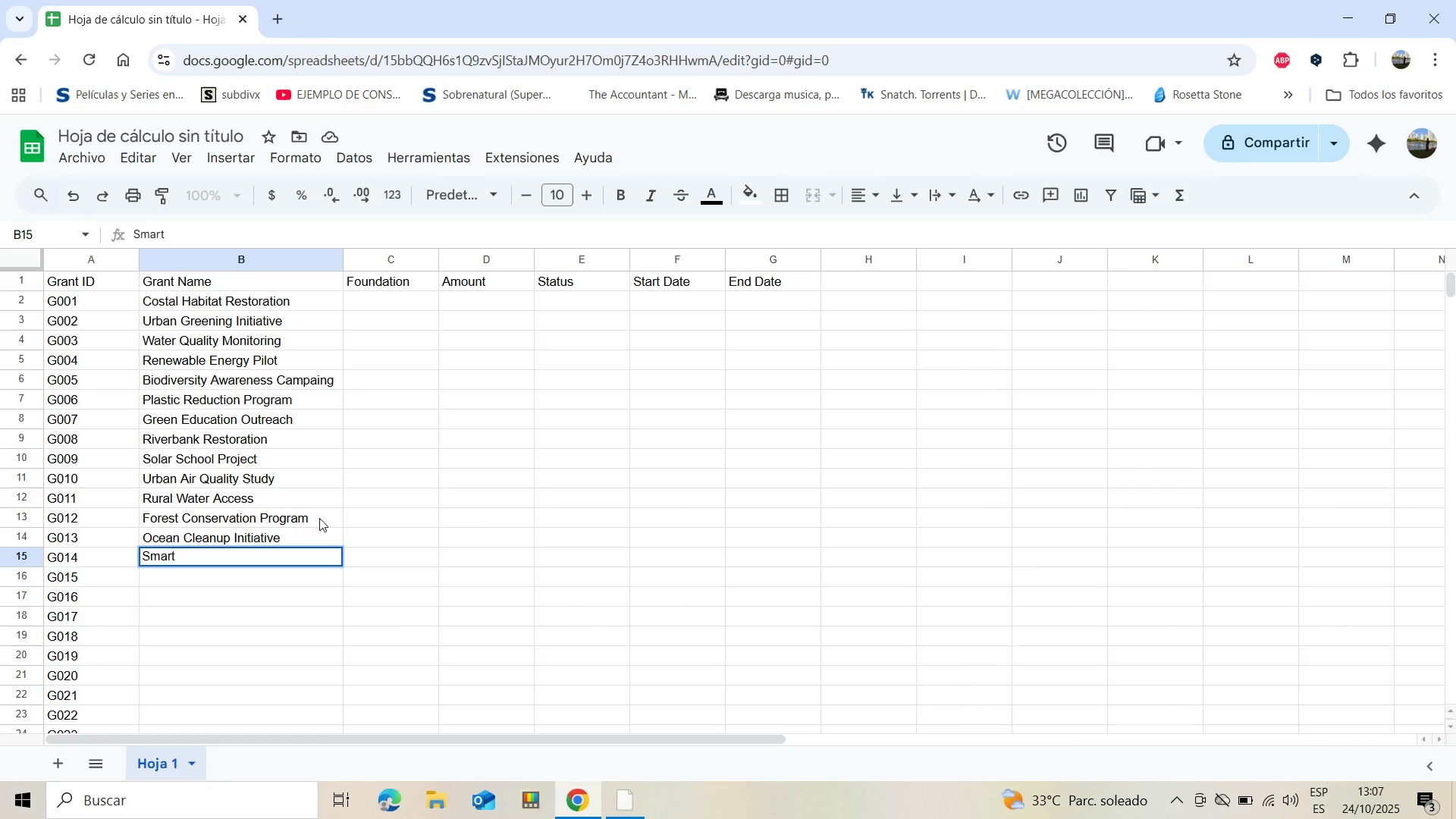 
type(Agriculture Support)
 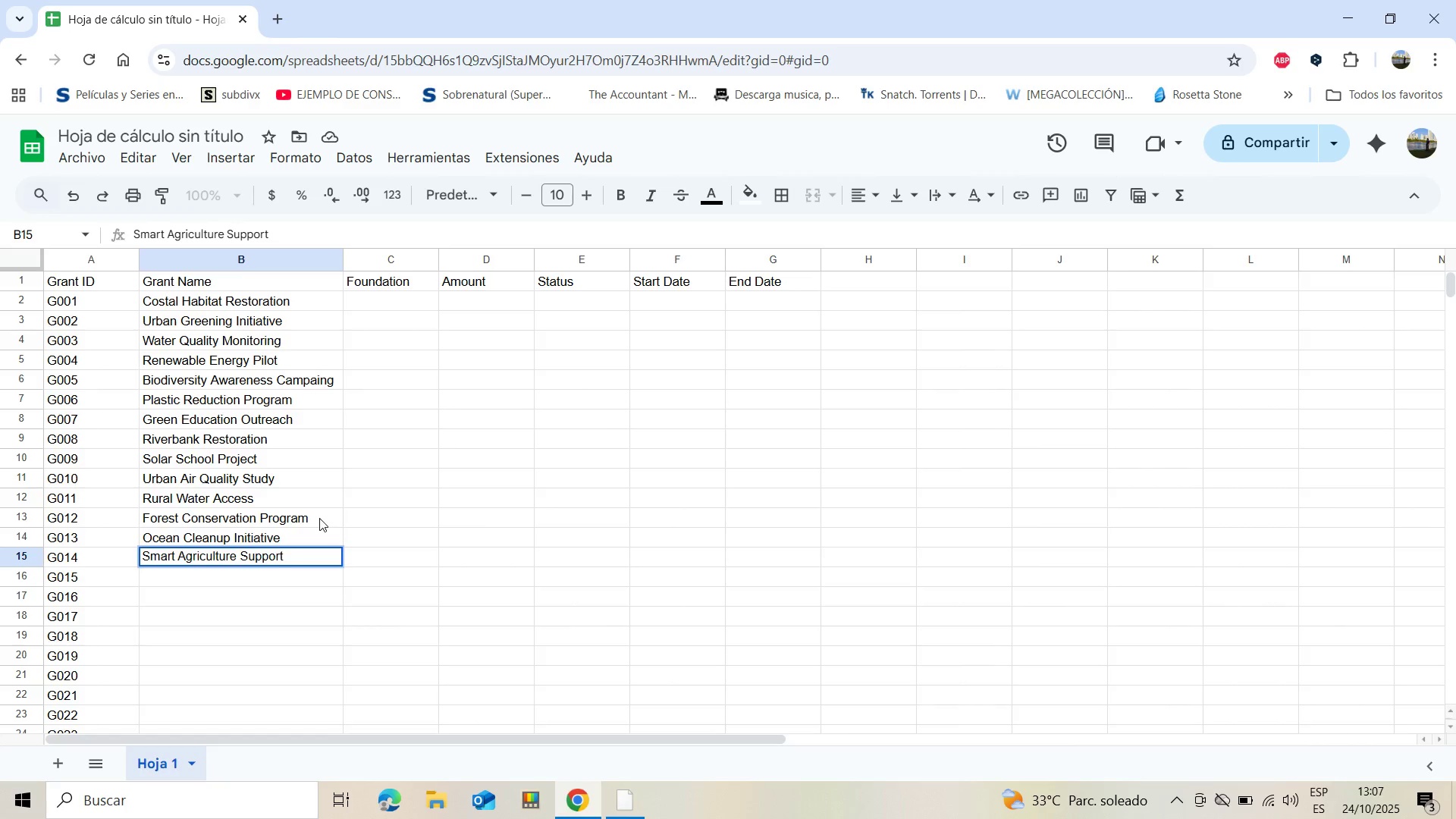 
key(Enter)
 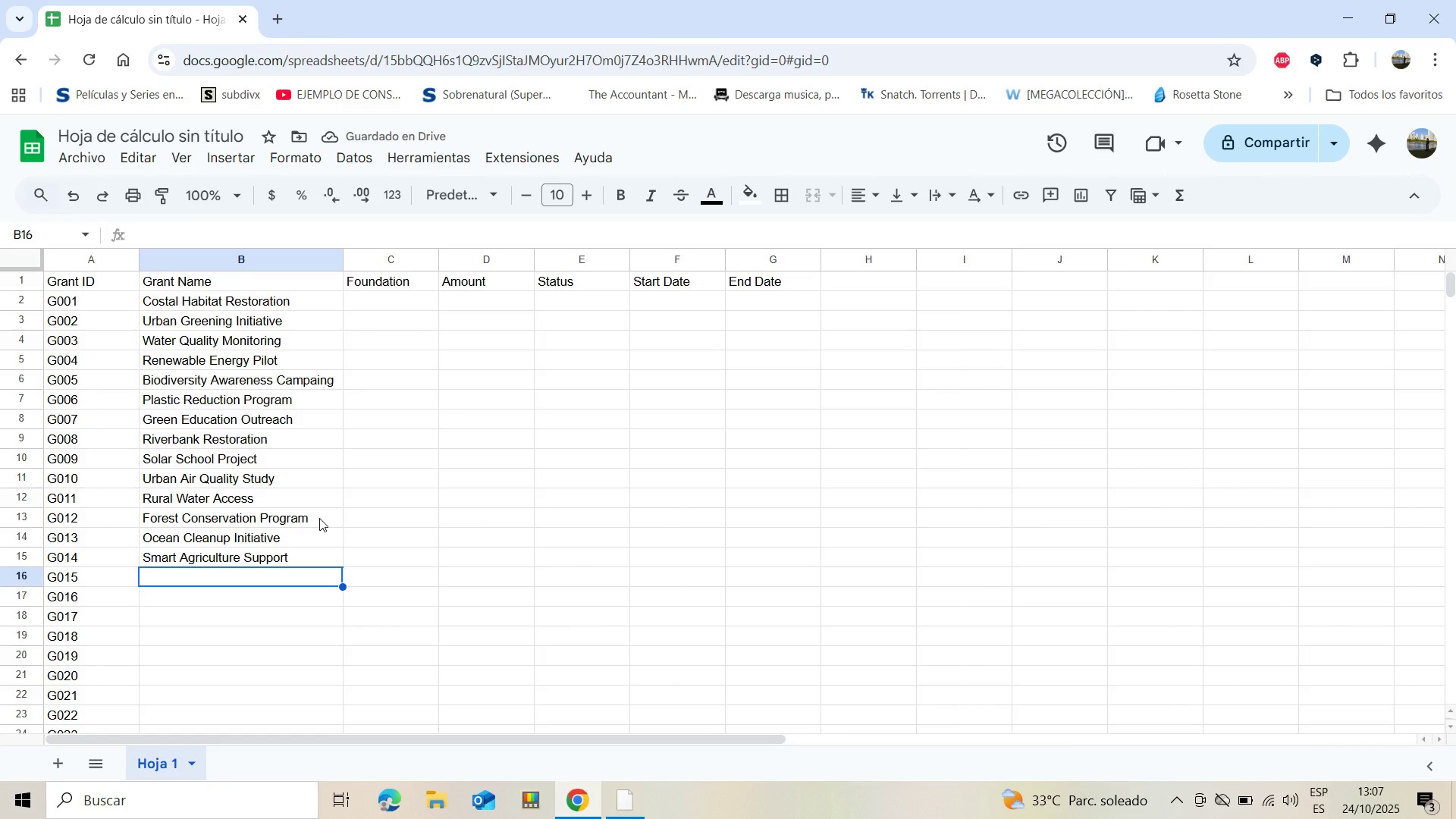 
type(Green Transport Research)
 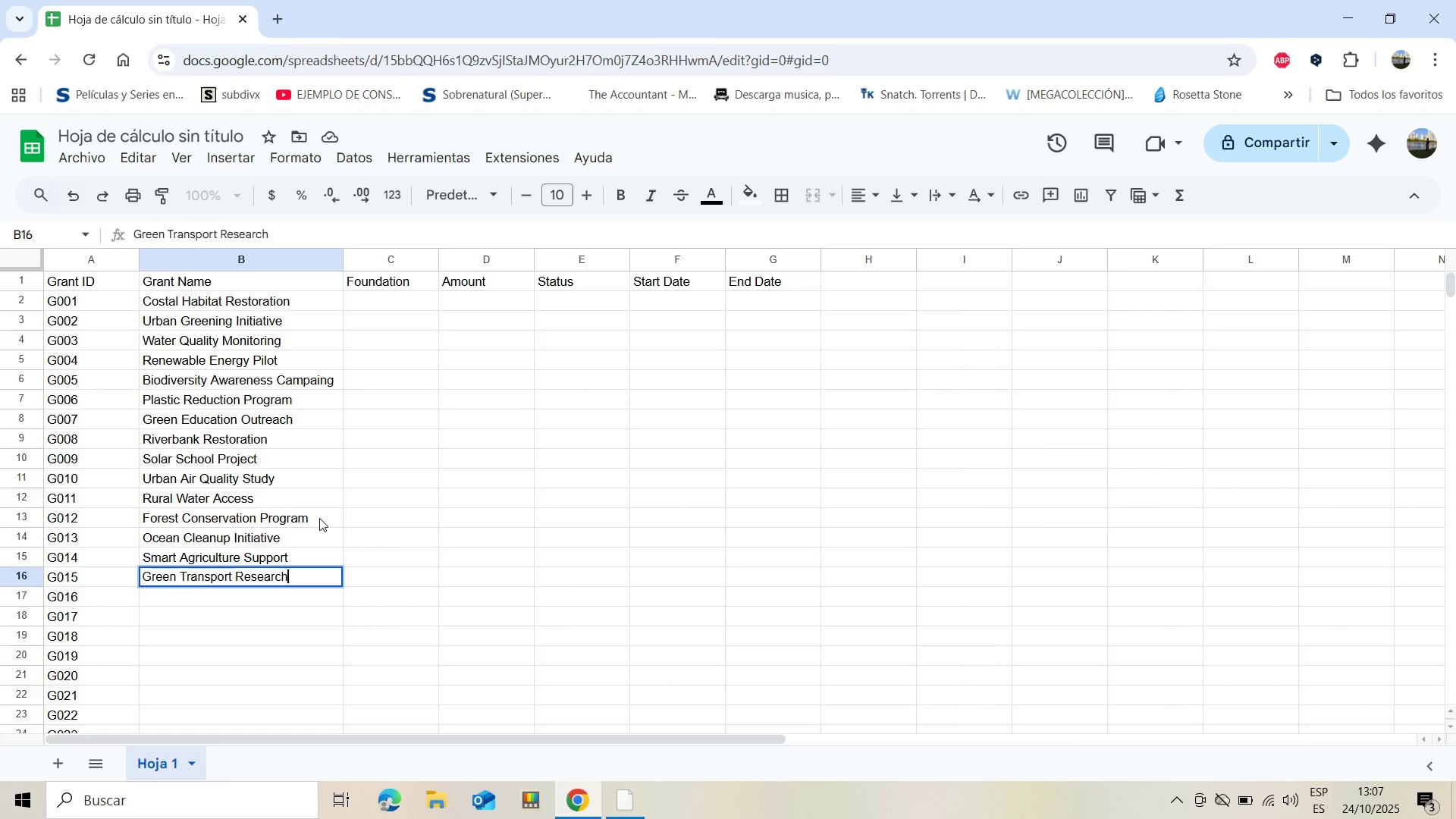 
key(Enter)
 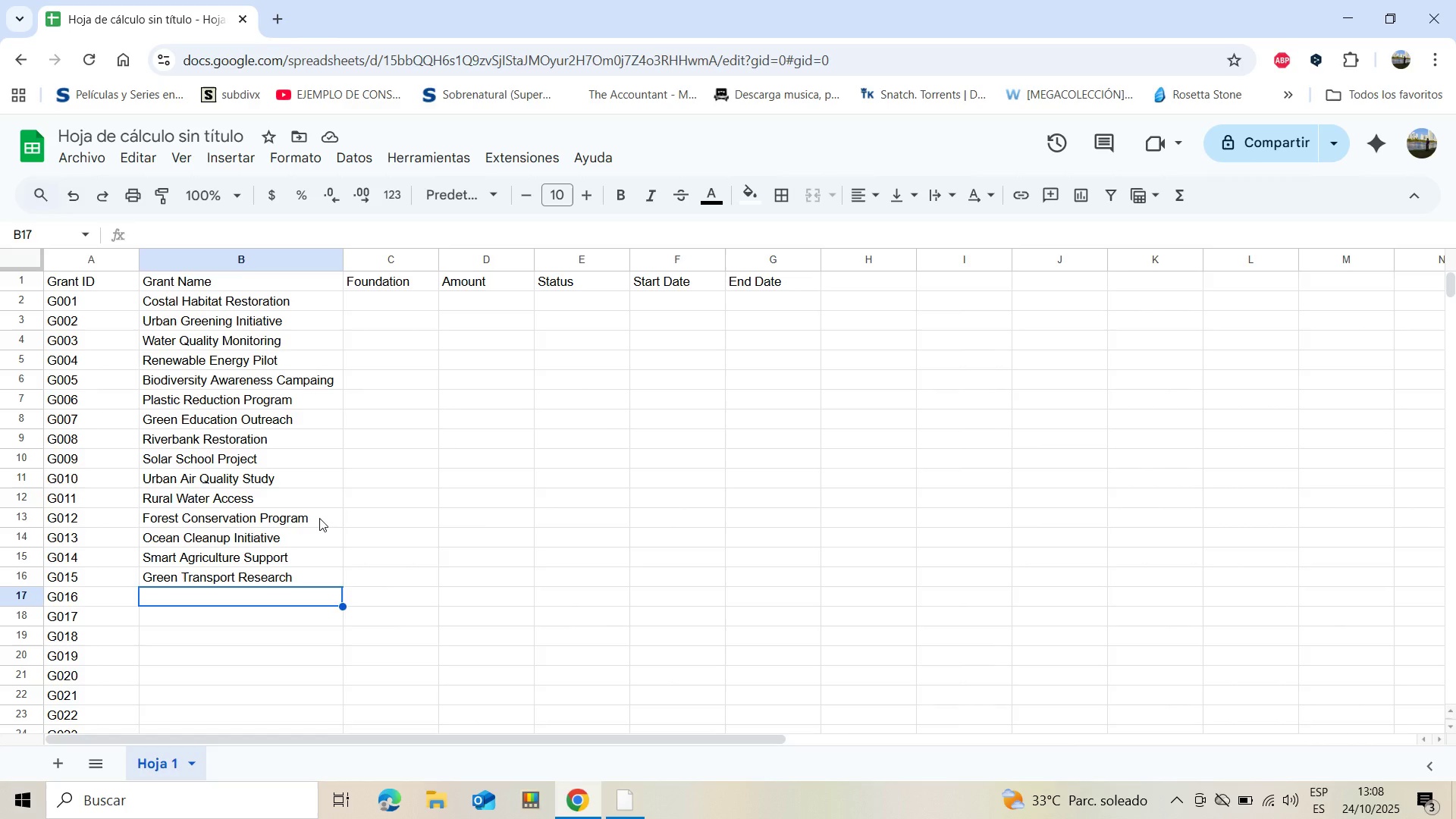 
wait(14.68)
 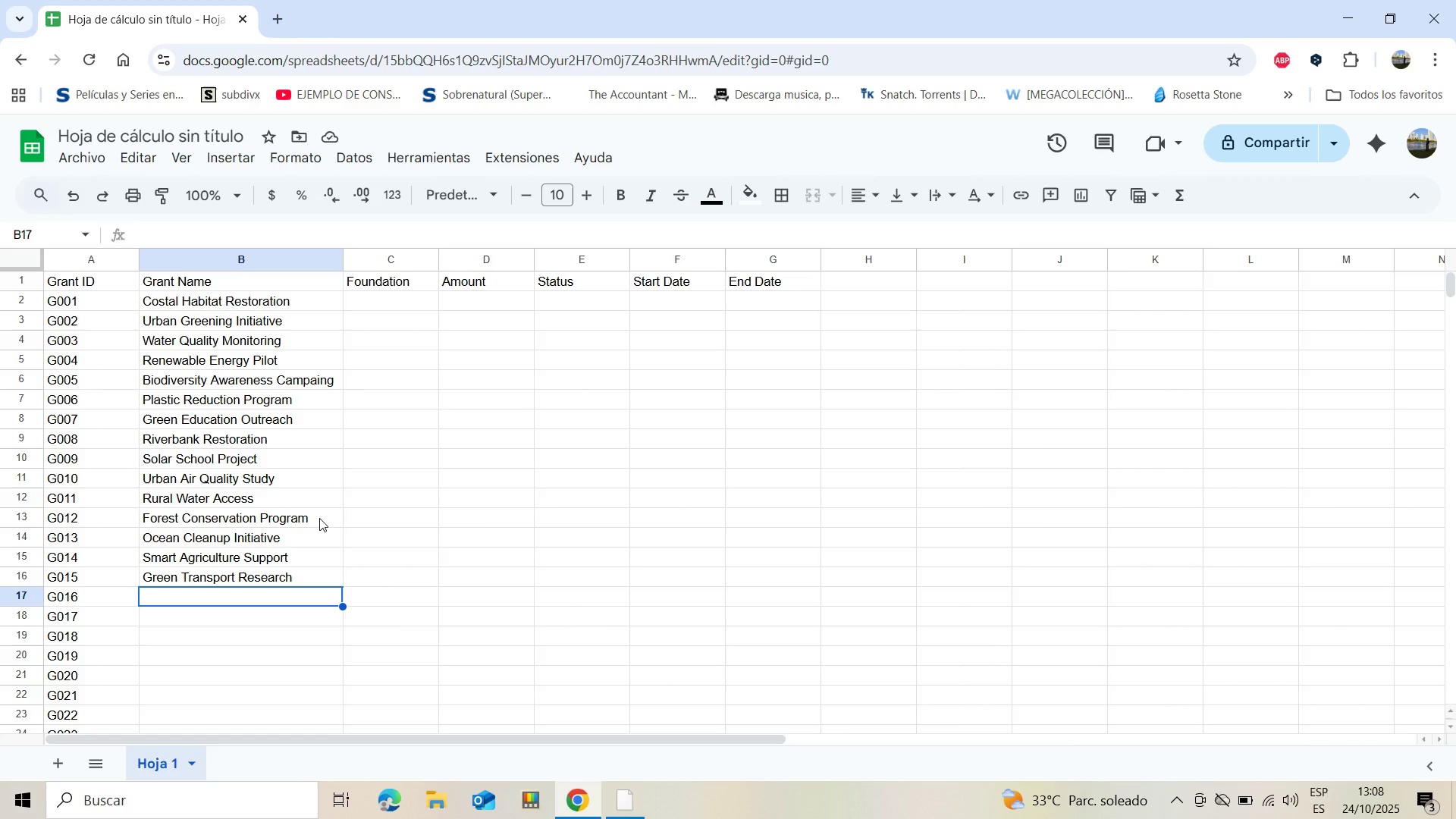 
type(Clean )
 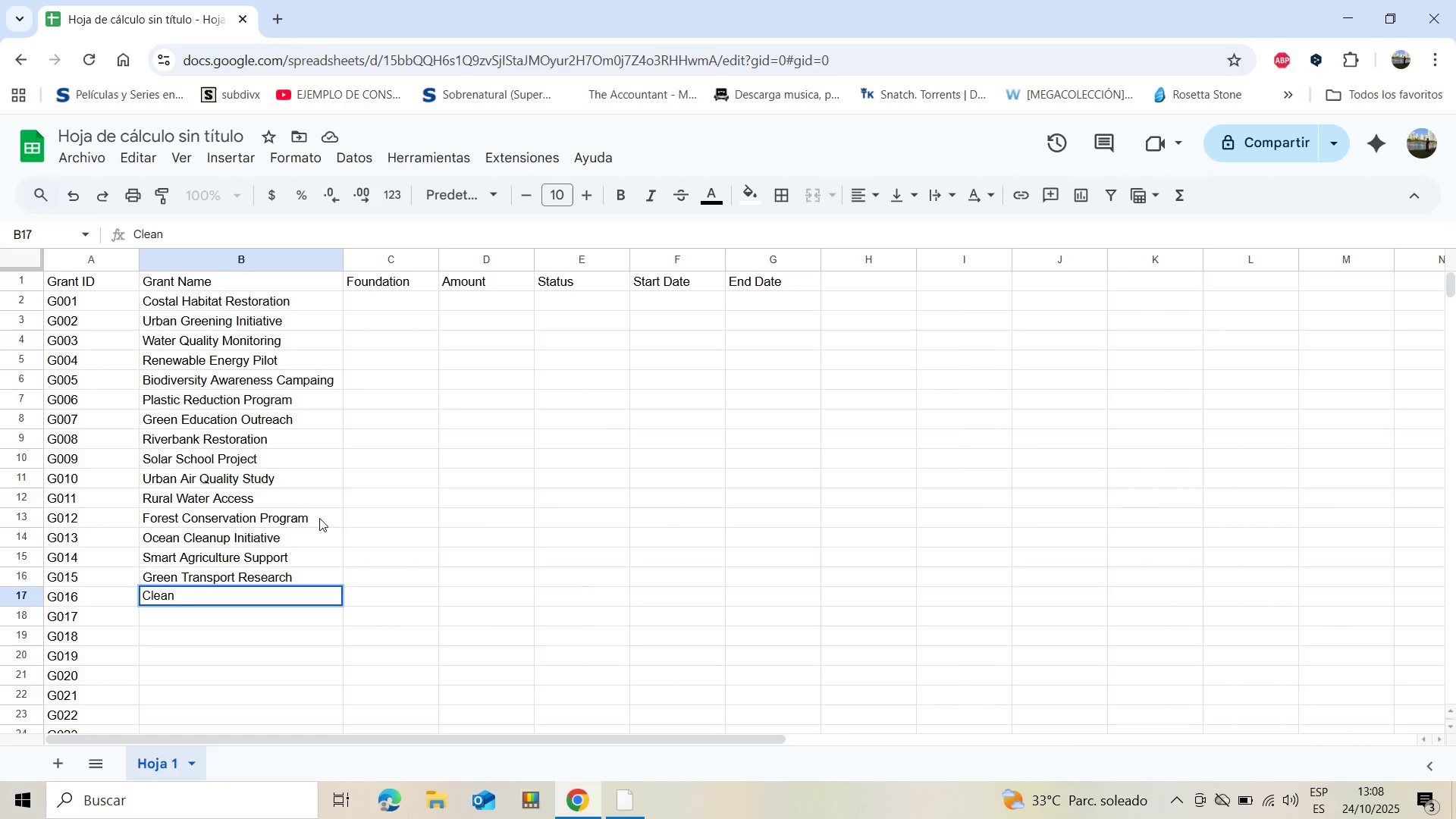 
type(Energy for)
 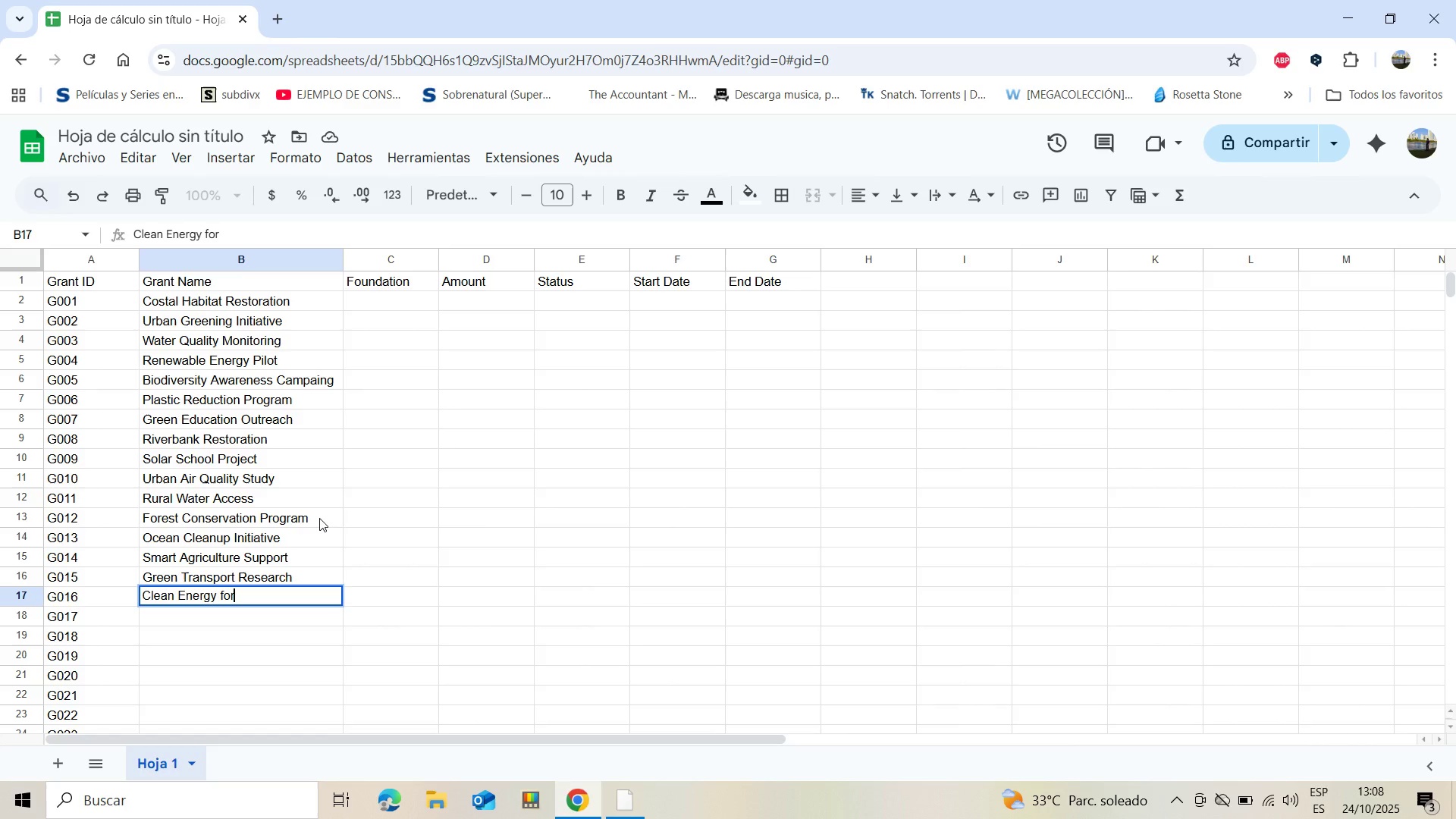 
wait(5.77)
 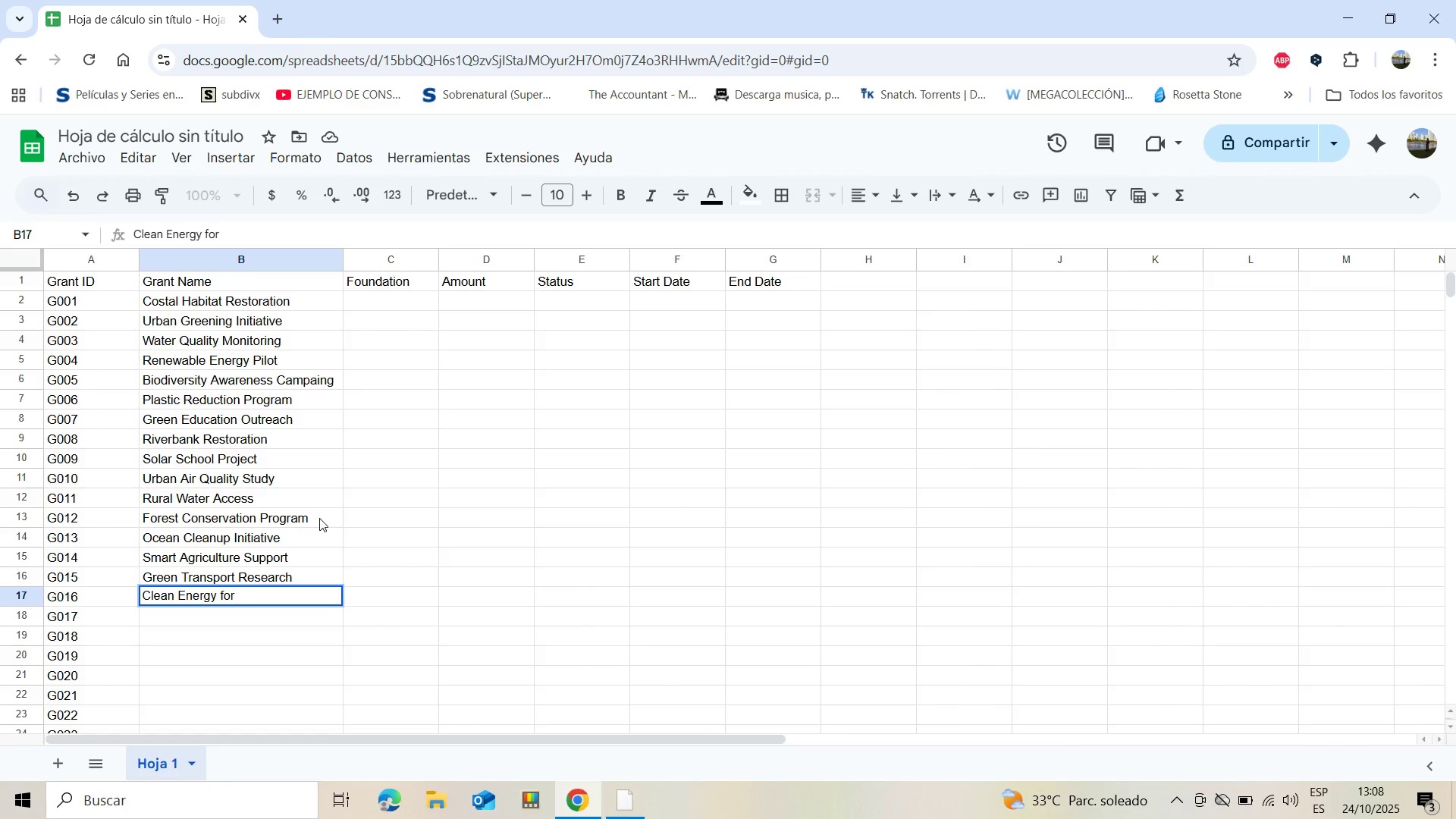 
type(School)
 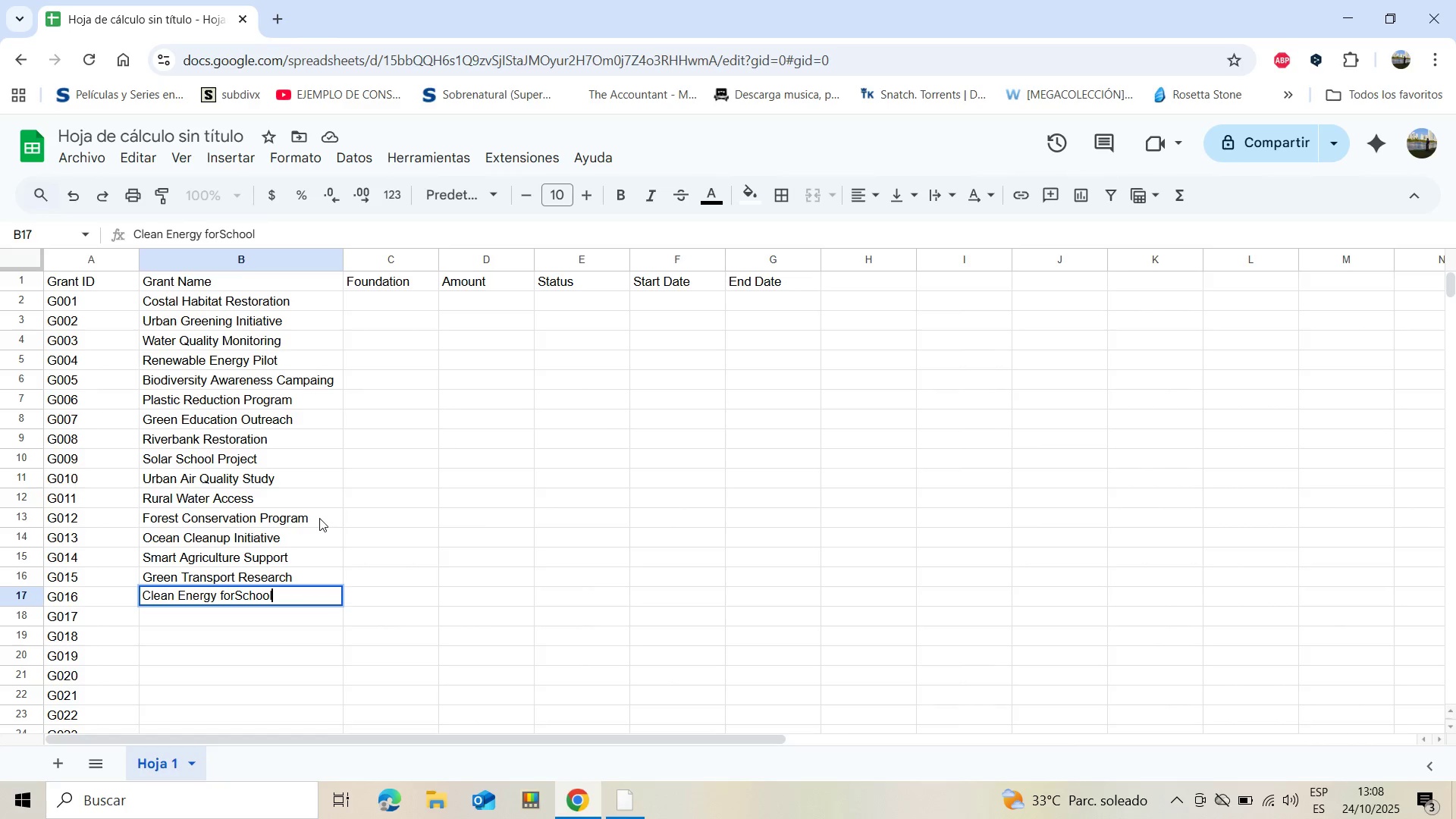 
key(ArrowLeft)
 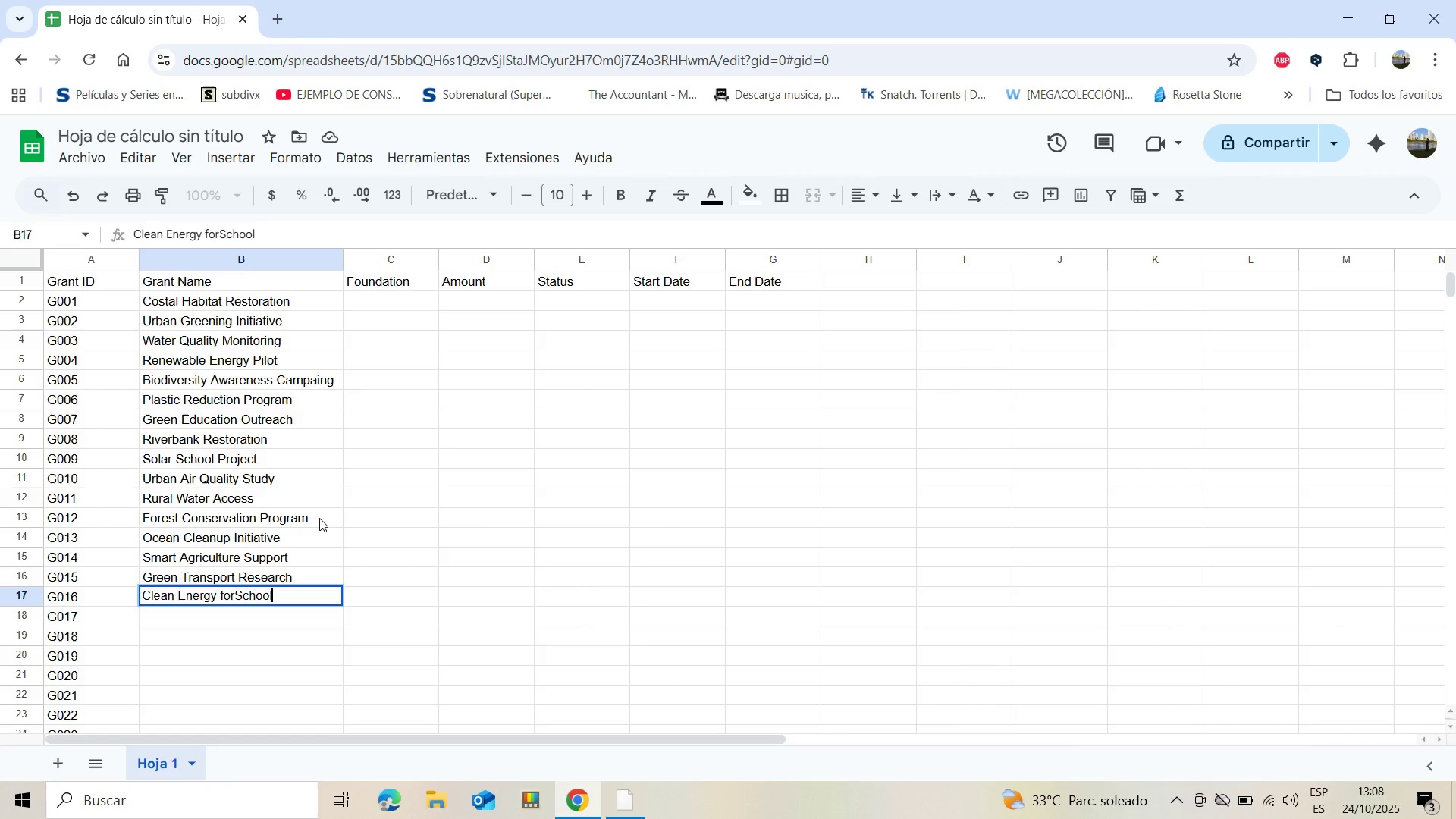 
key(ArrowLeft)
 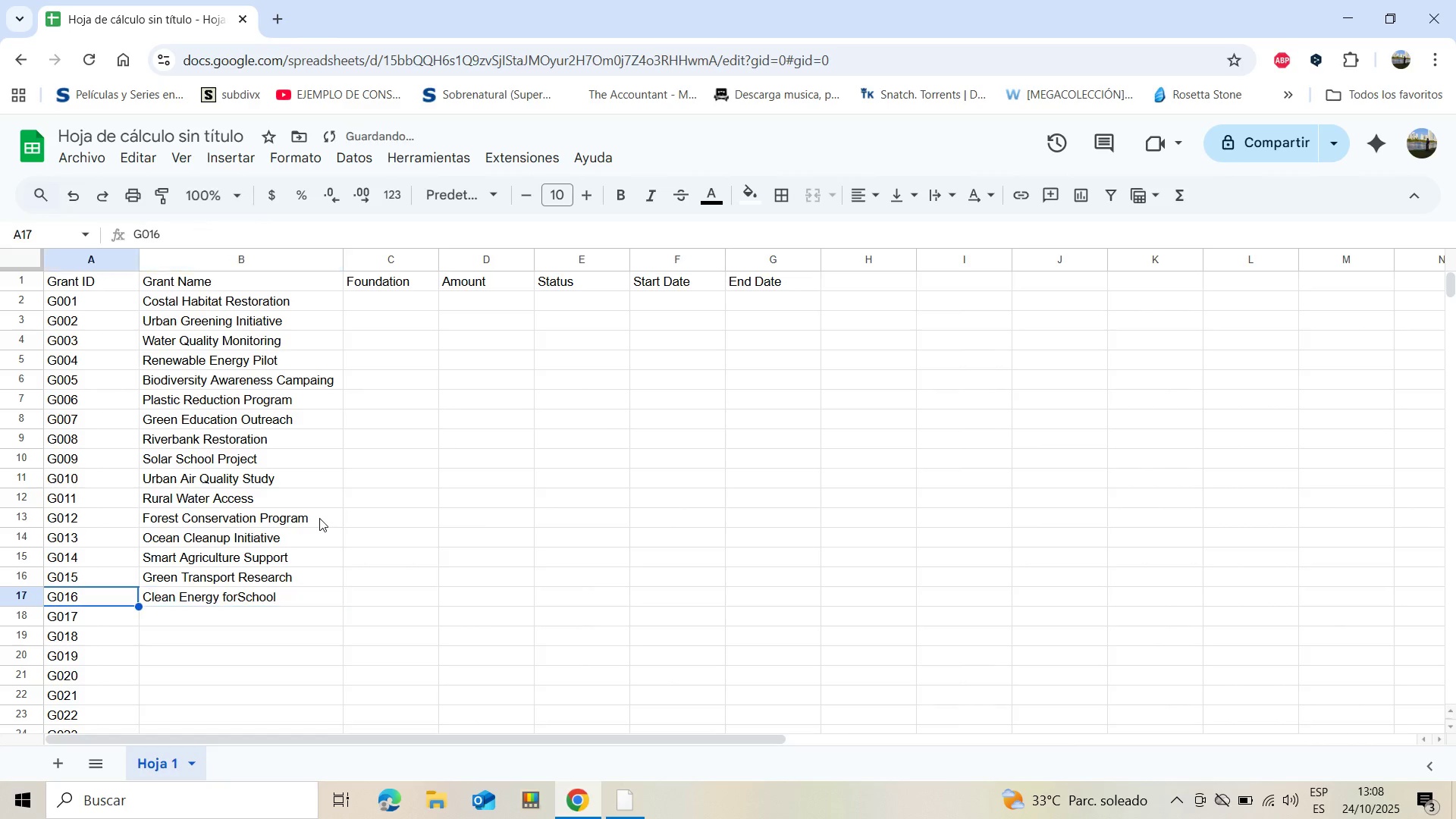 
key(ArrowLeft)
 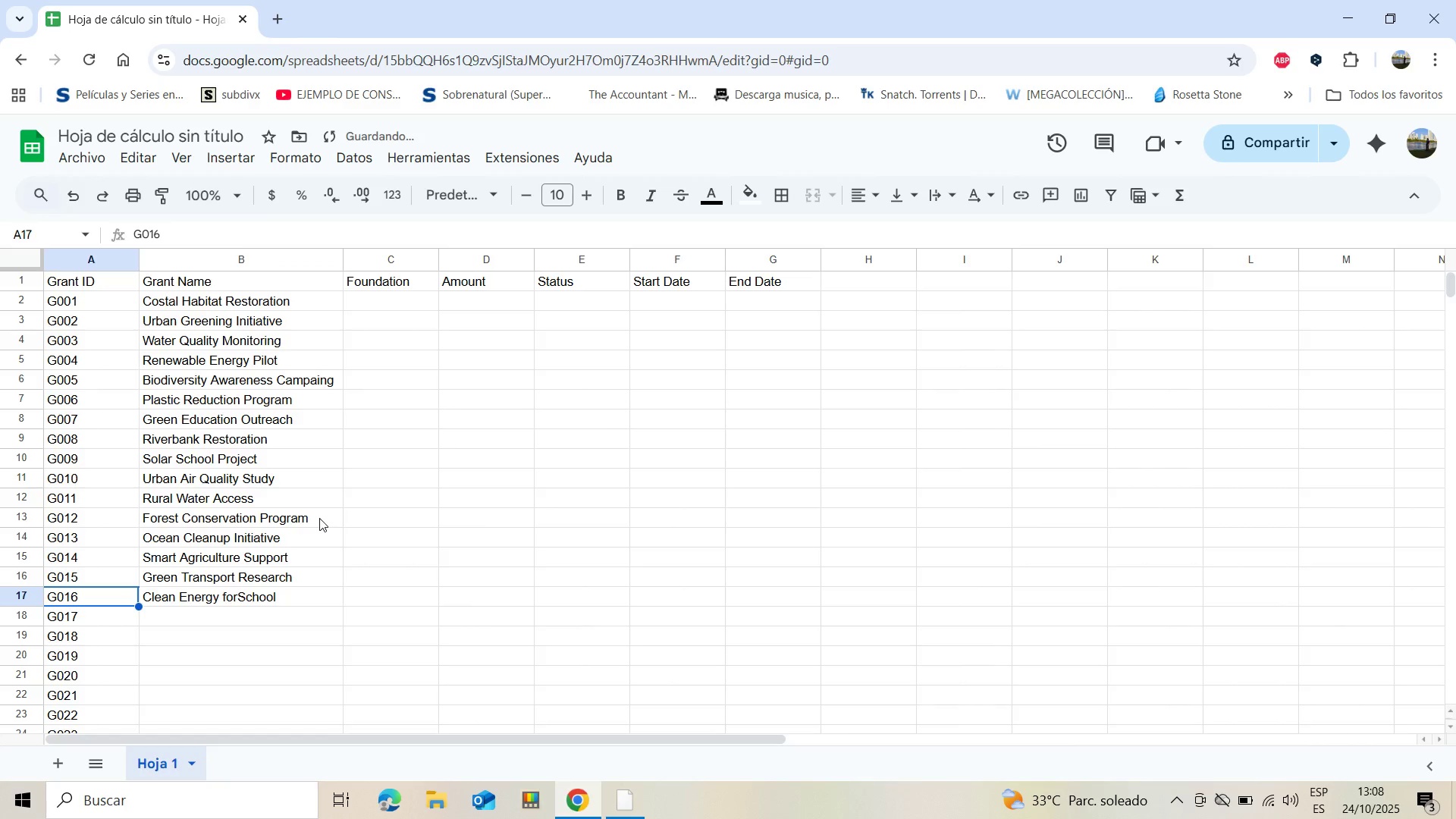 
key(ArrowLeft)
 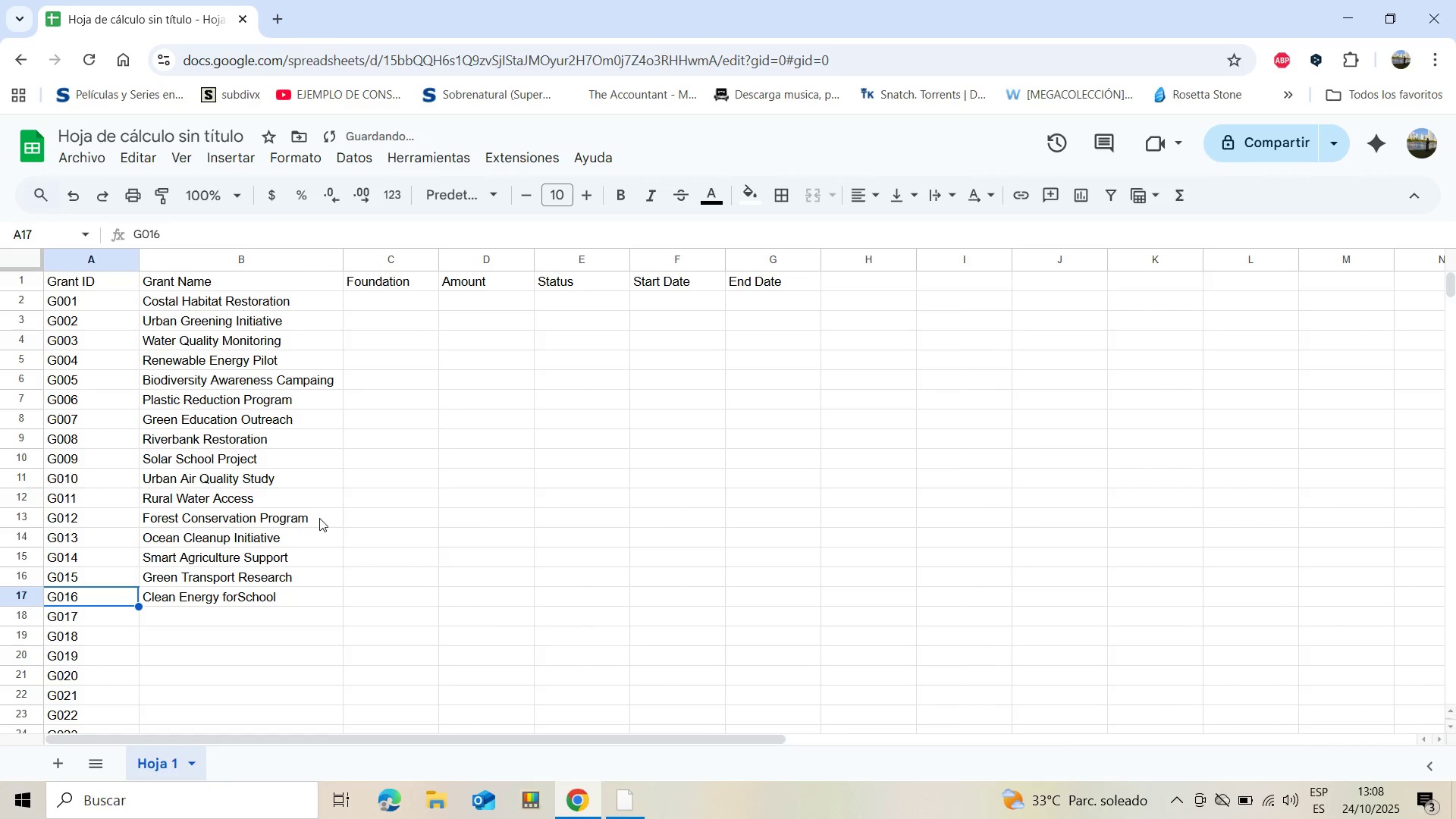 
key(ArrowLeft)
 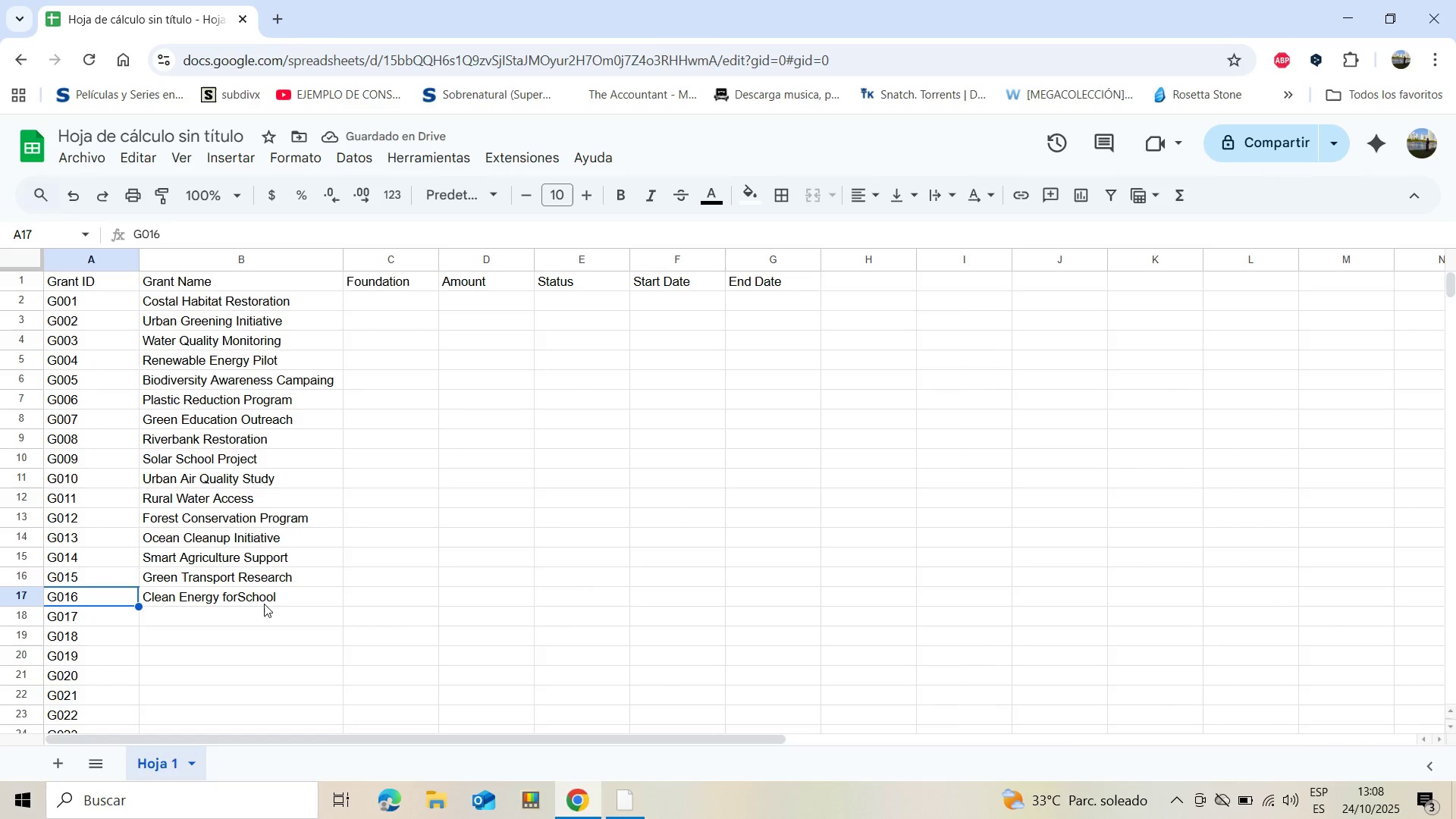 
double_click([232, 595])
 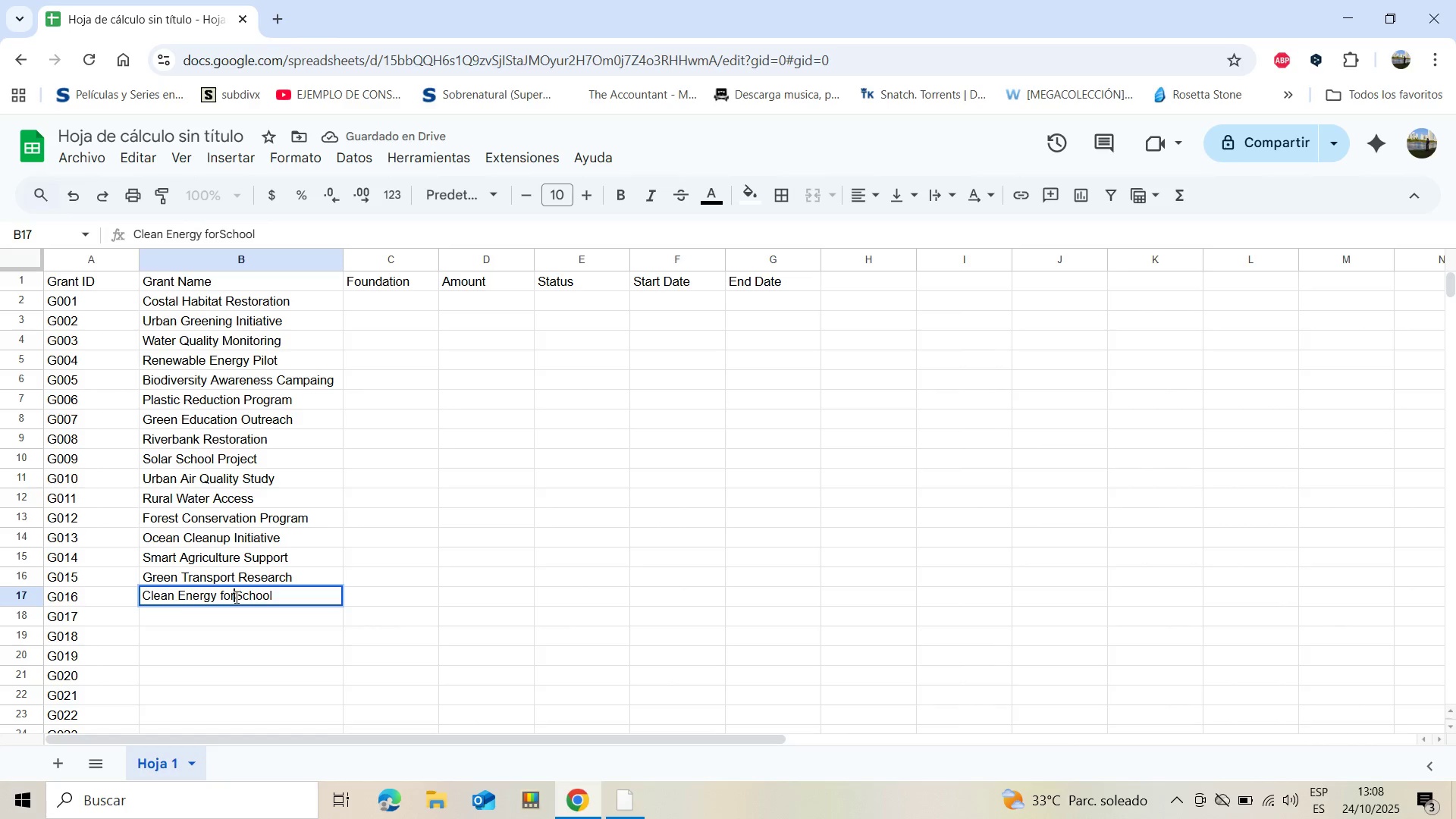 
left_click([235, 597])
 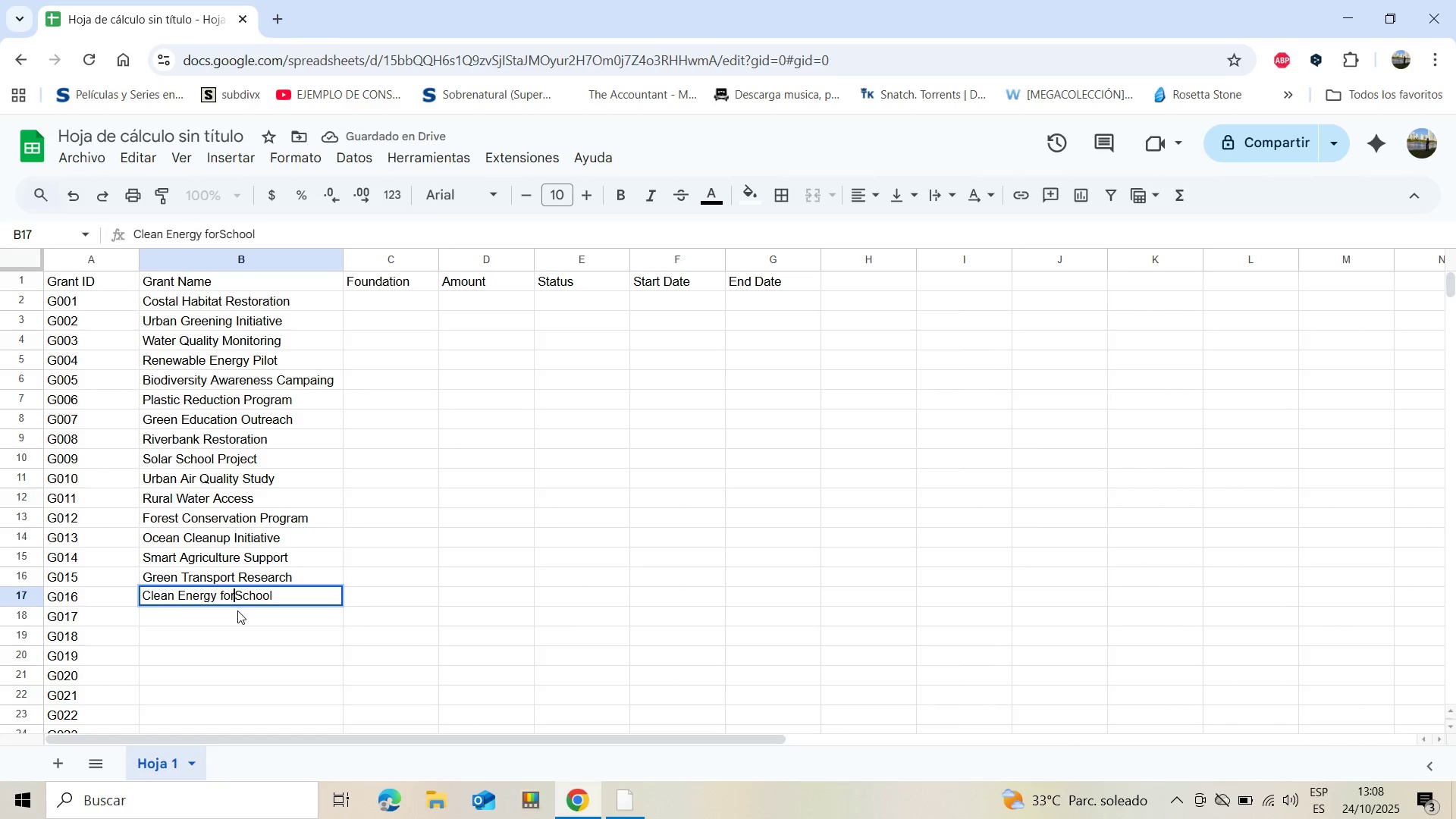 
key(Space)
 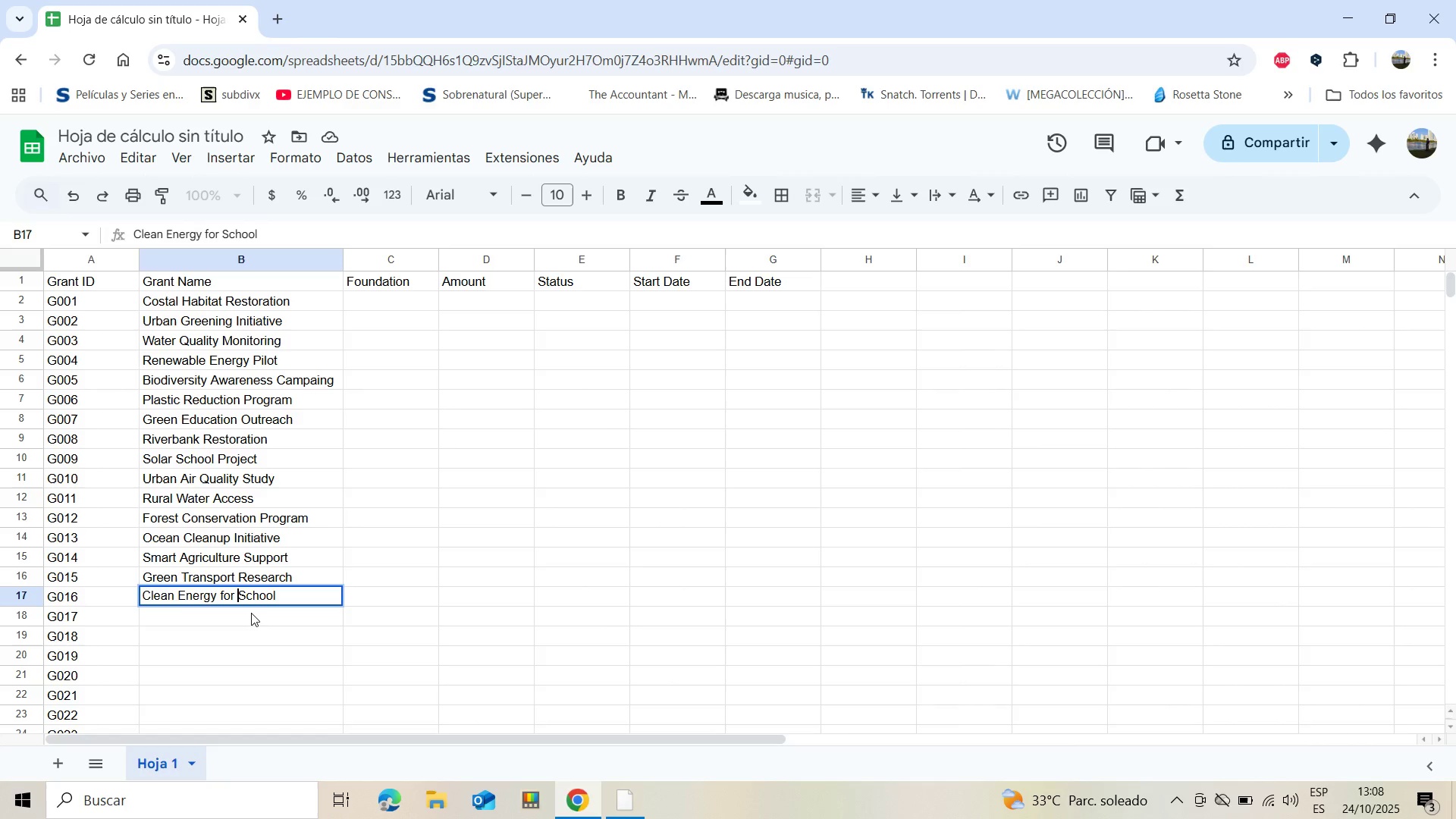 
left_click([278, 596])
 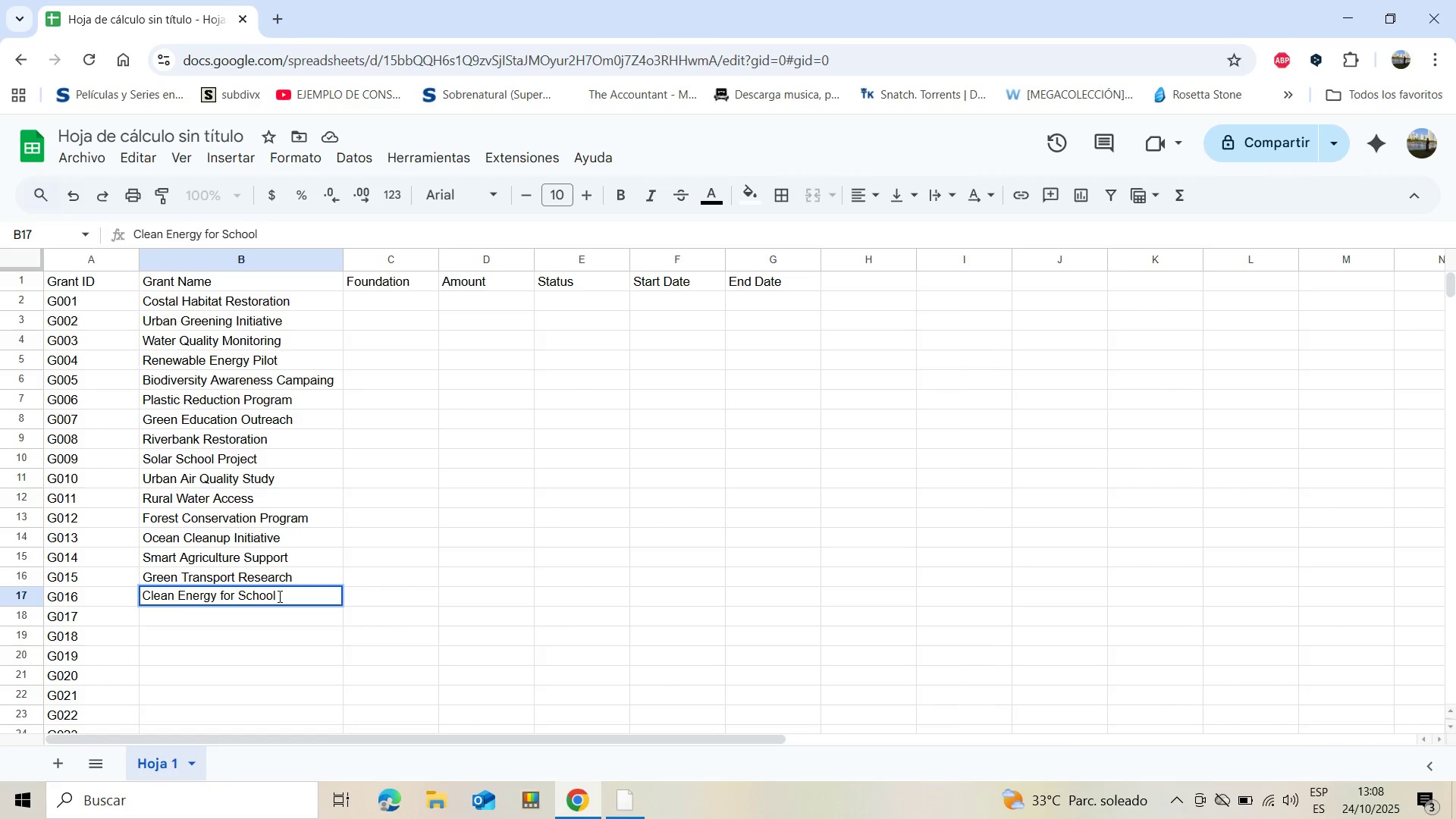 
key(S)
 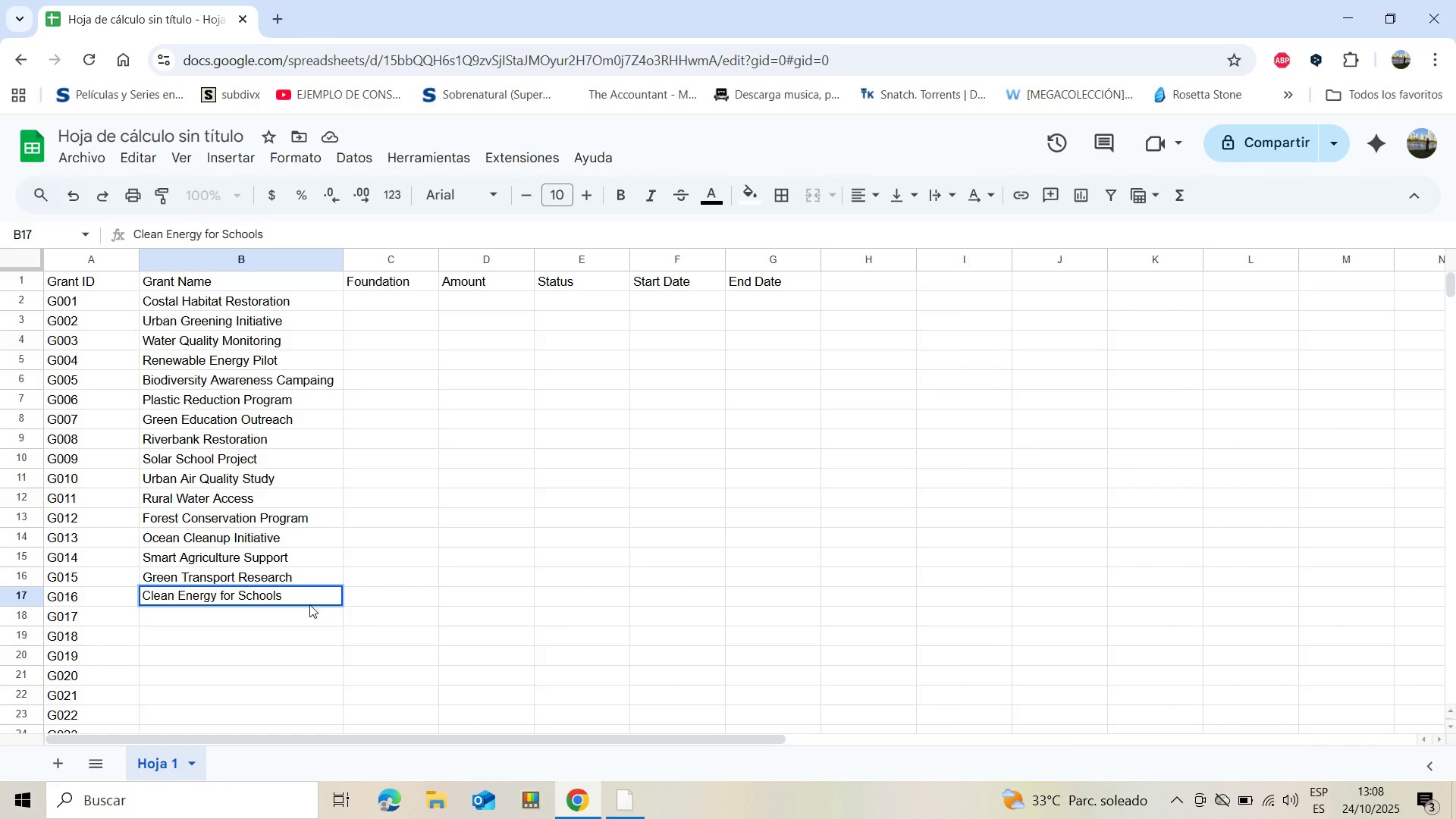 
key(Enter)
 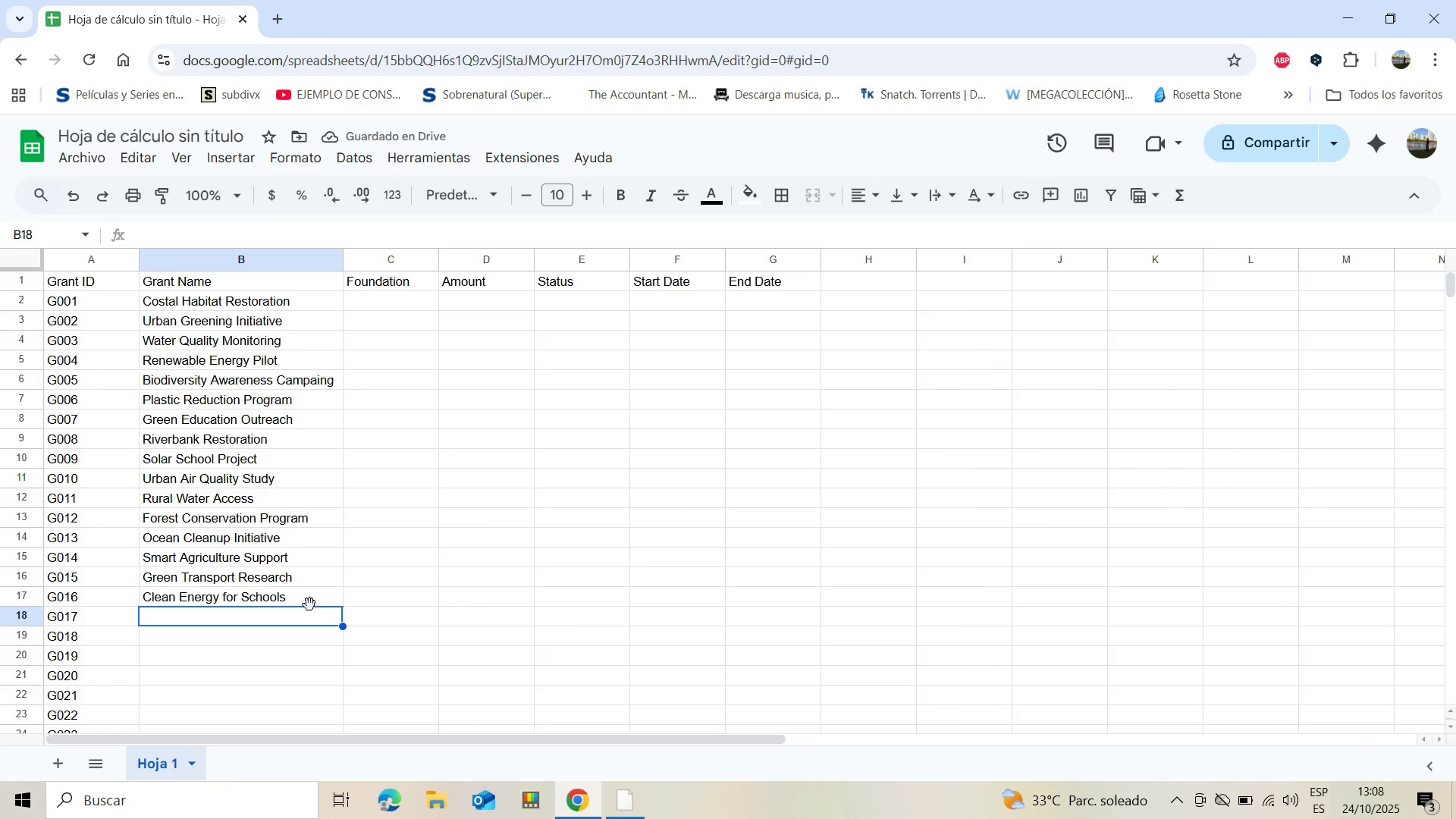 
type(Wasr)
key(Backspace)
type(te )
 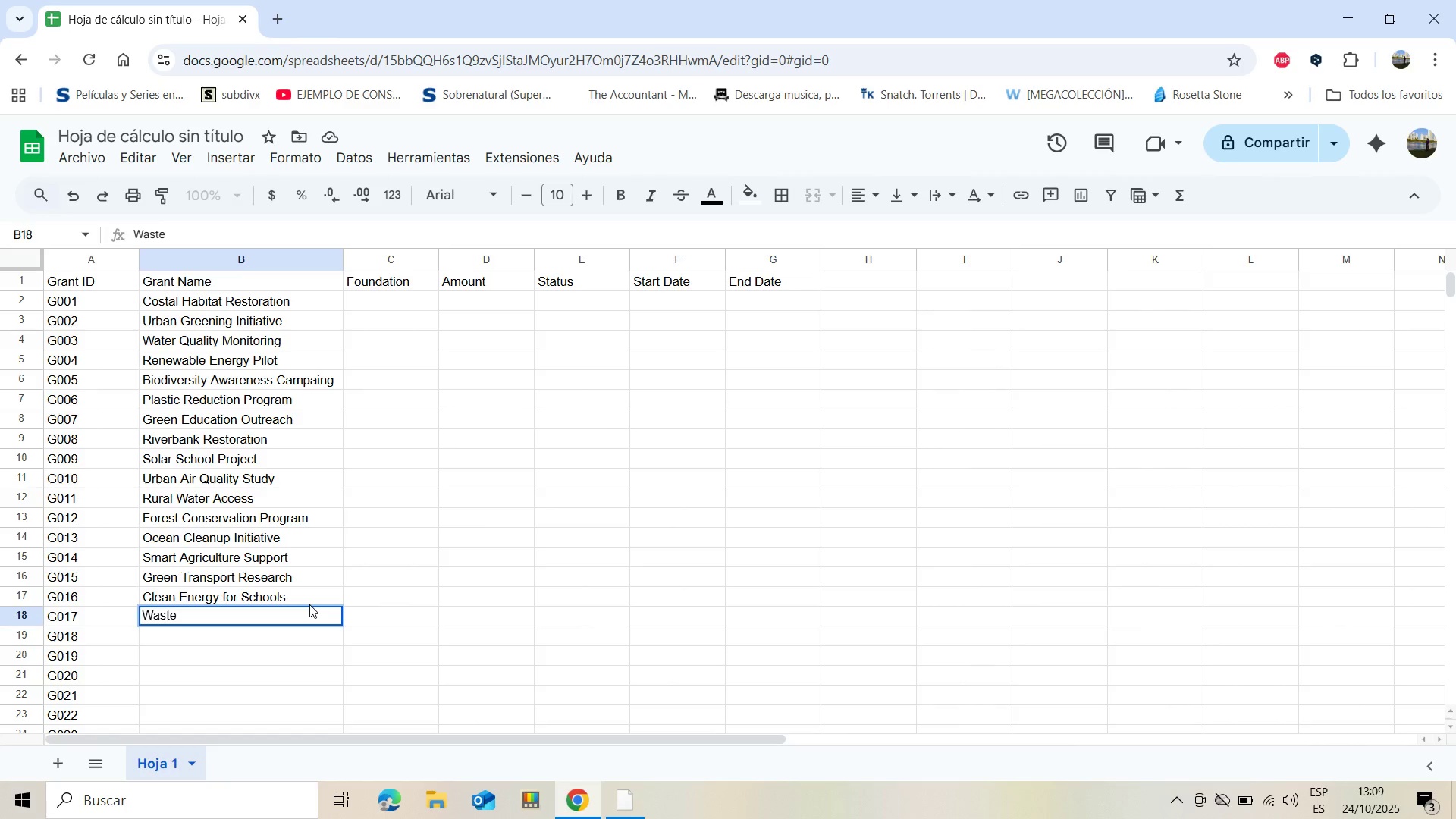 
type(Management )
 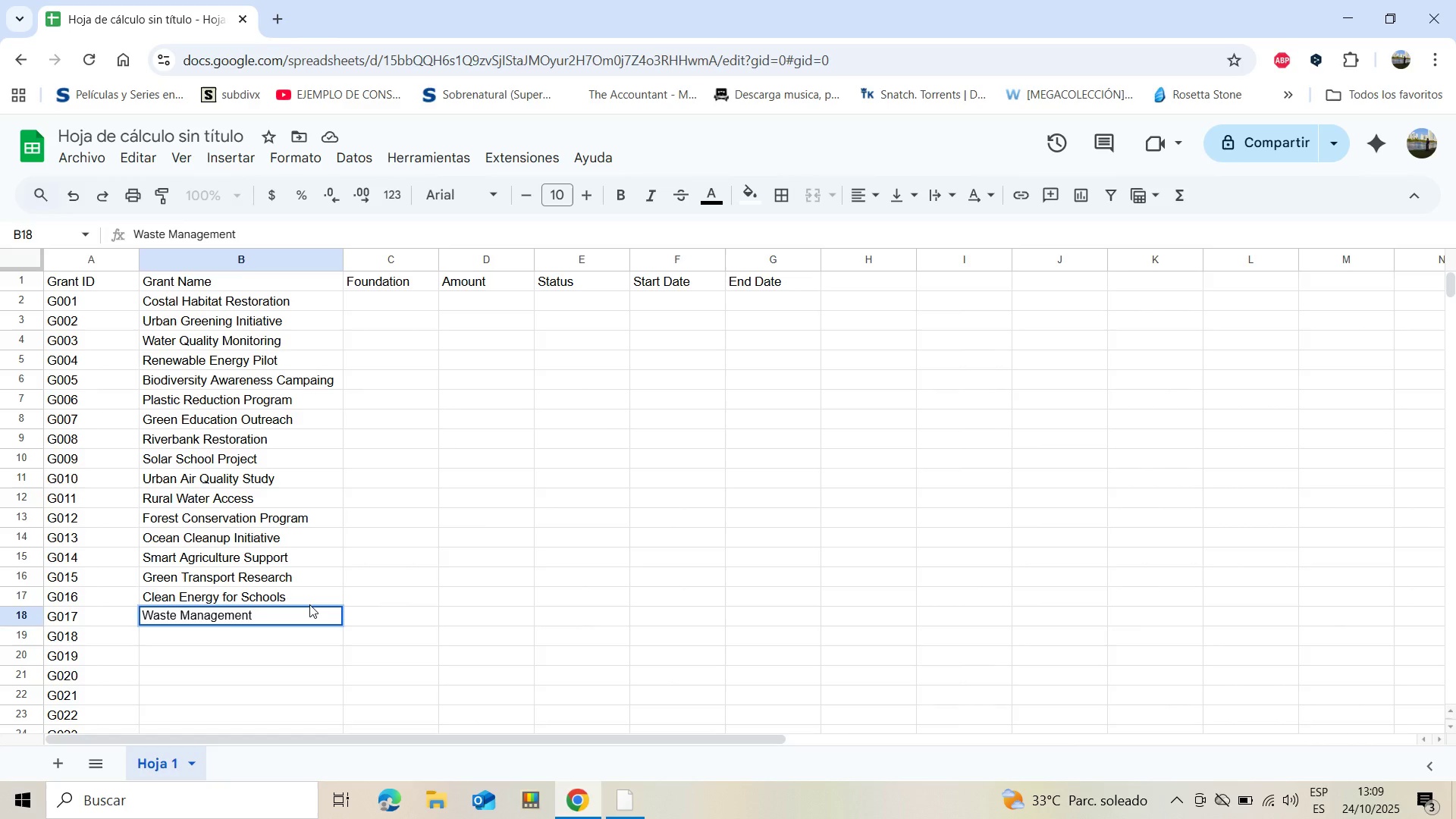 
wait(6.56)
 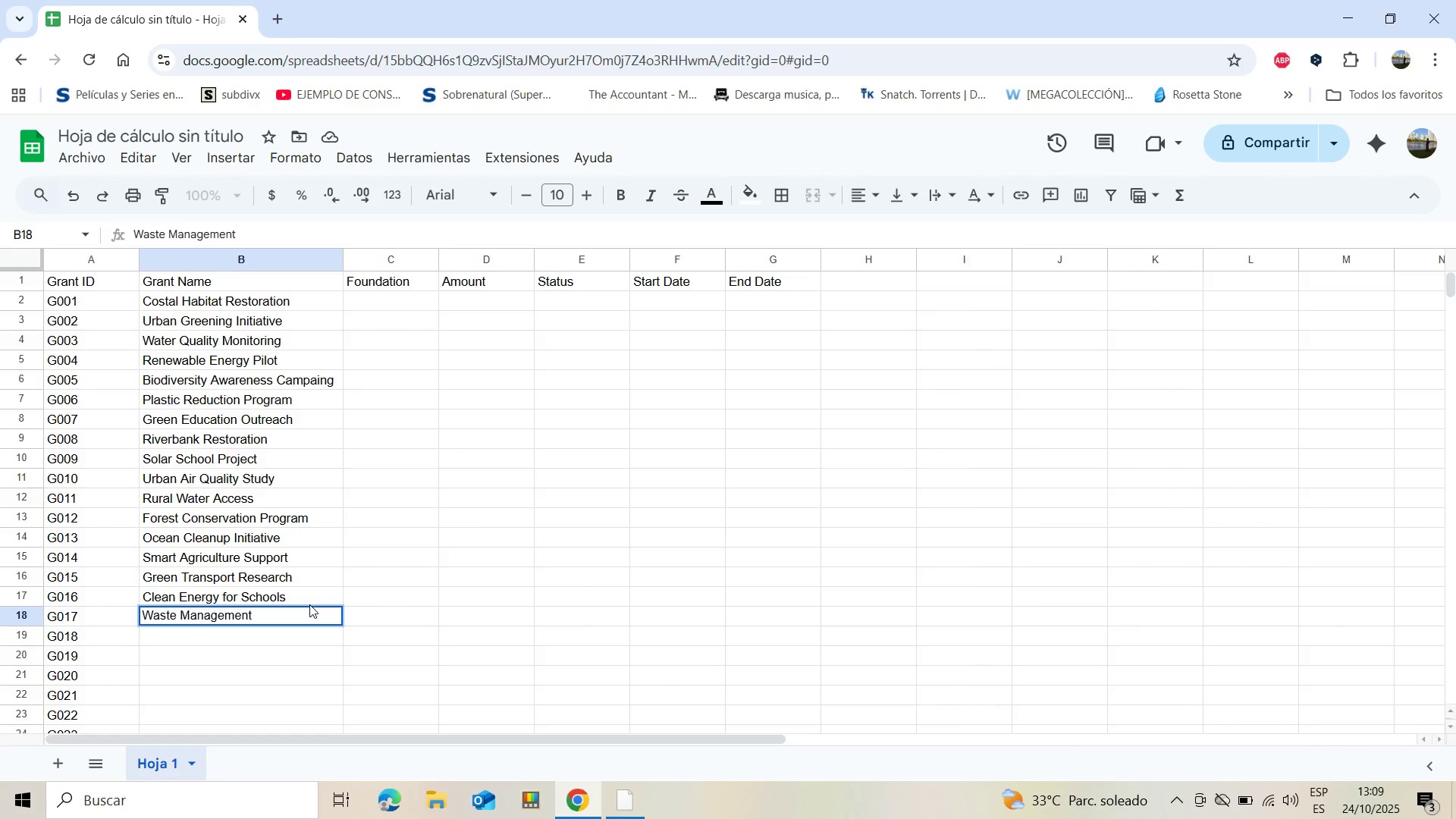 
type(Innovation)
 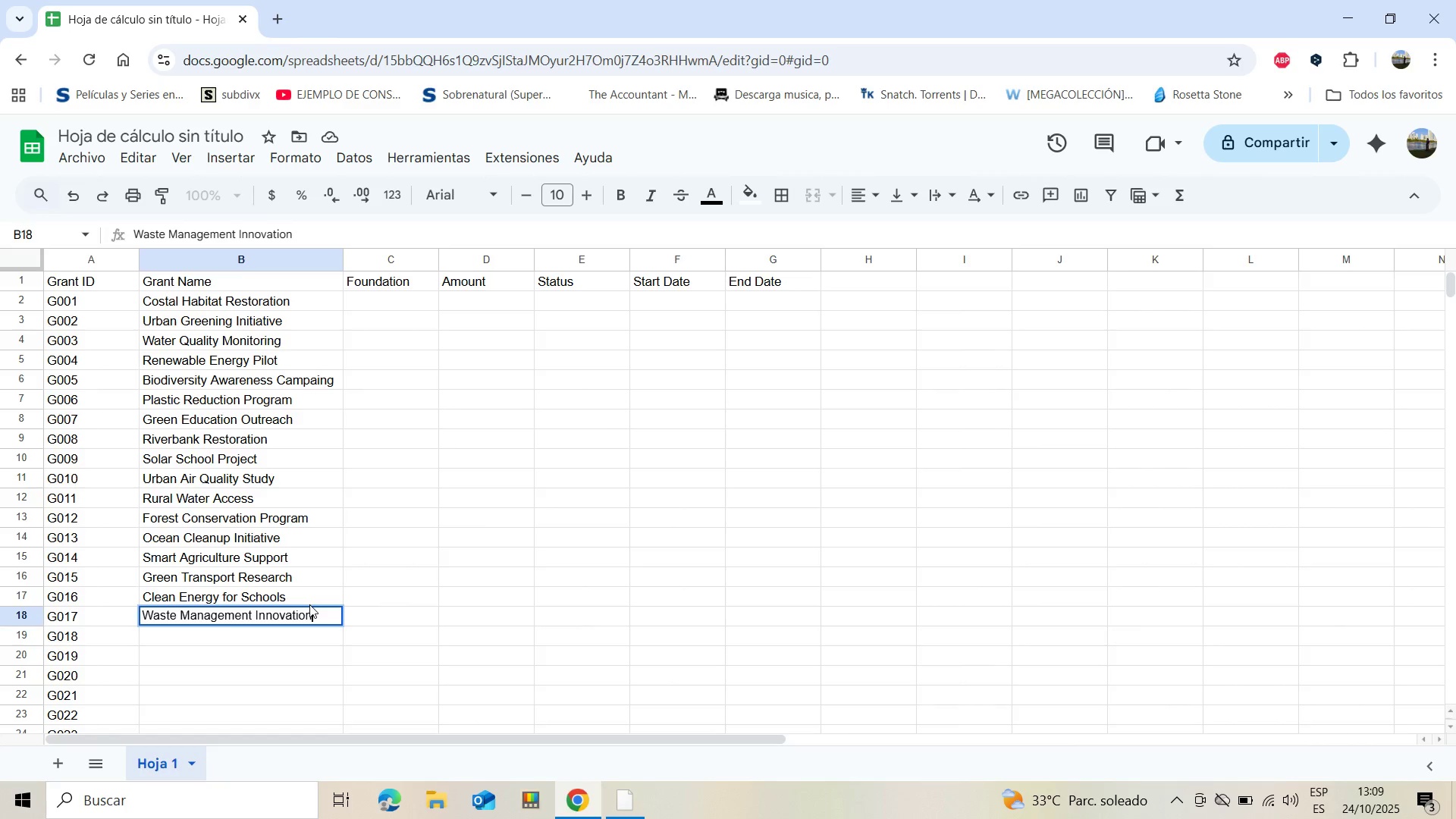 
key(Enter)
 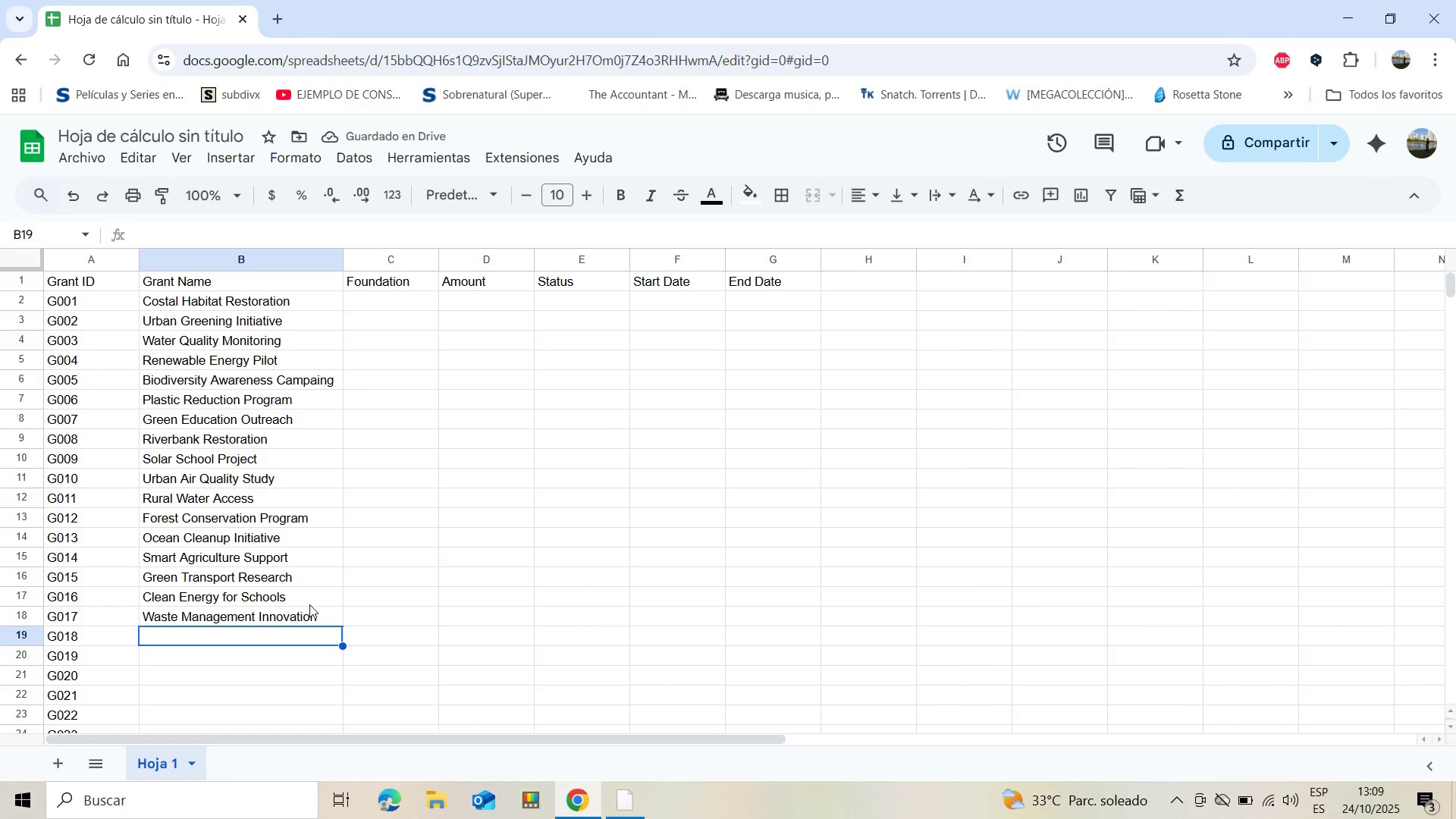 
type(Eco-)
 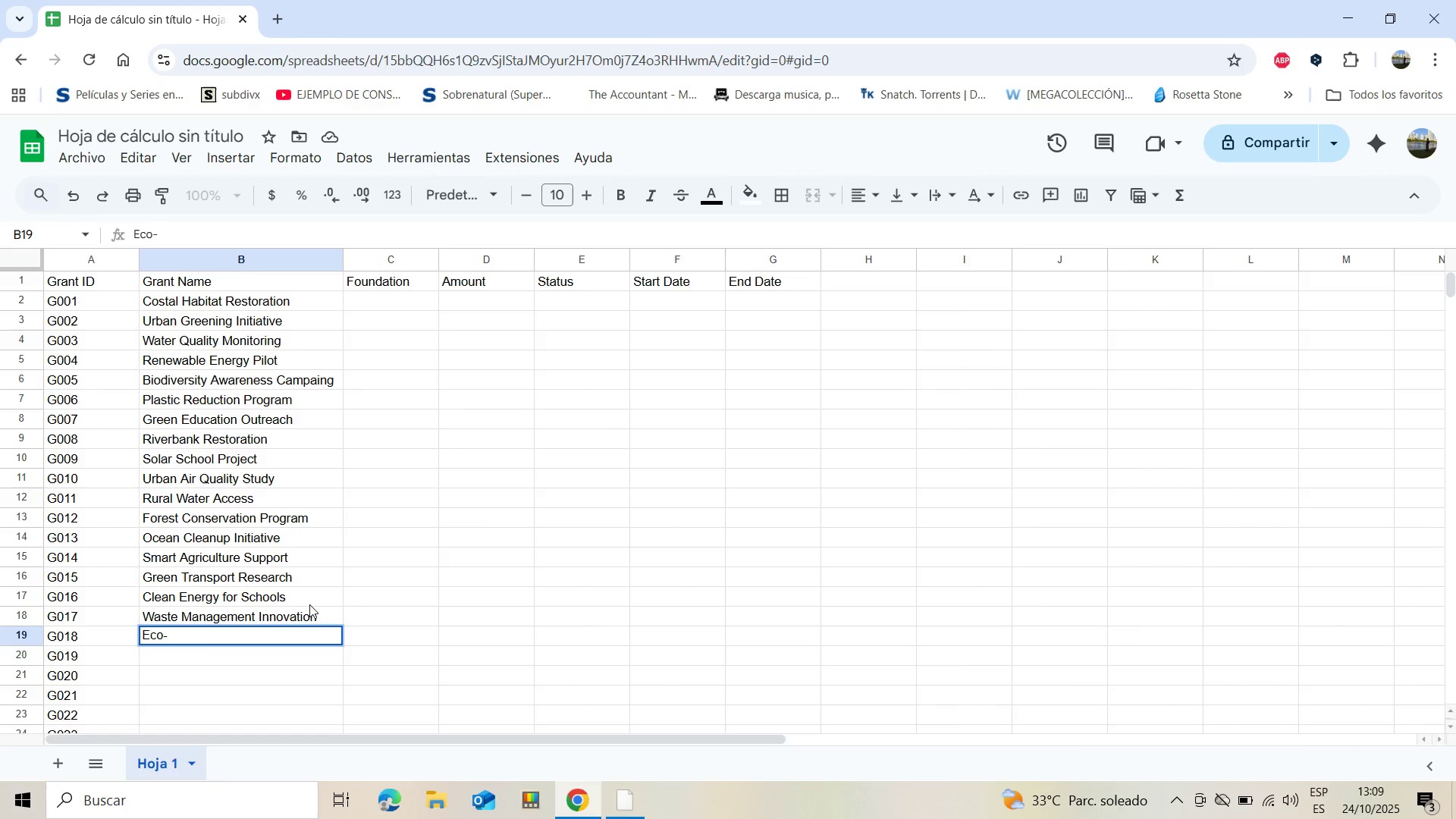 
wait(5.43)
 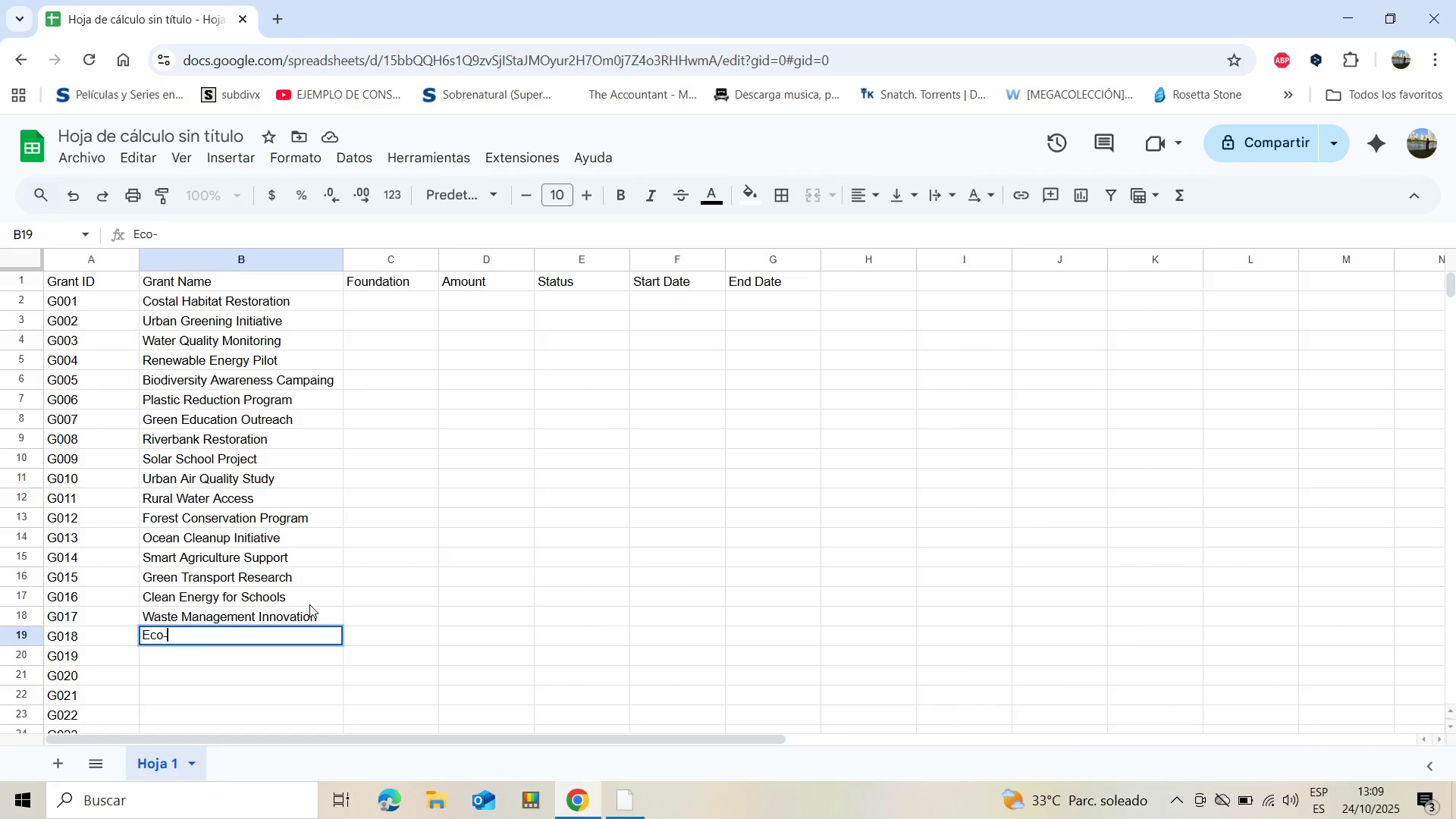 
type(Tou)
 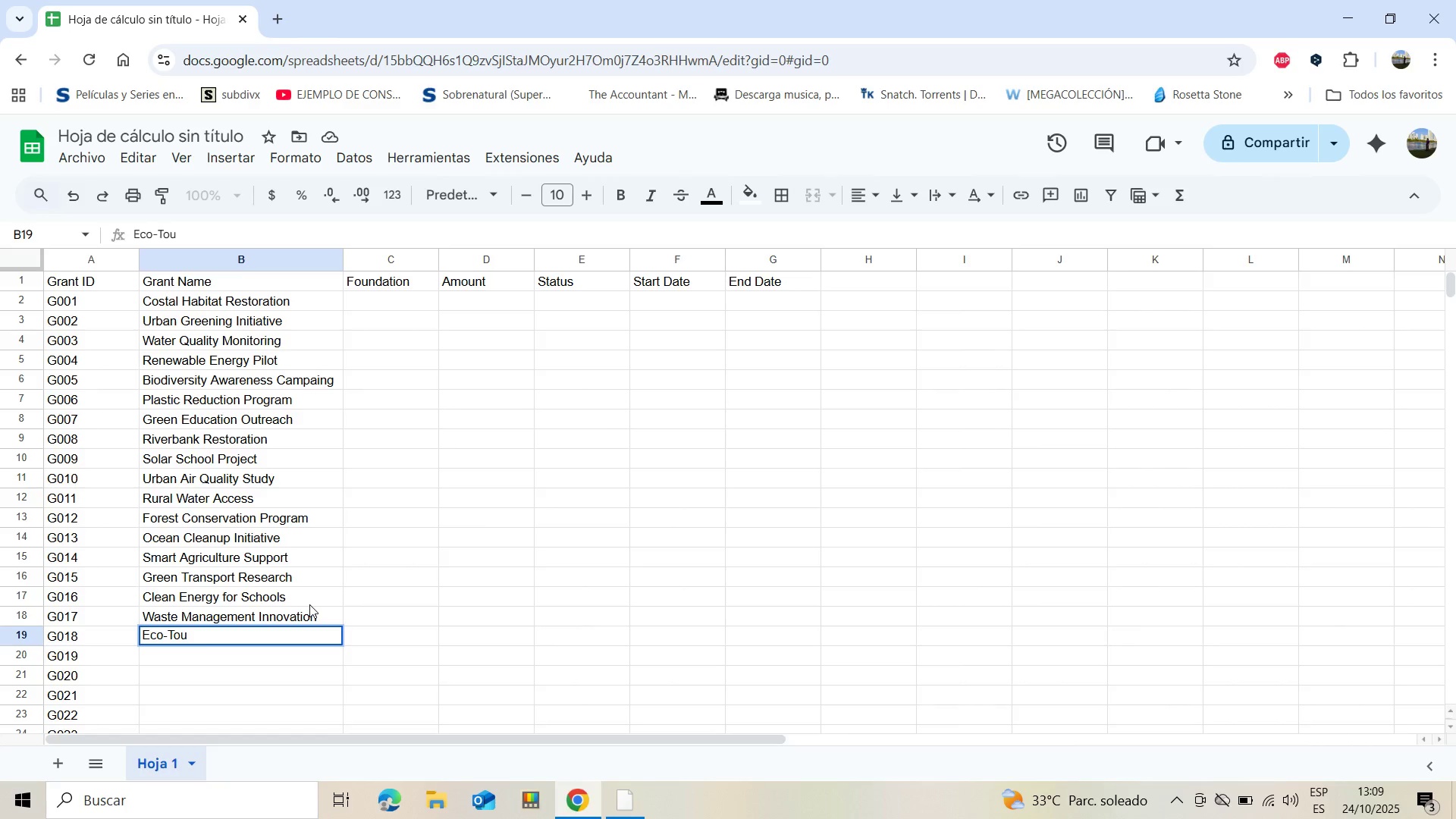 
type(ri)
 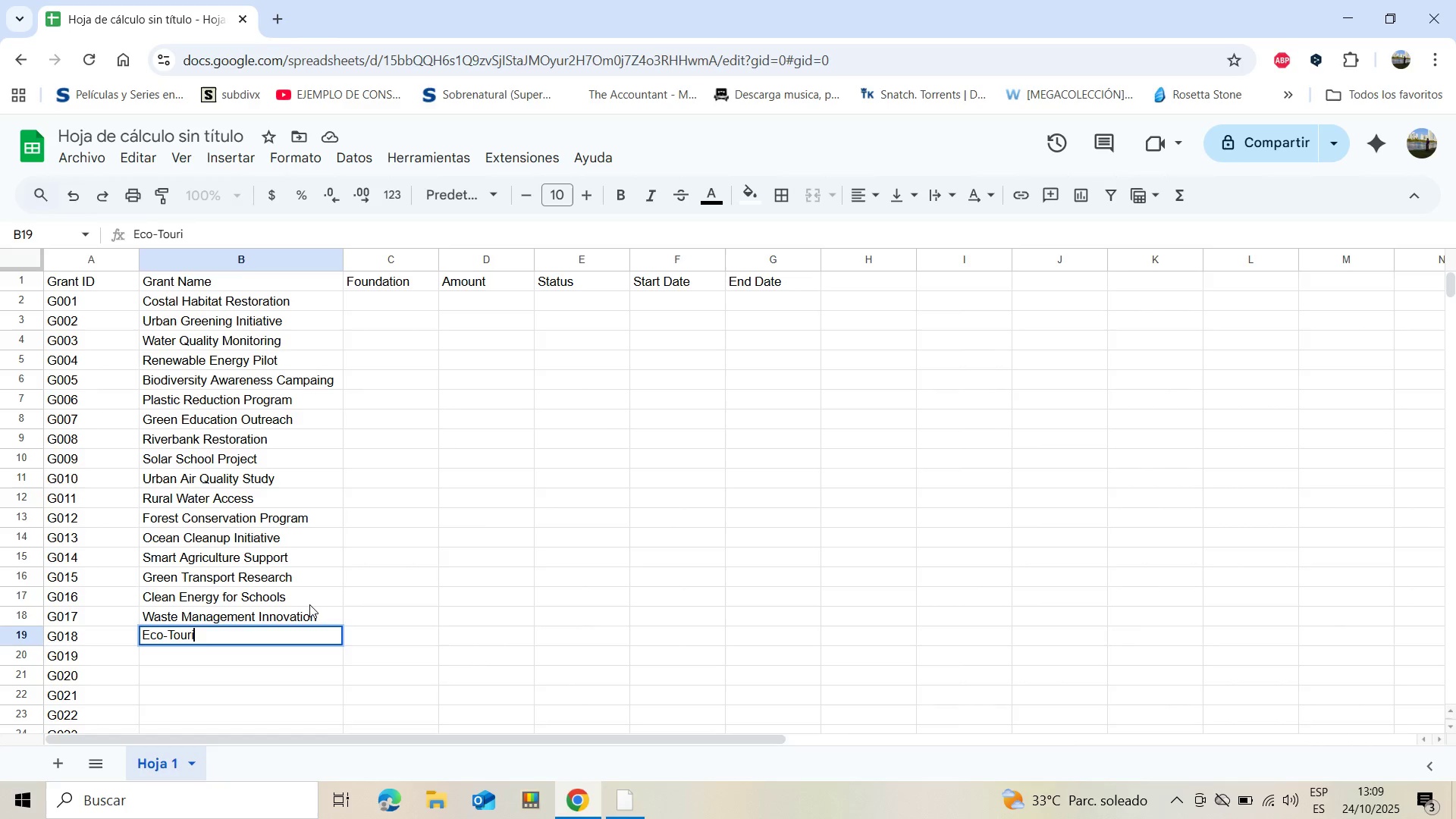 
key(S)
 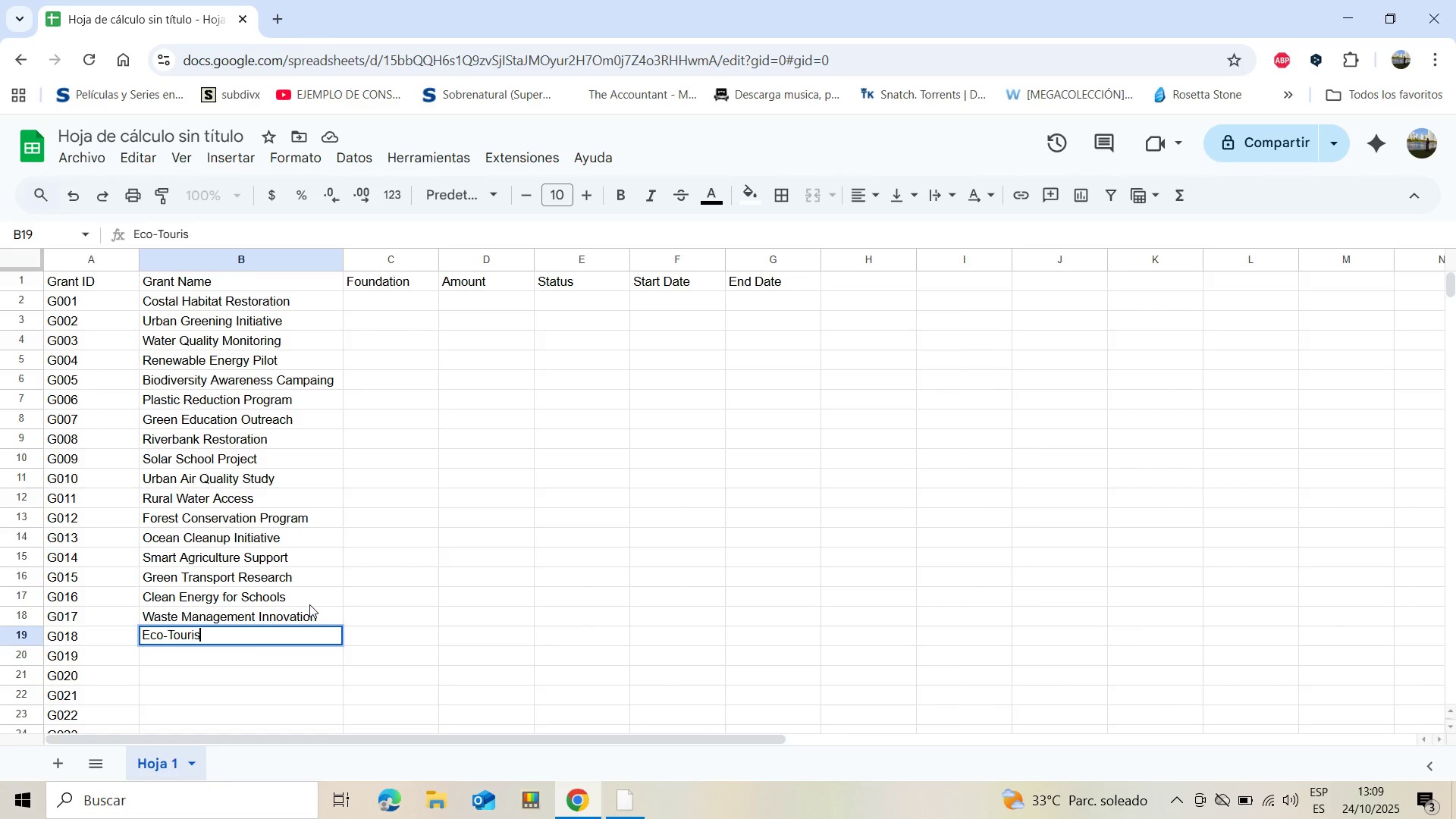 
type(m Promotion)
 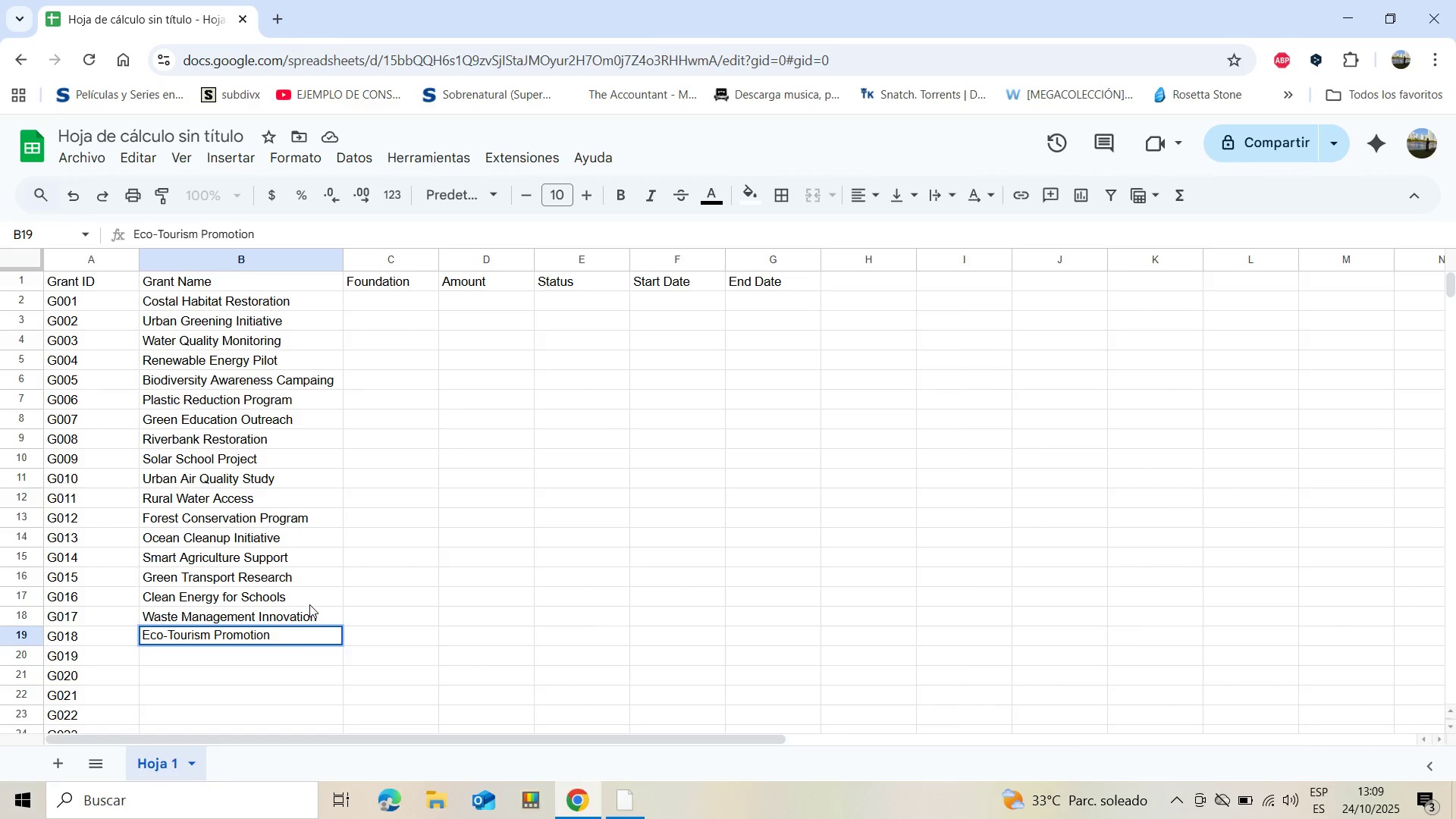 
key(Enter)
 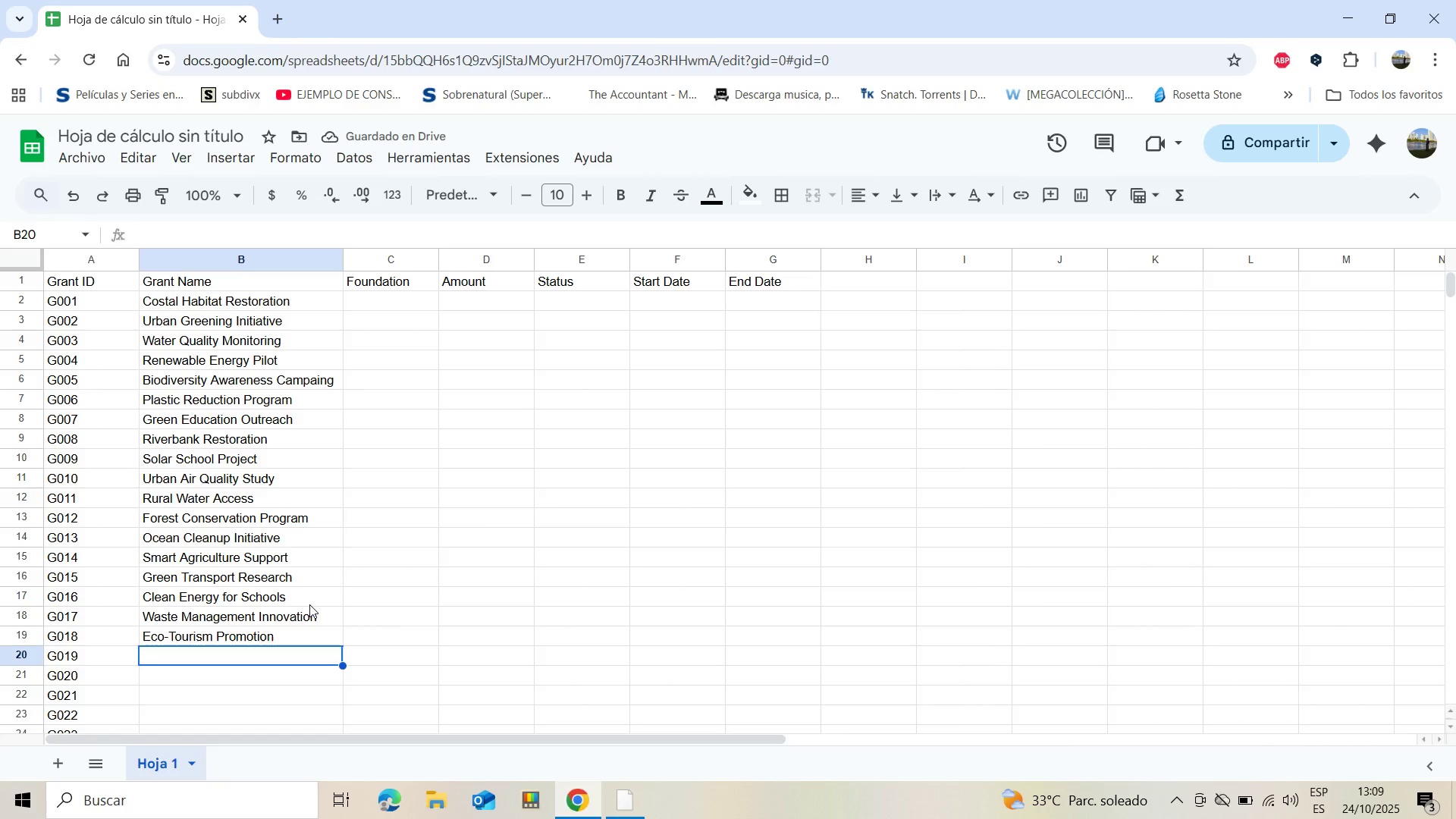 
type(Coral Reef )
 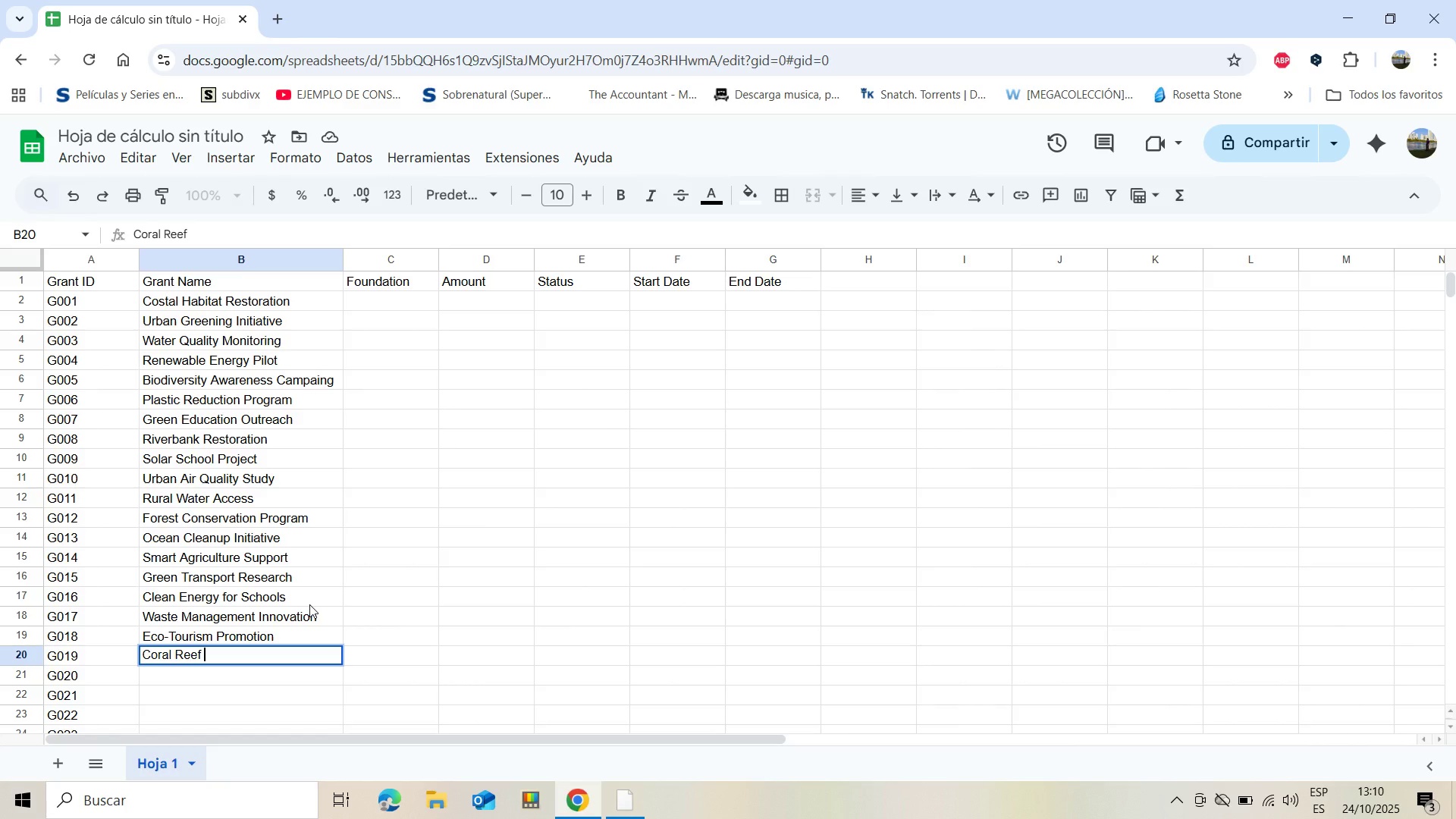 
type(recovery/)
 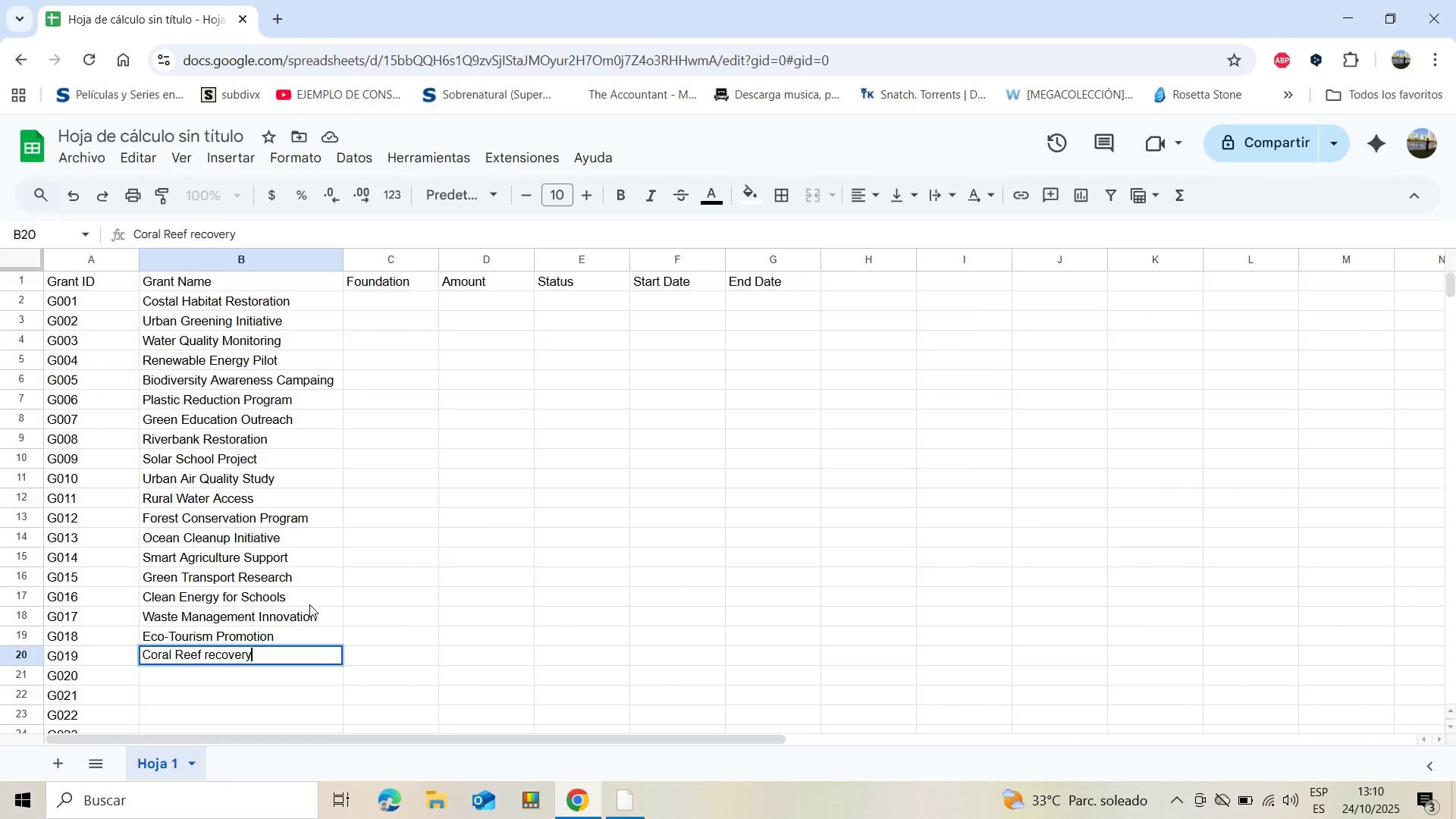 
key(Enter)
 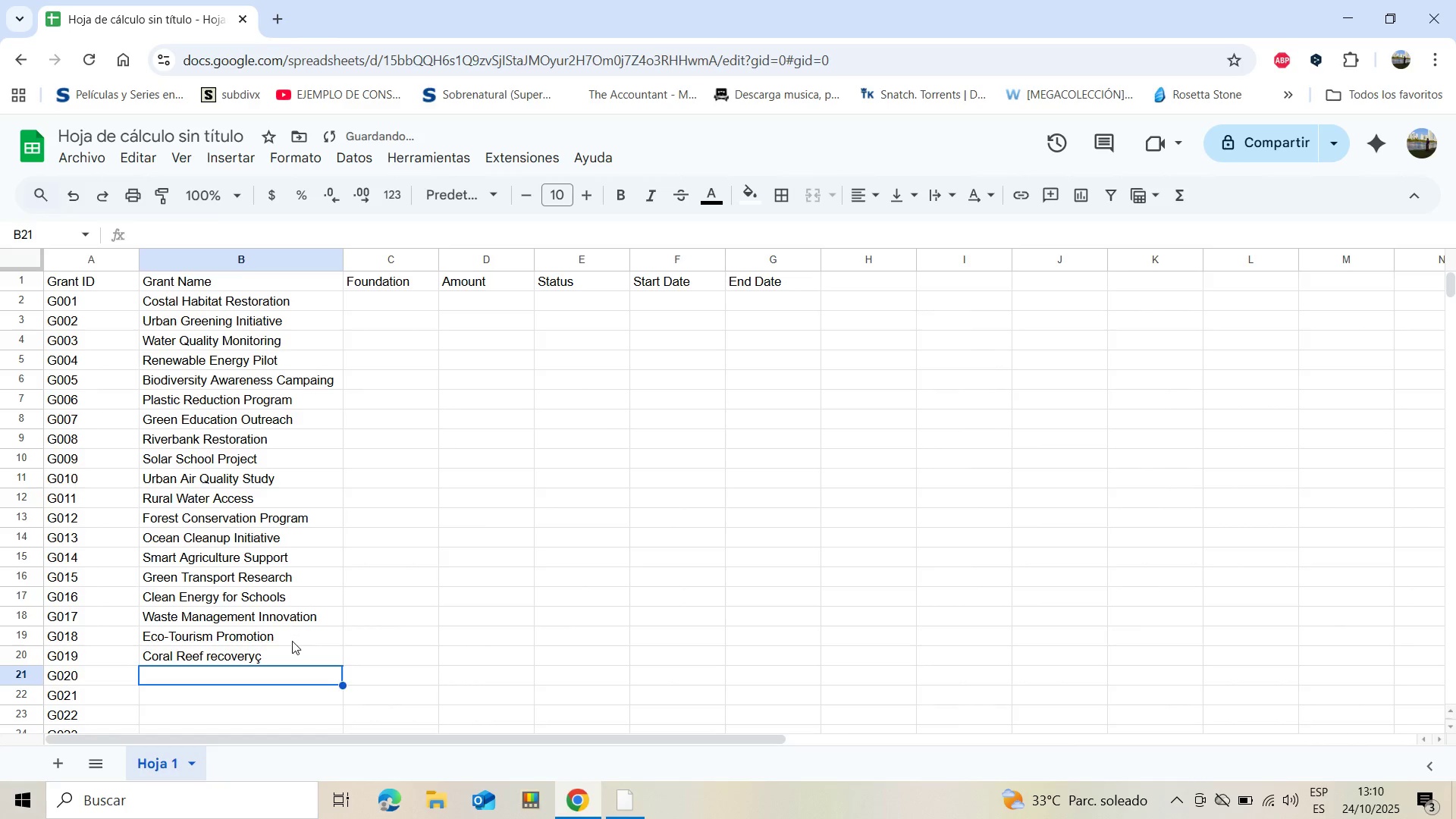 
left_click([279, 649])
 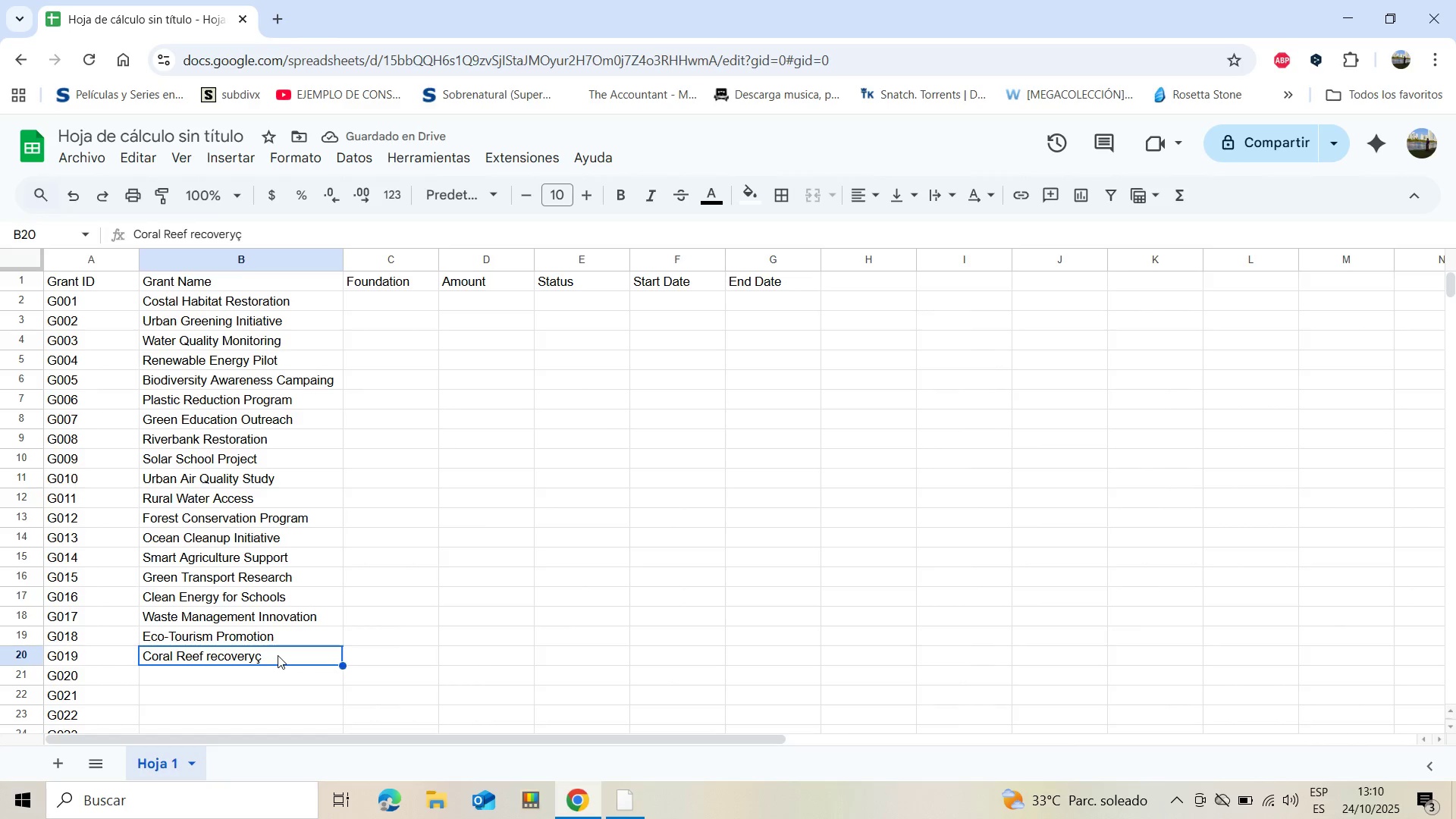 
triple_click([278, 655])
 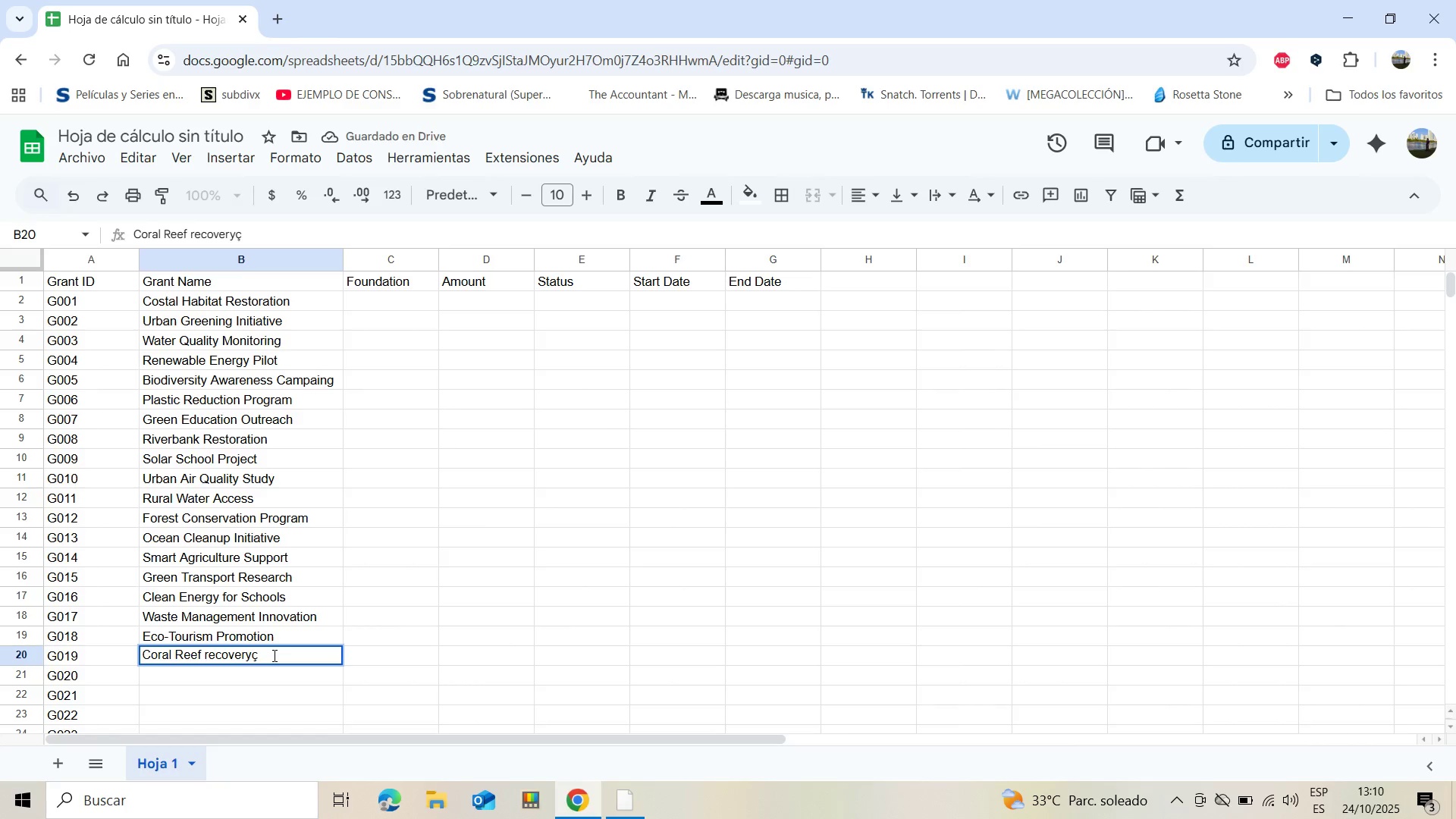 
key(Backspace)
 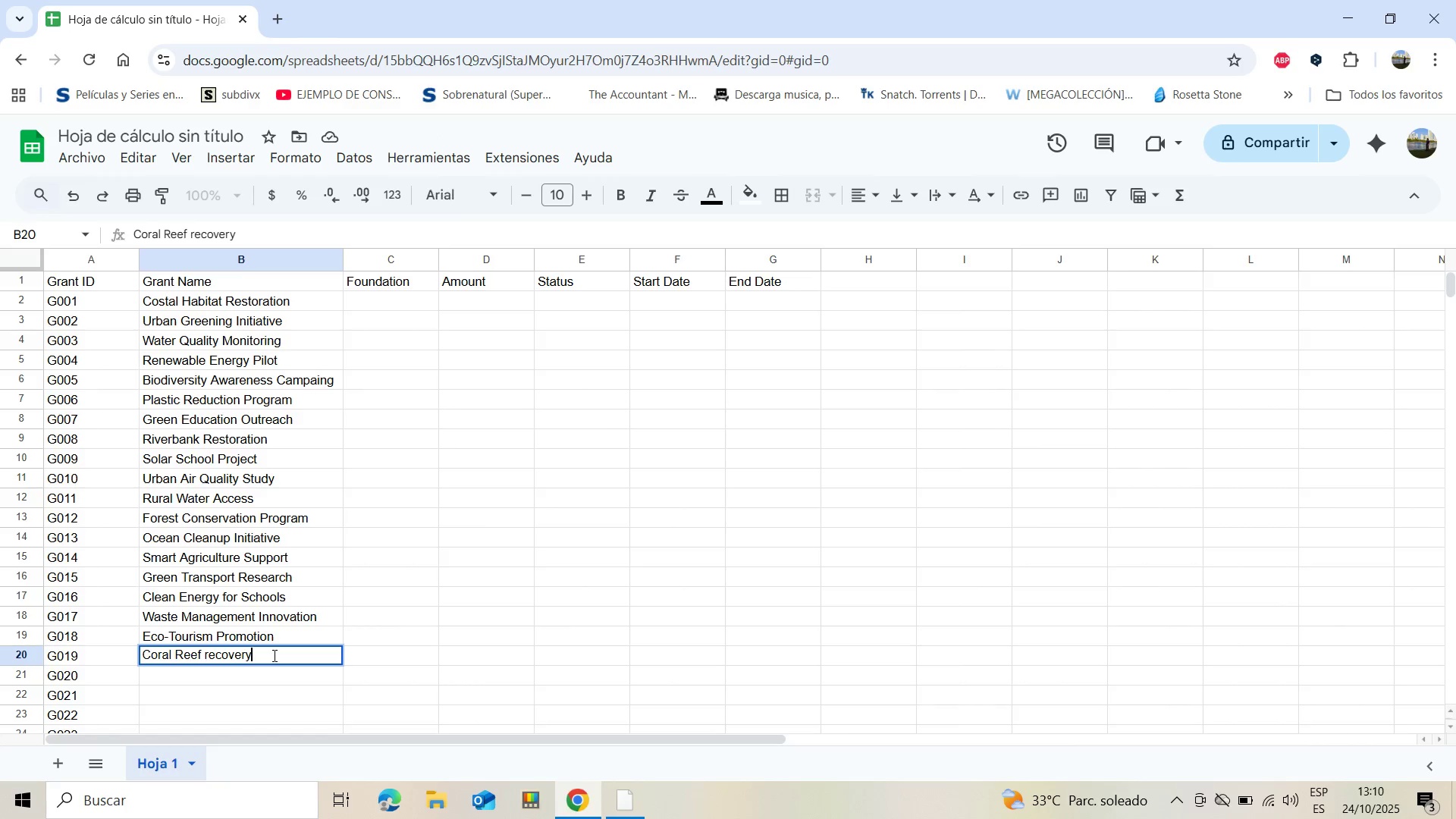 
key(Enter)
 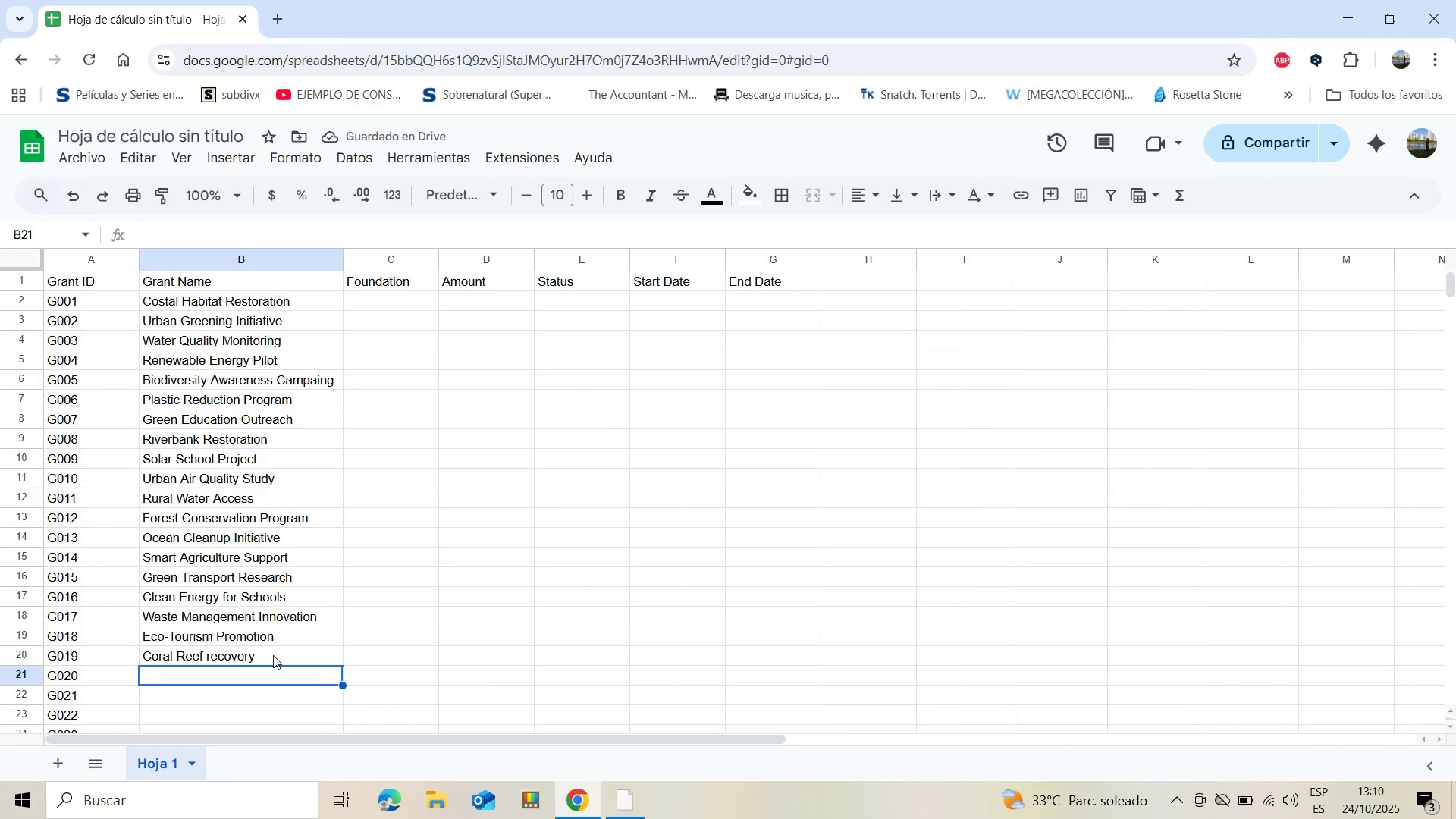 
wait(6.01)
 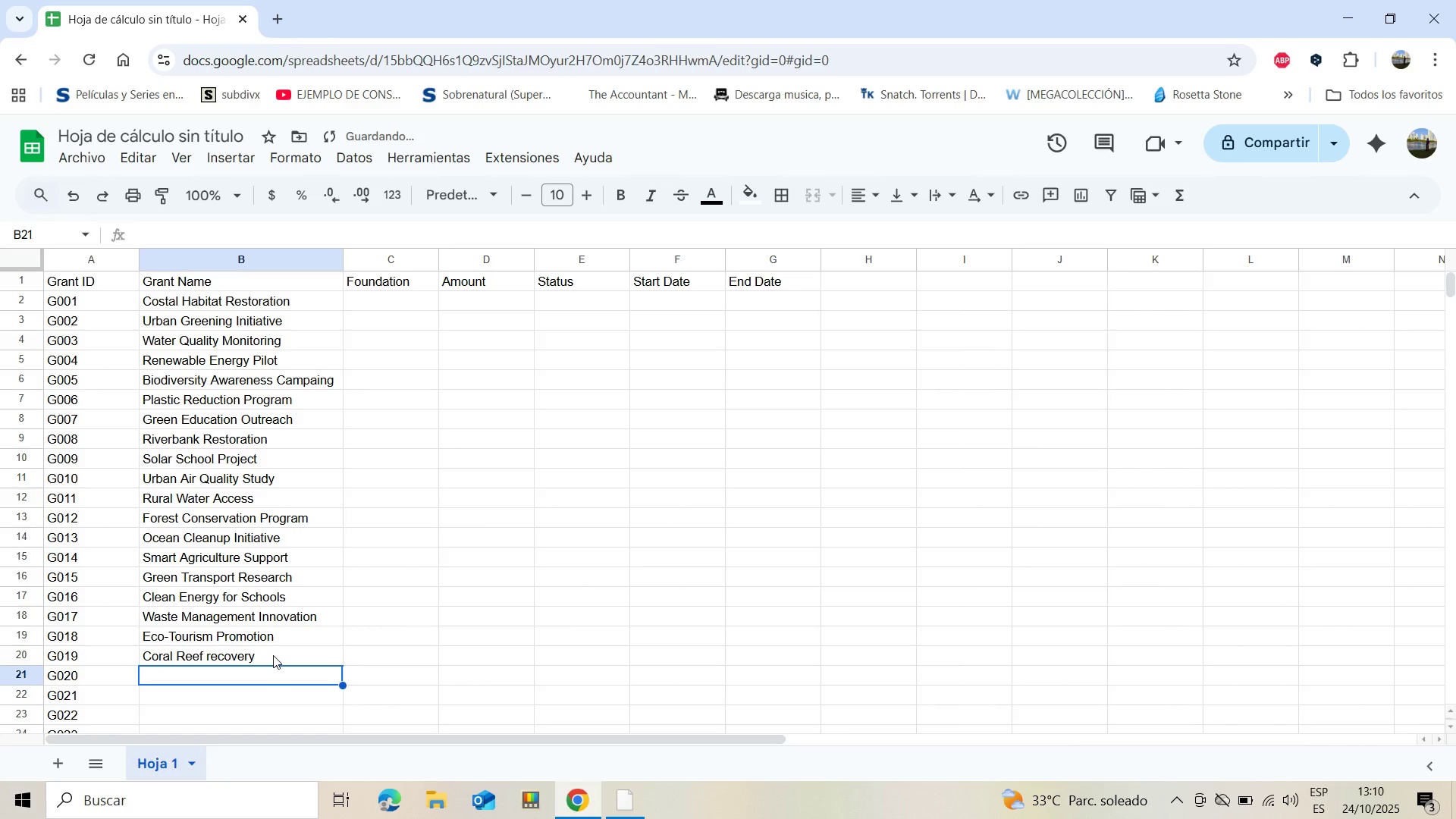 
type(Rene)
 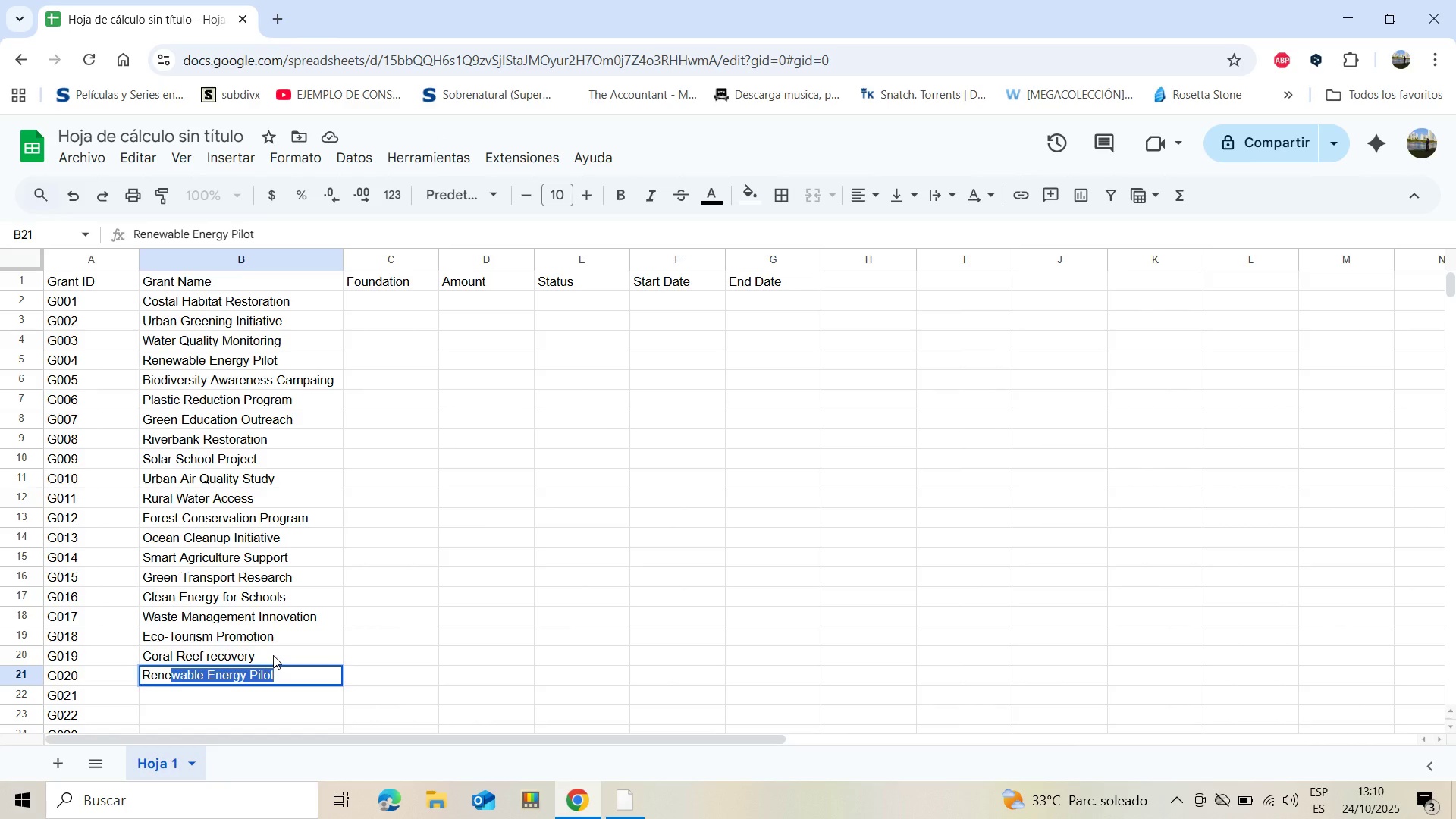 
wait(11.6)
 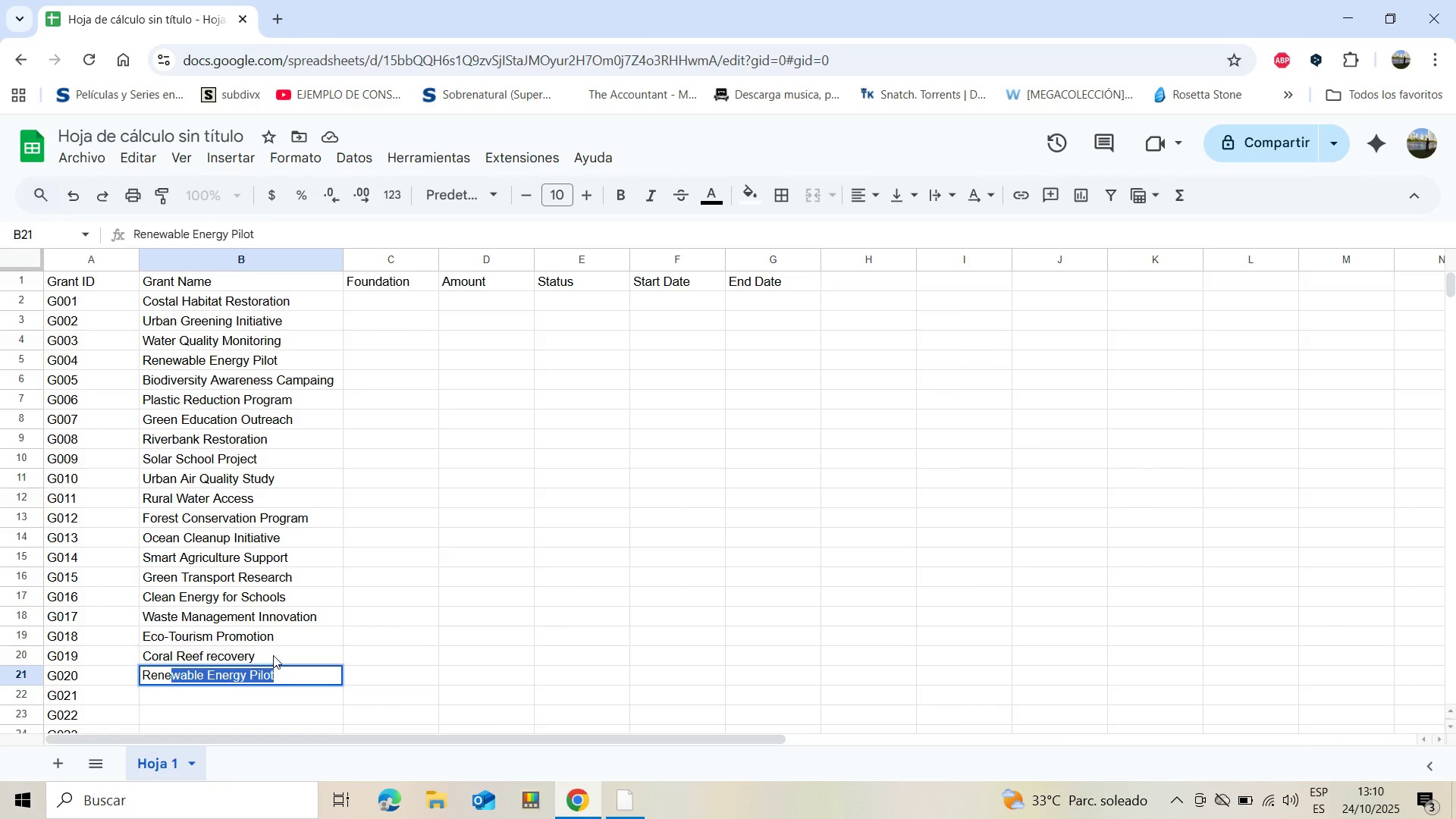 
type(wable )
 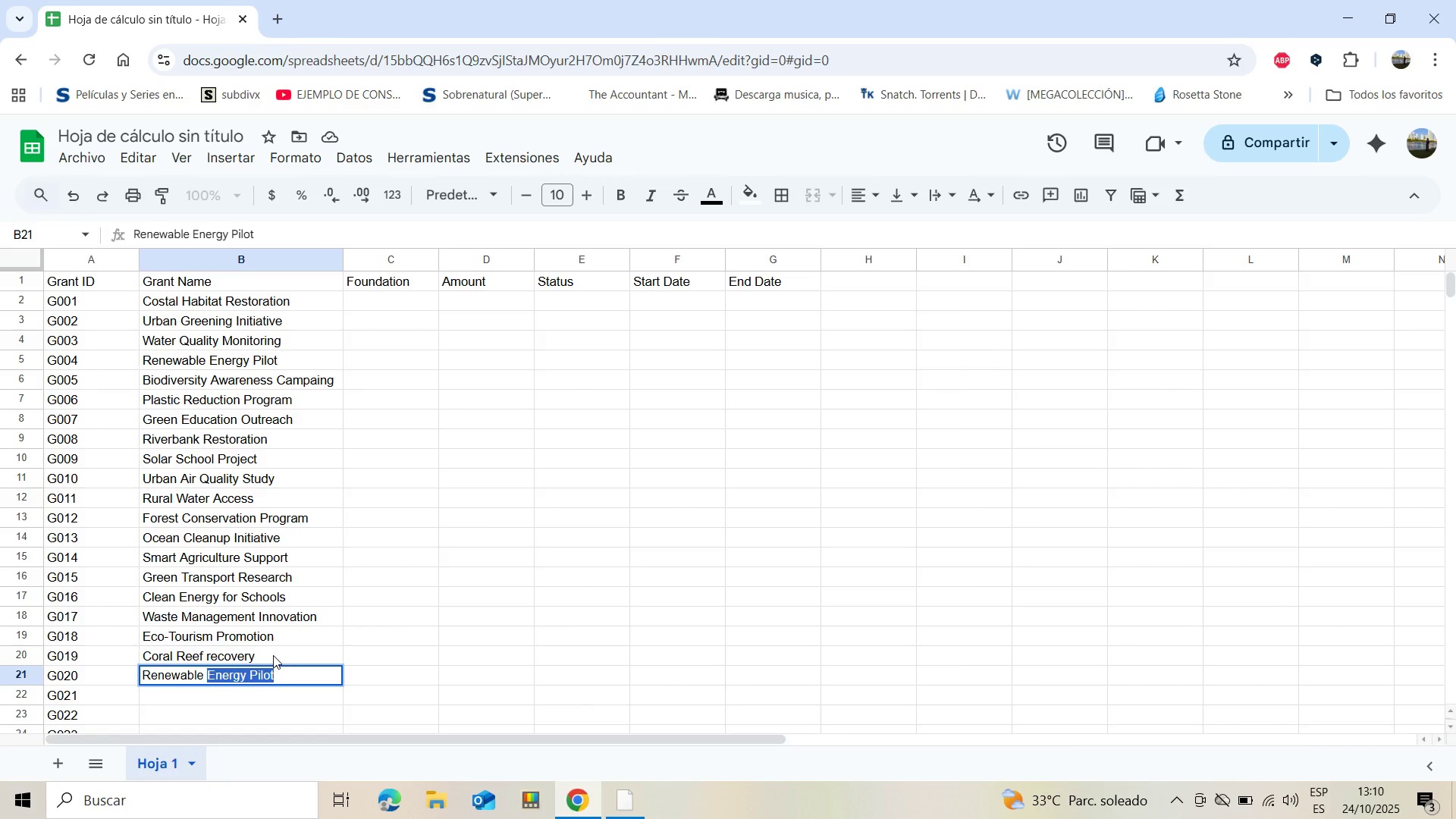 
type(Hpu)
key(Backspace)
key(Backspace)
type(ousing)
 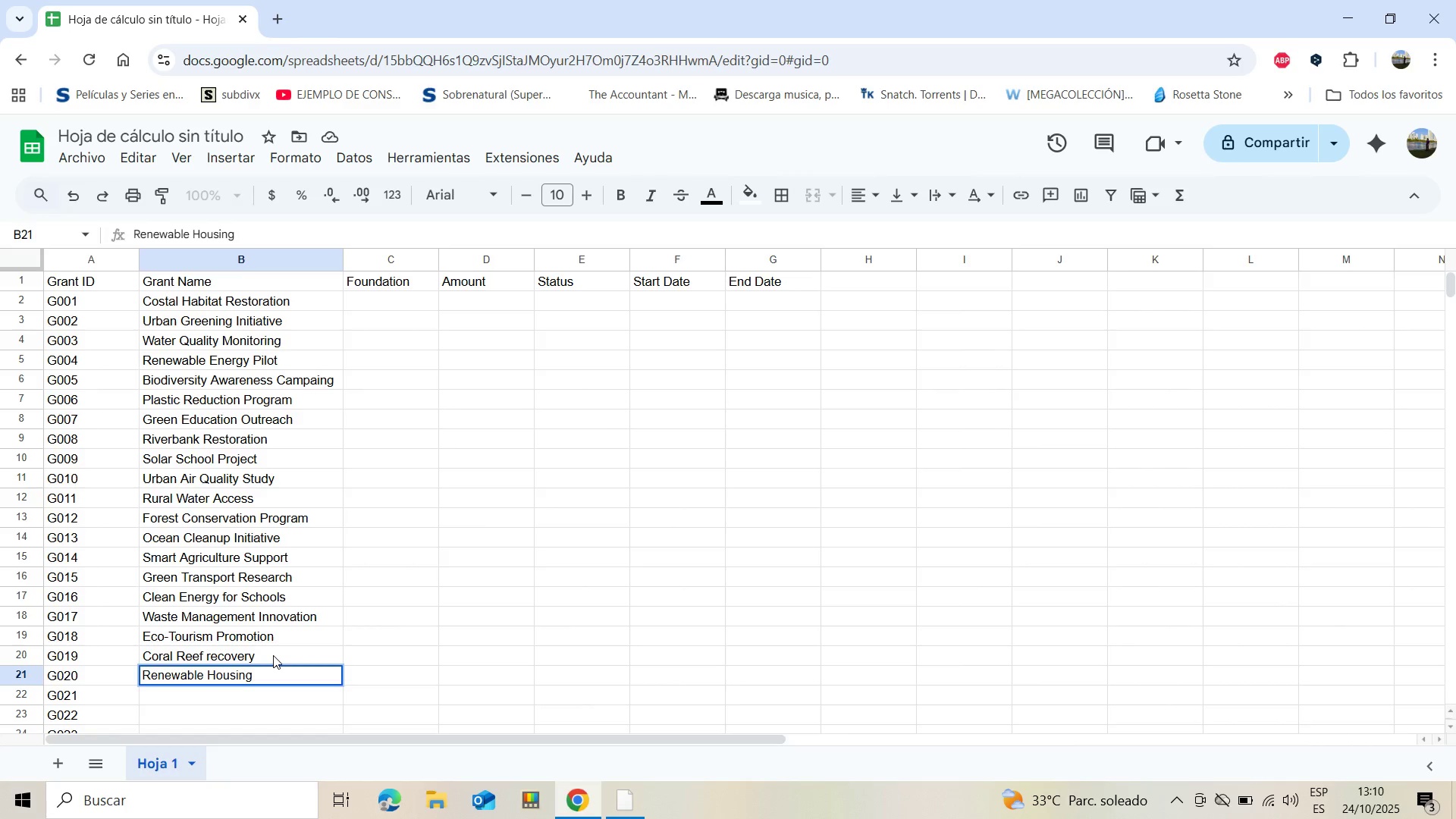 
type( Pilot)
 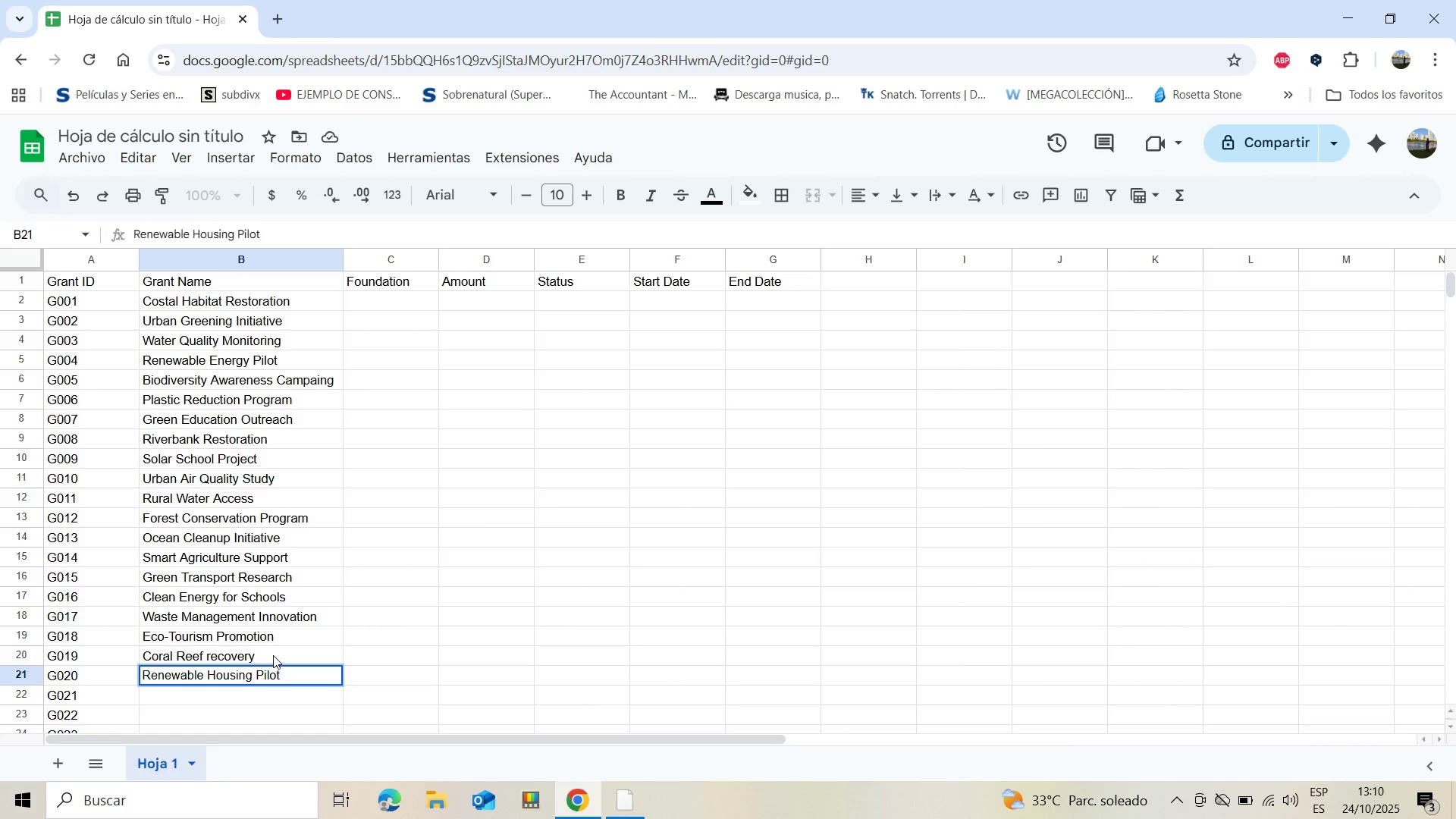 
key(Enter)
 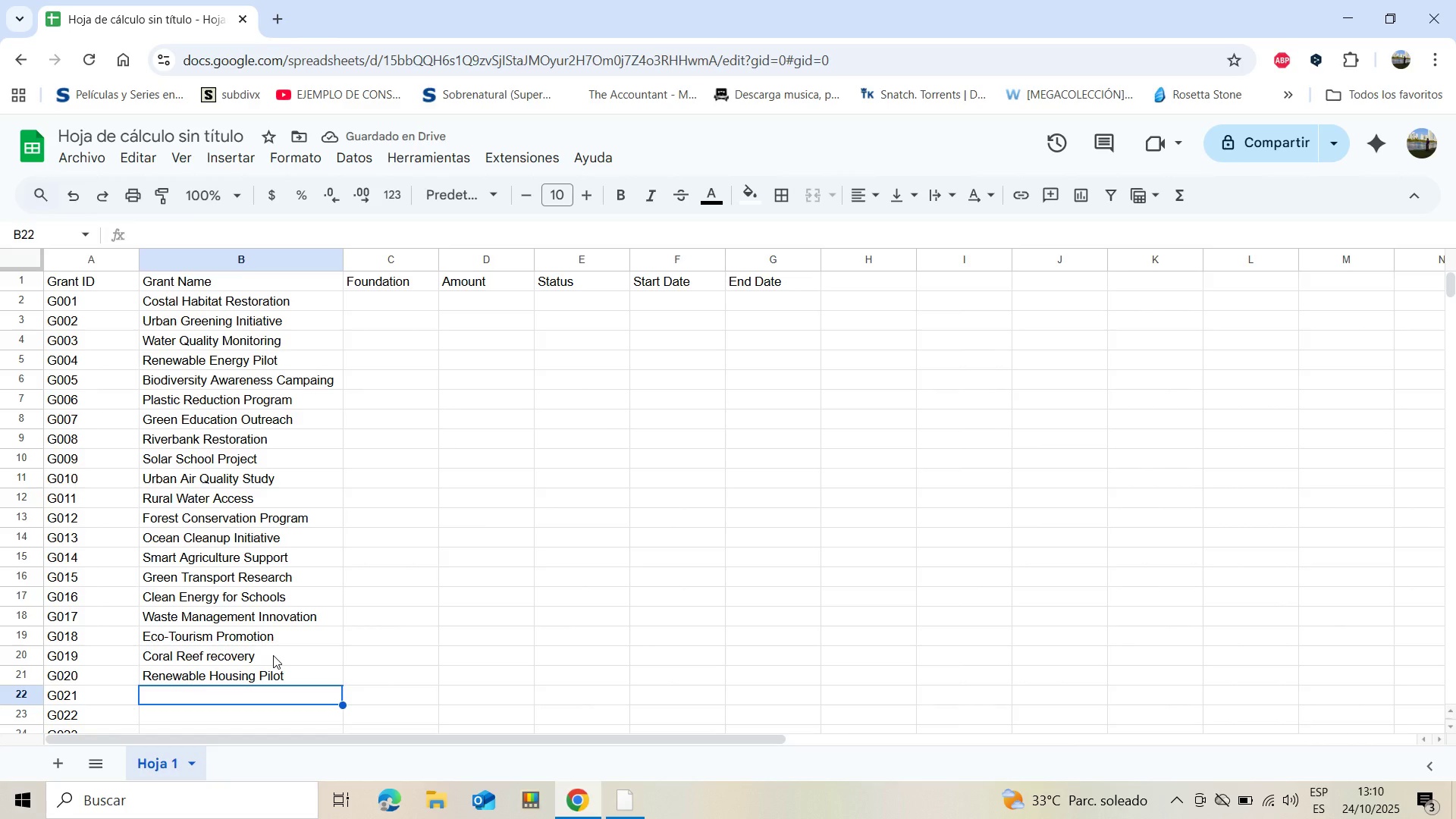 
type(Desert )
 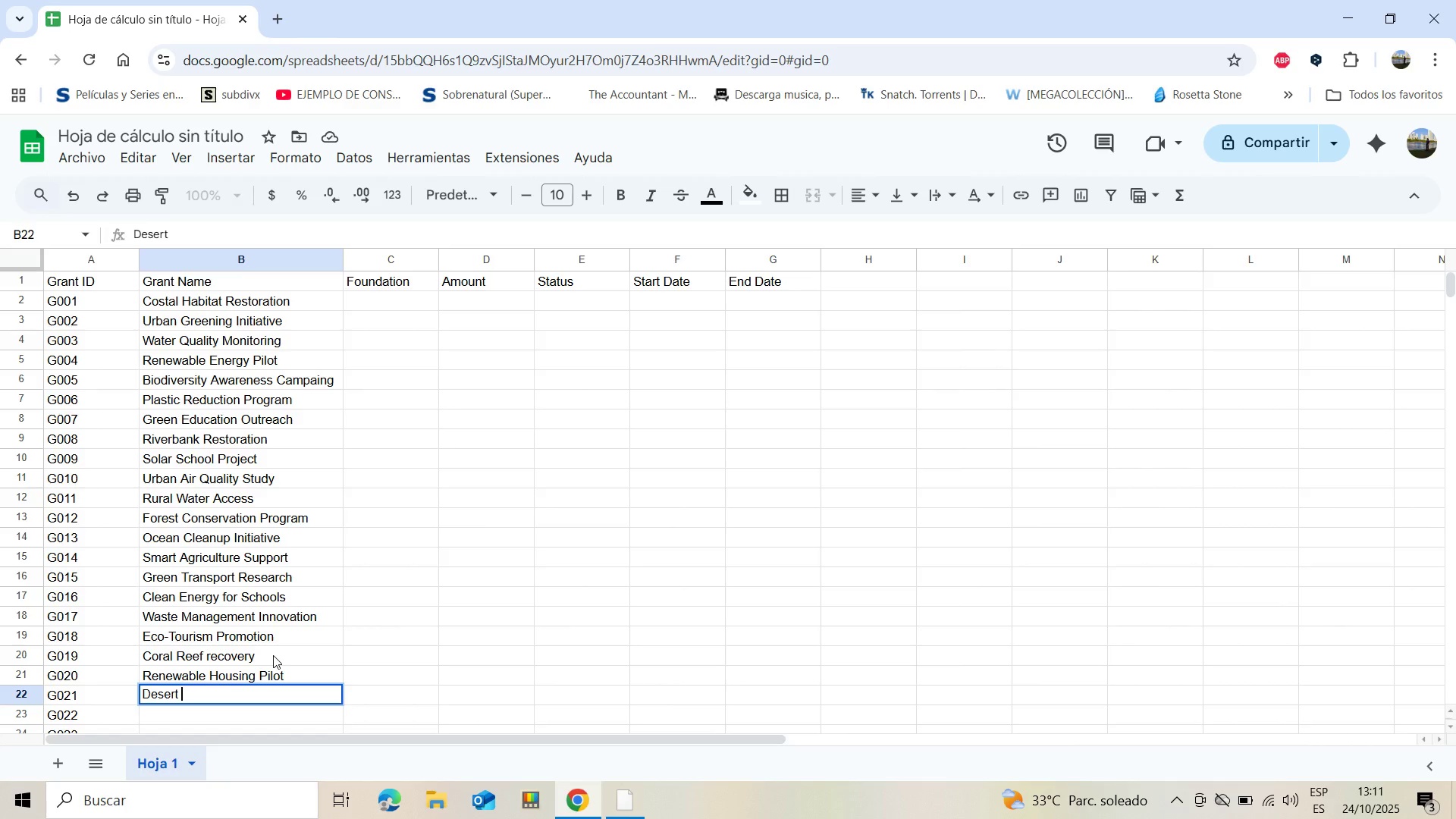 
wait(9.58)
 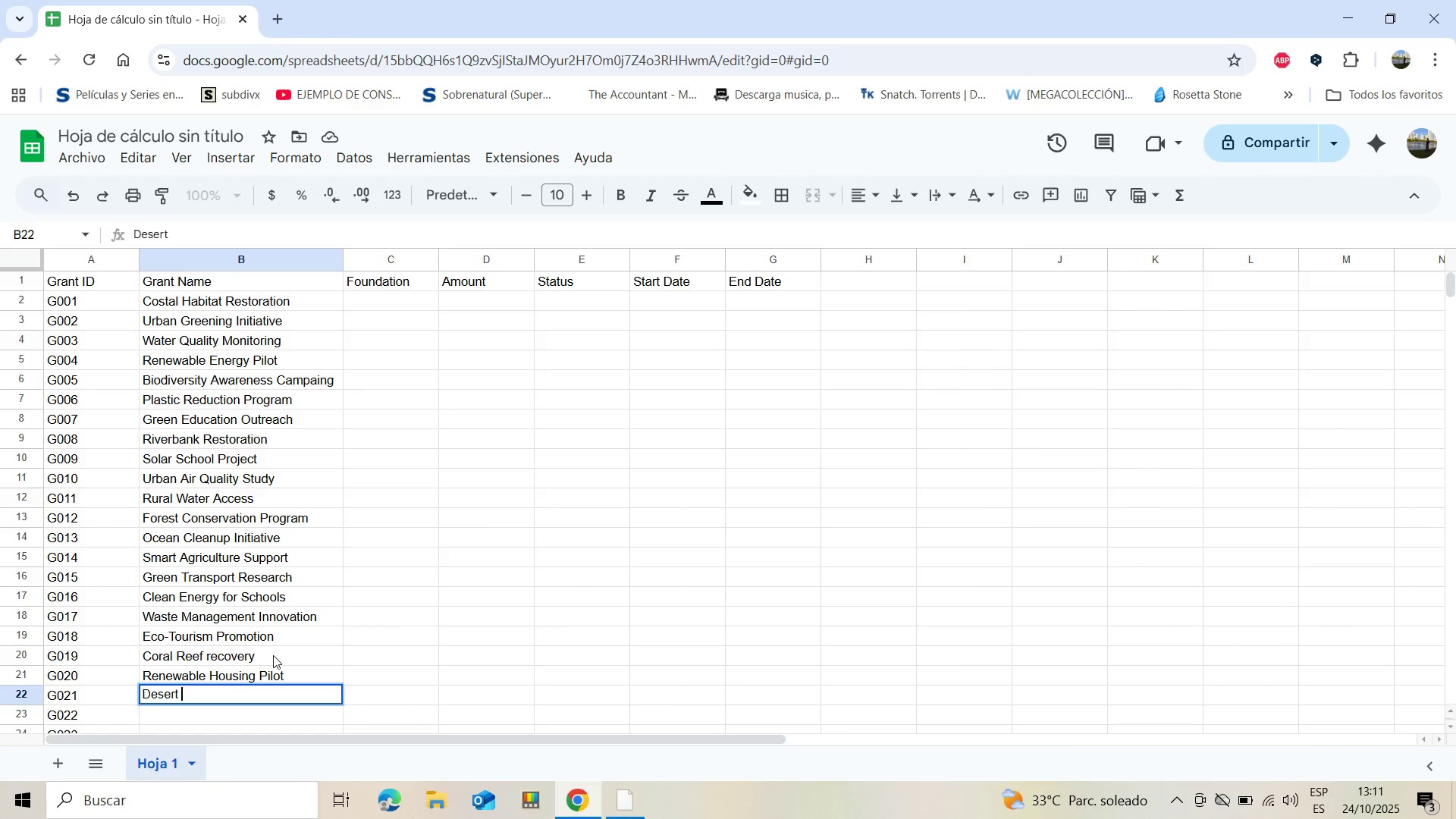 
type(Reforestation)
 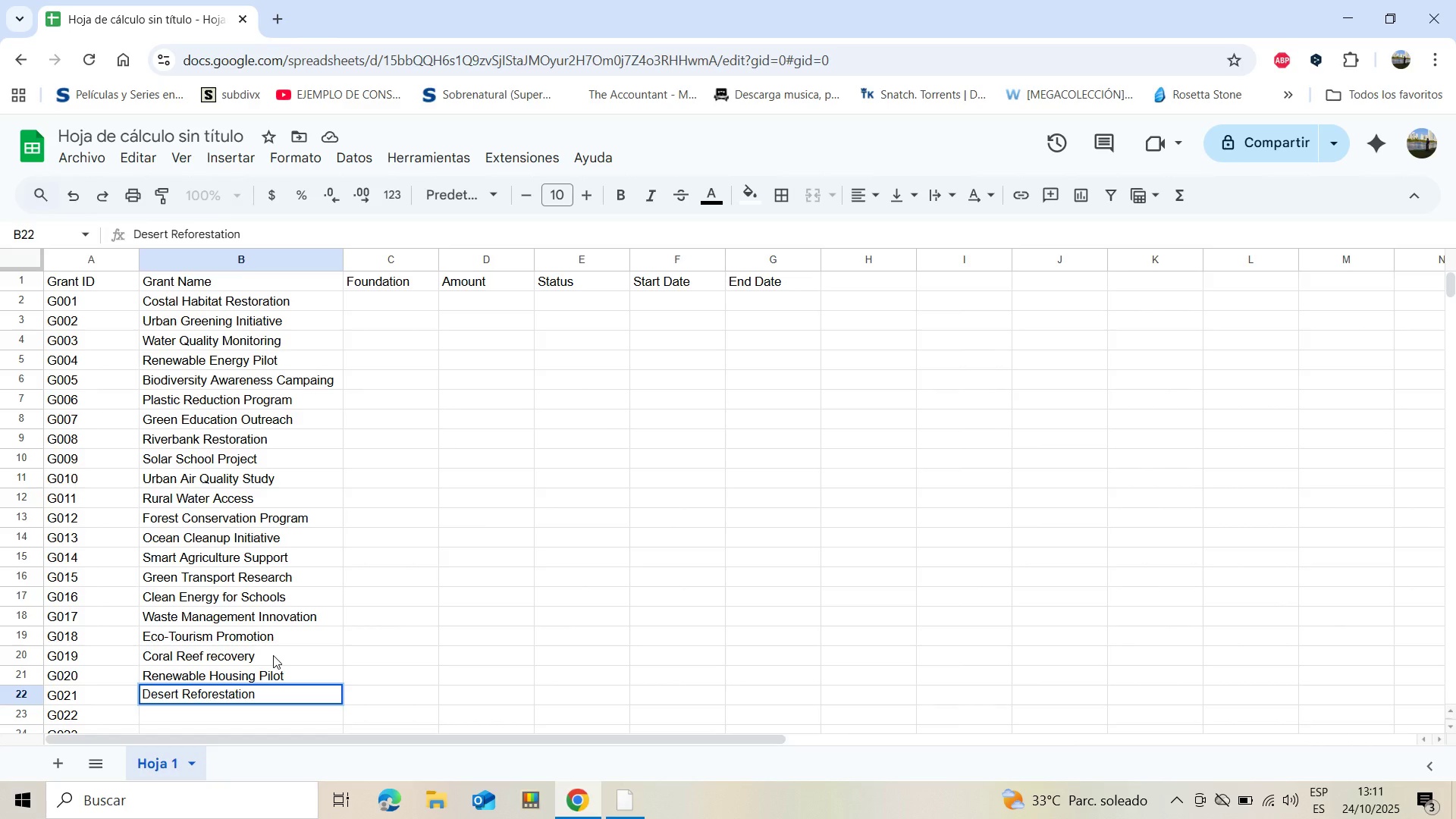 
key(Enter)
 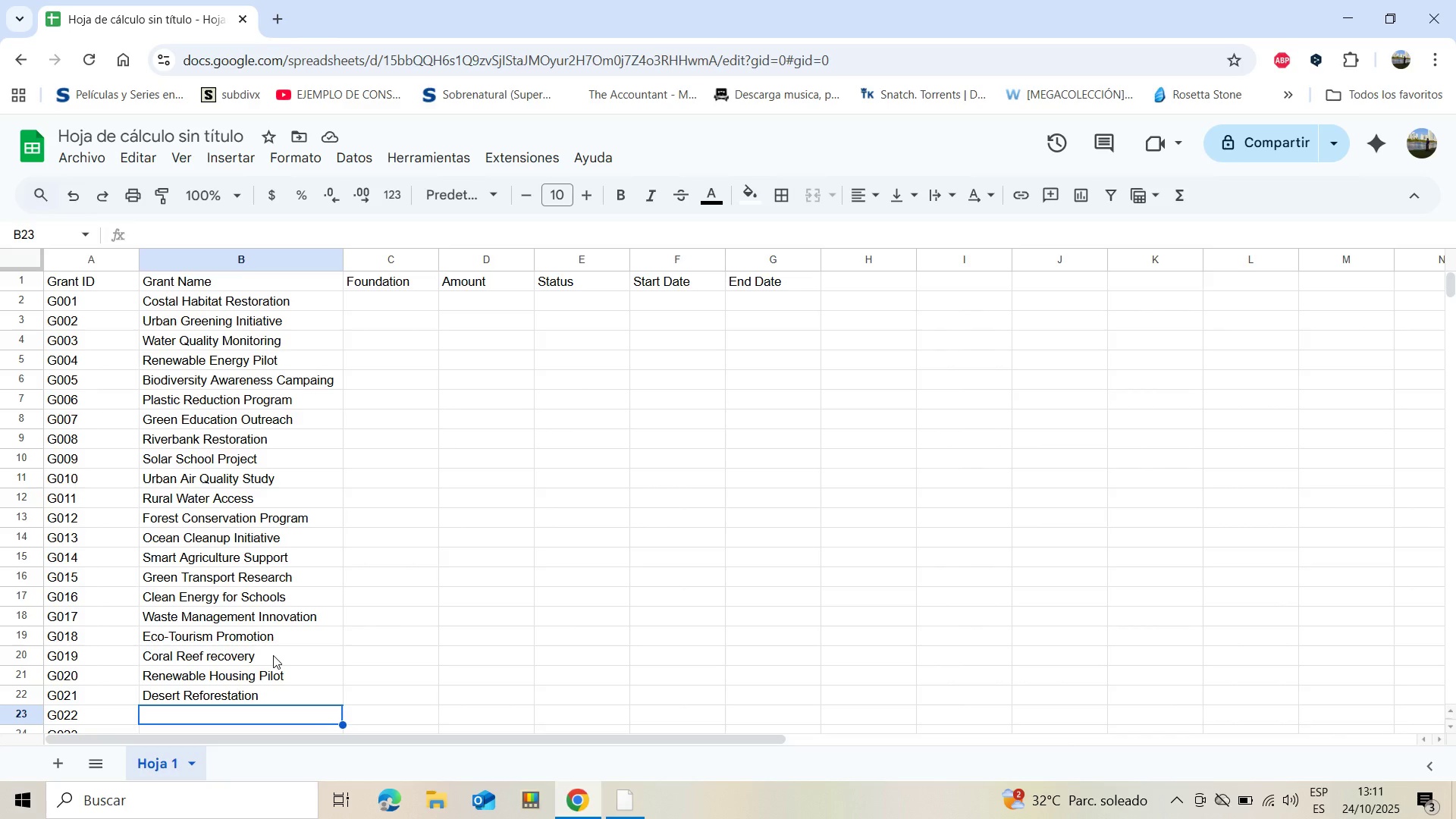 
wait(14.4)
 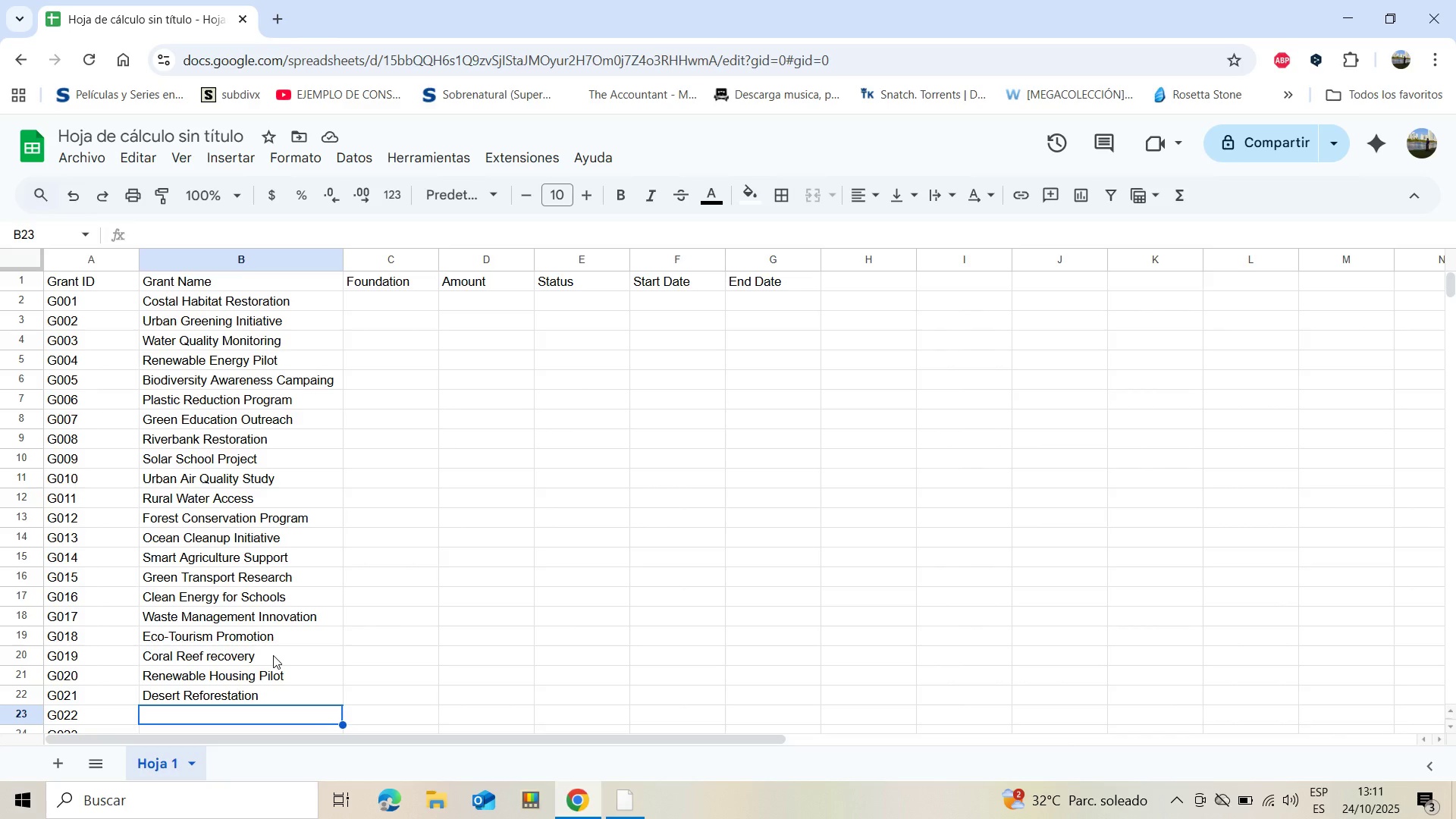 
type(Marine )
 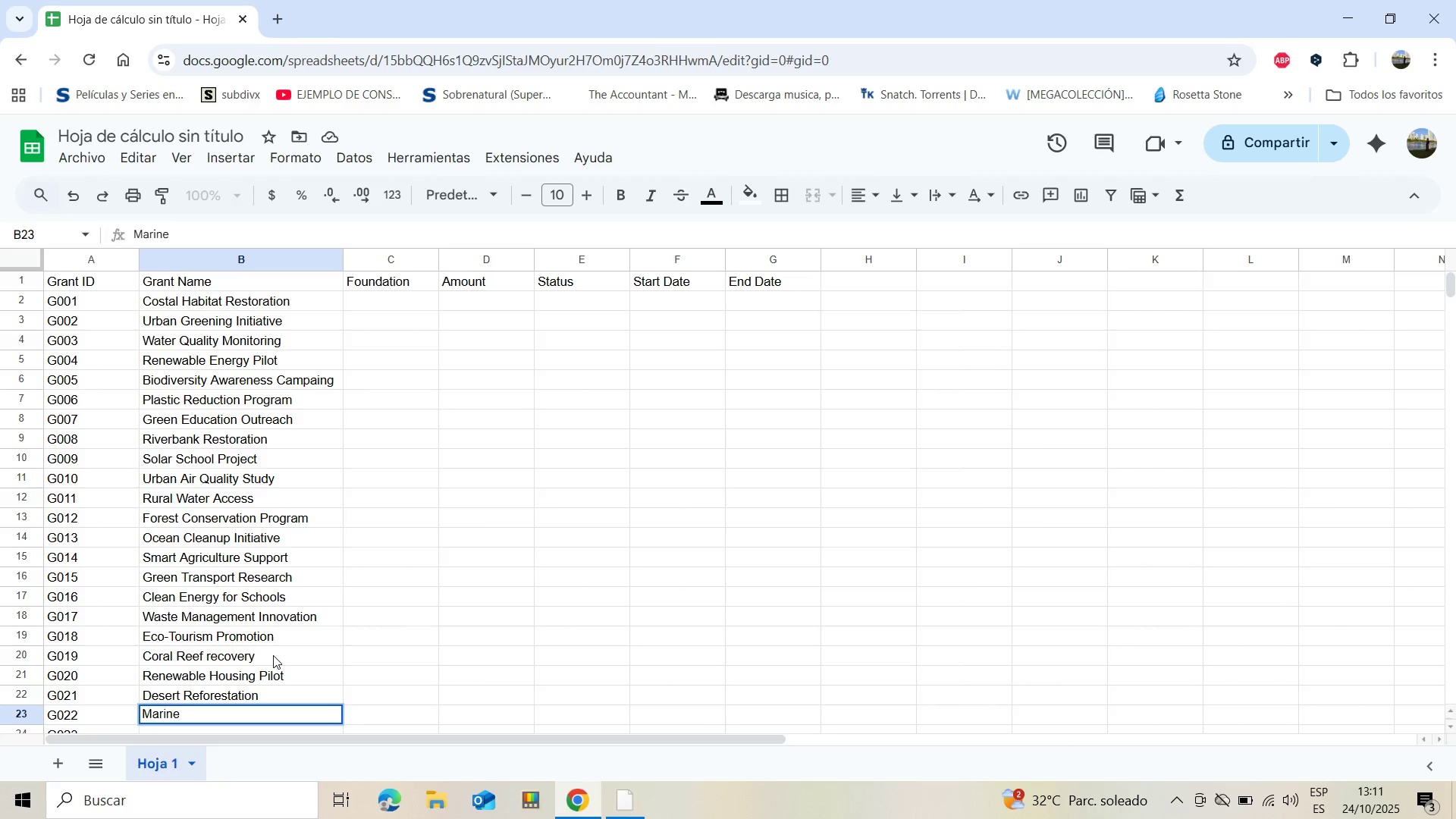 
type(Biodiverr)
key(Backspace)
 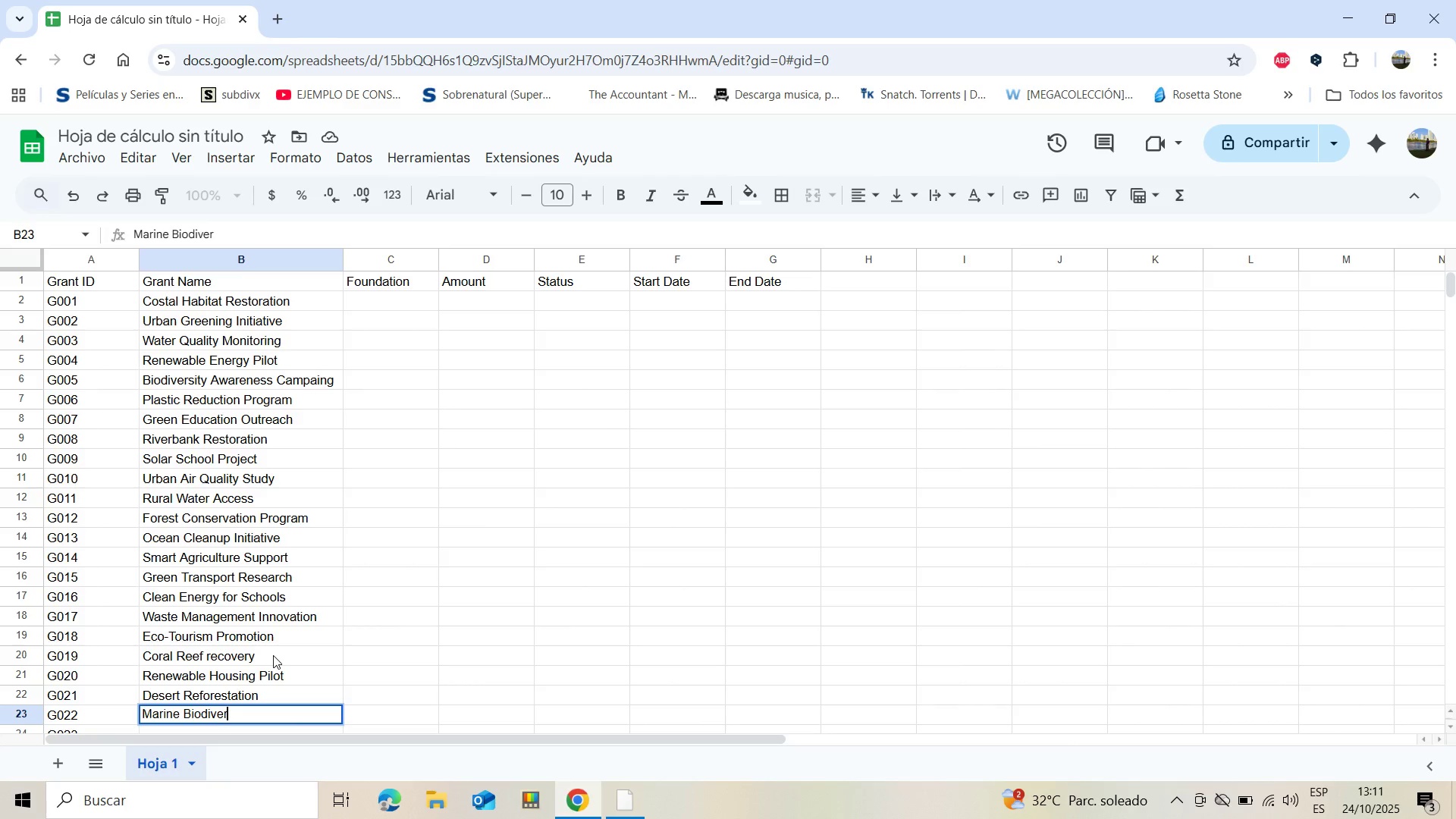 
type(sity )
 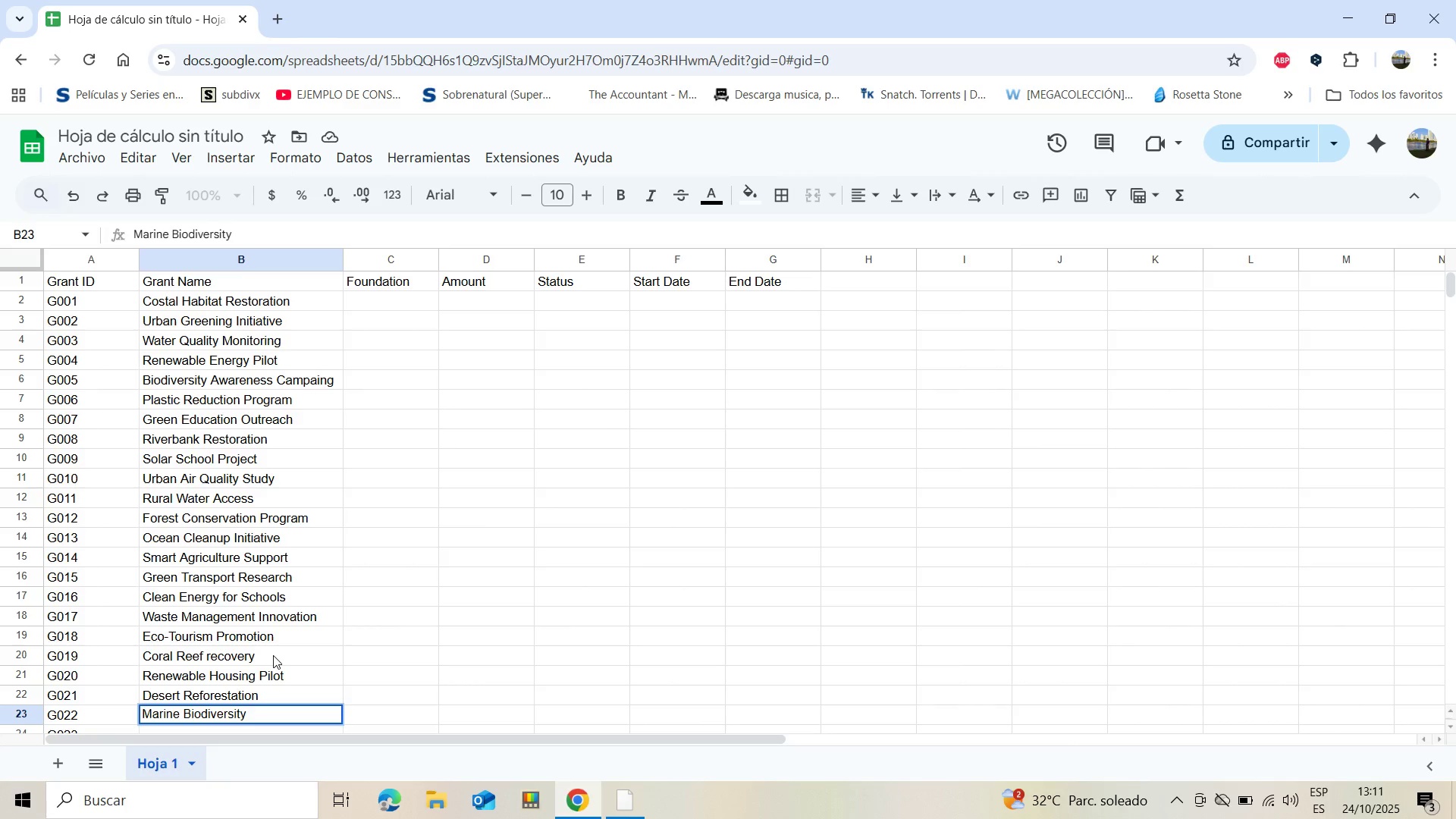 
type(Research)
 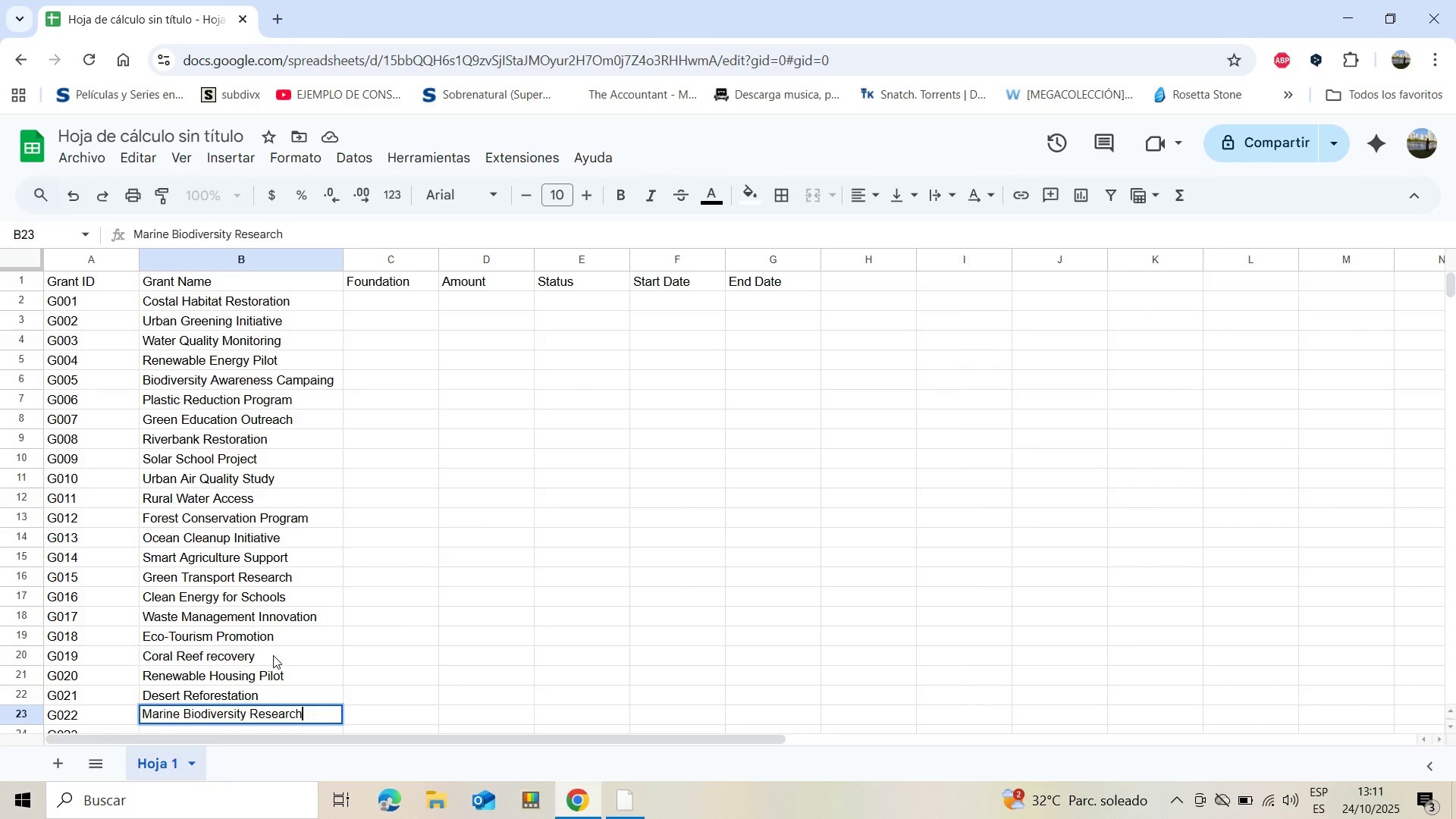 
key(Enter)
 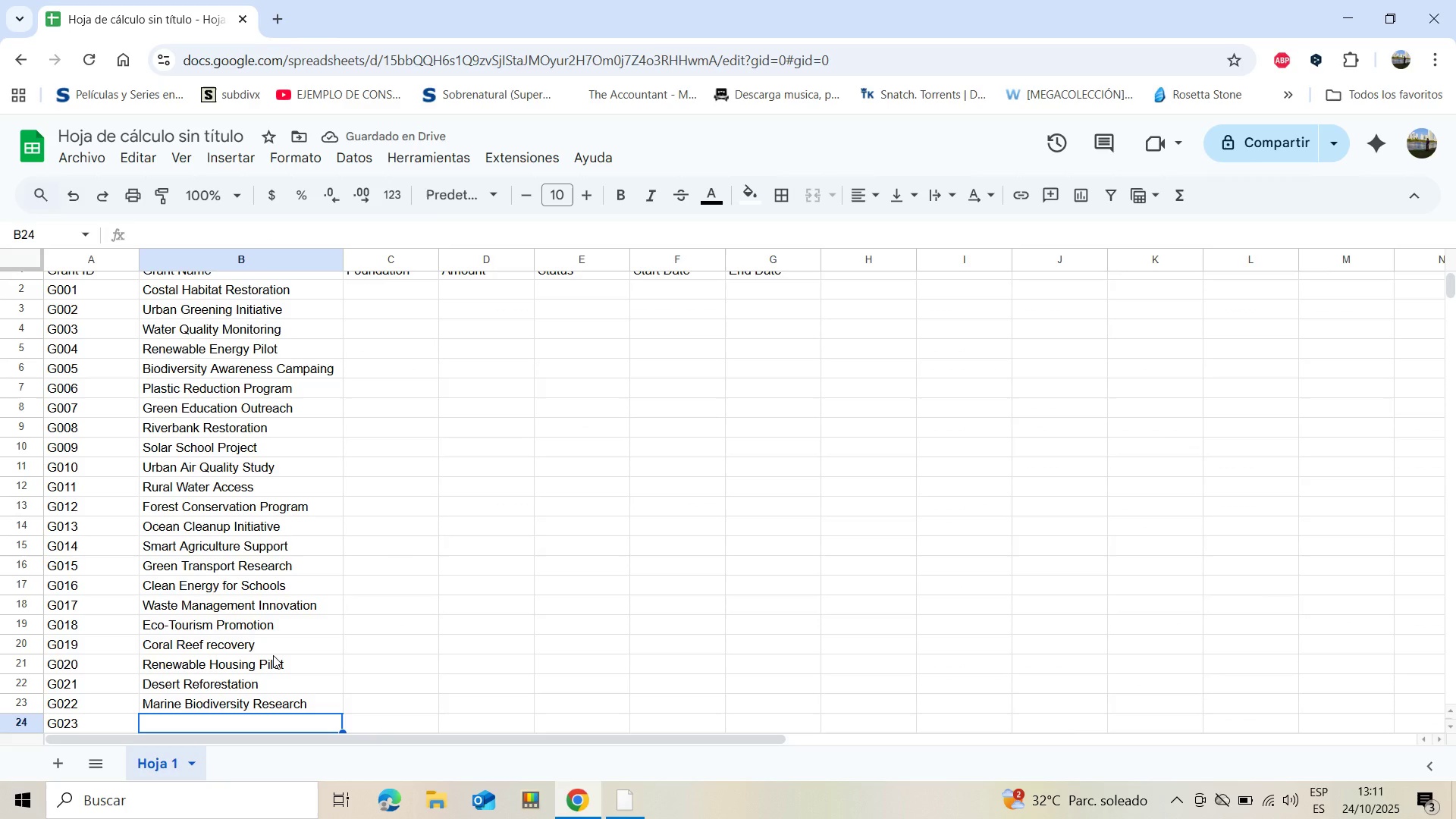 
type(Urban Waste )
 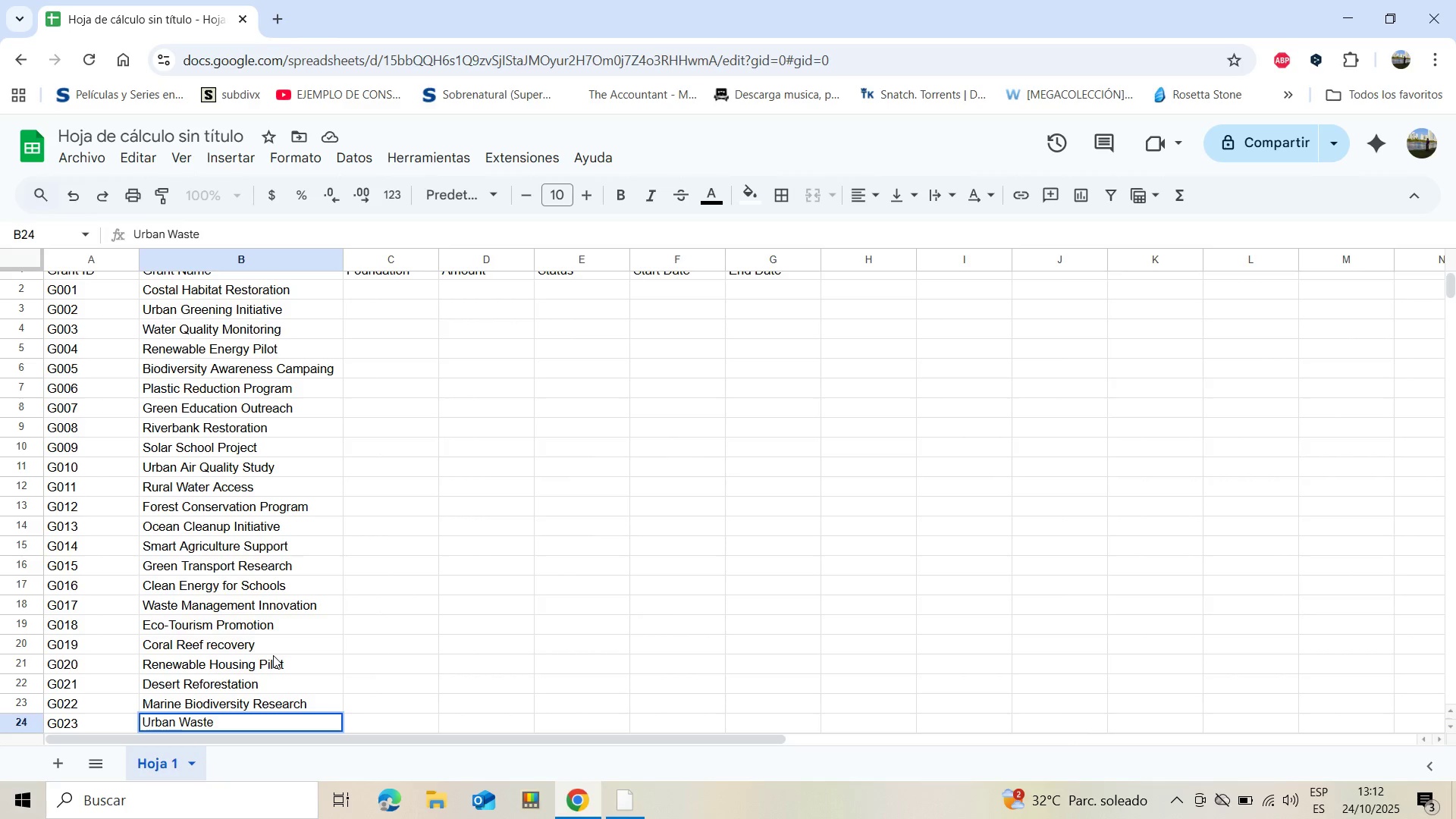 
wait(5.96)
 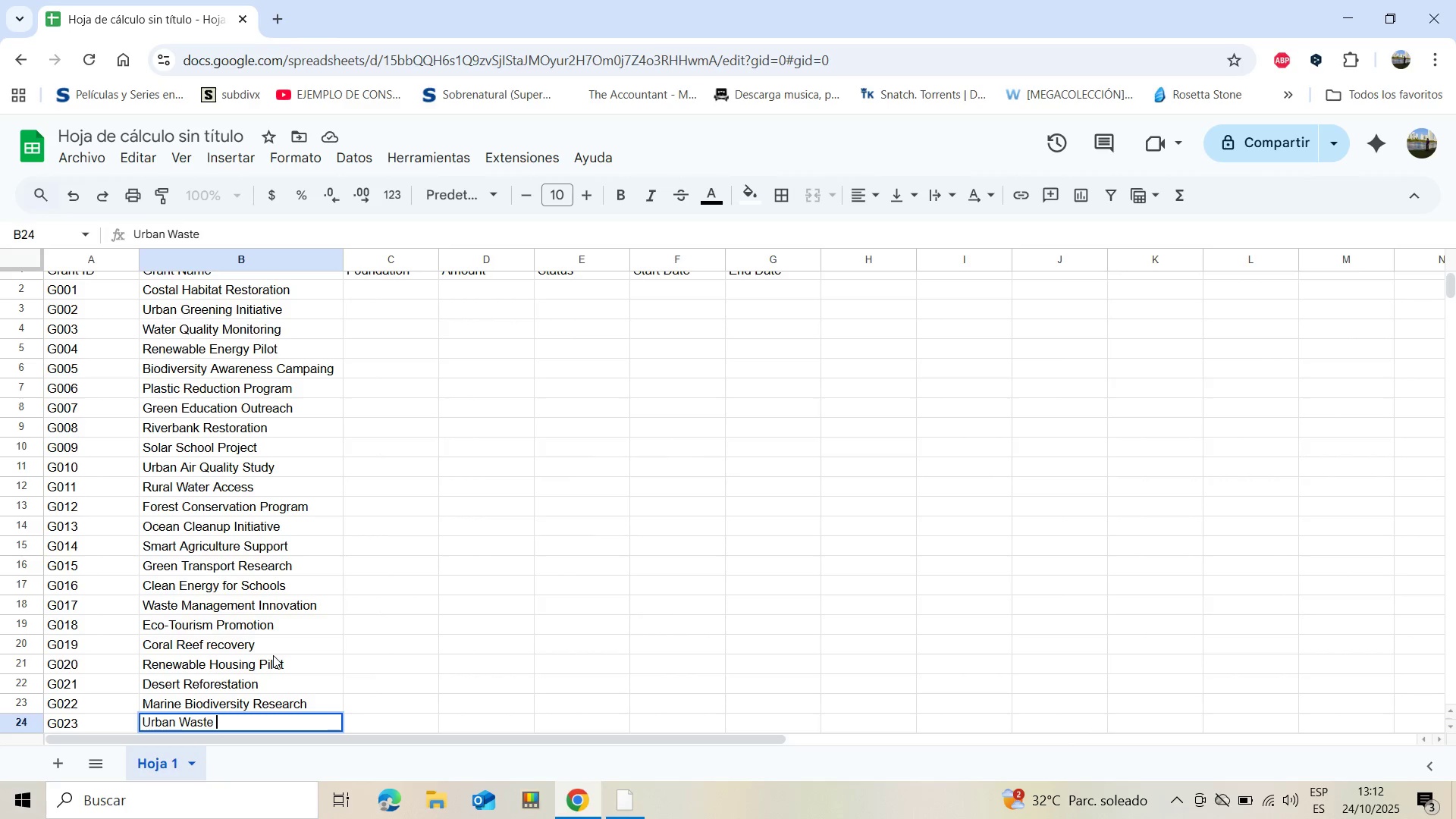 
type(Recycling)
 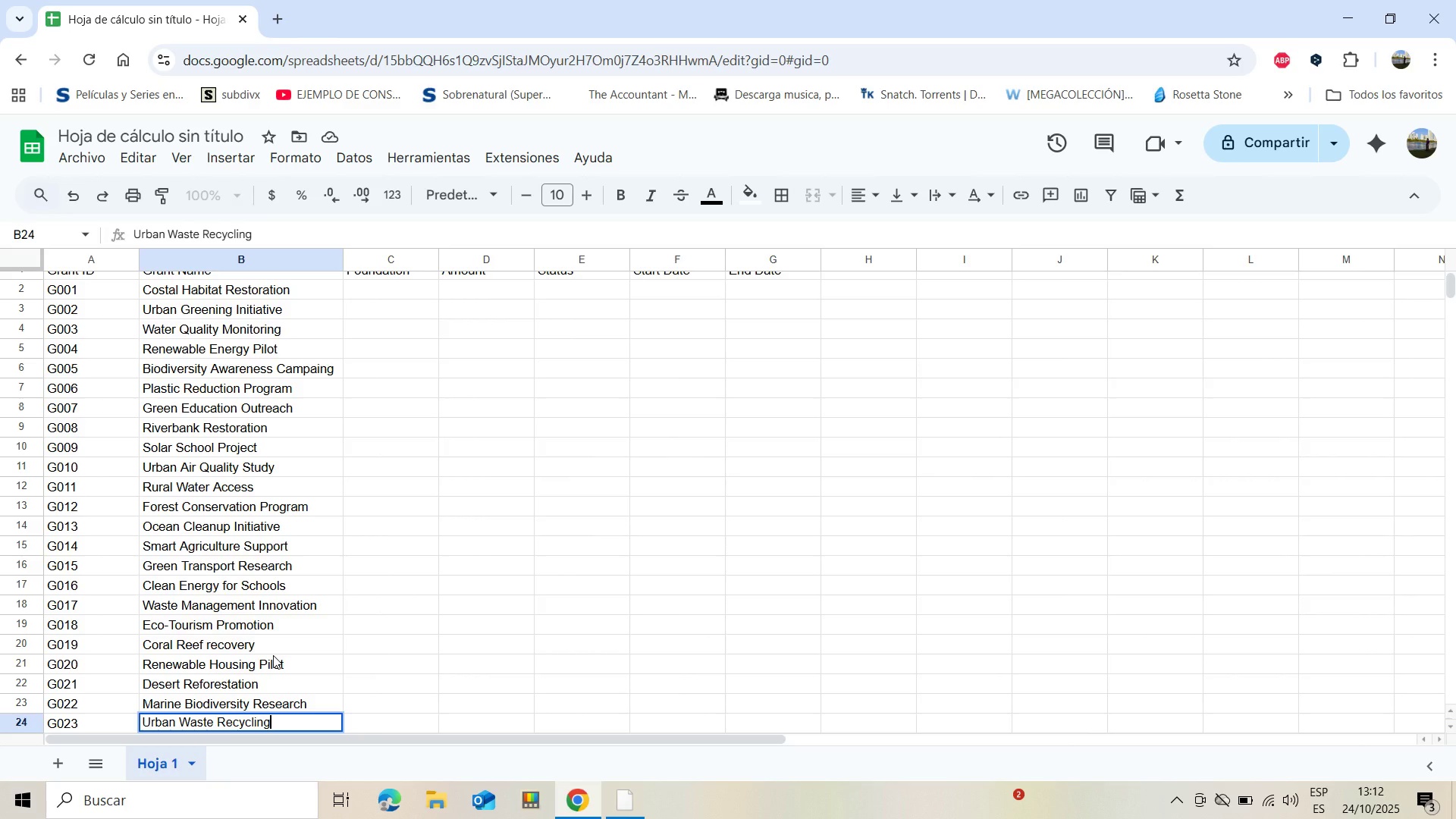 
key(Enter)
 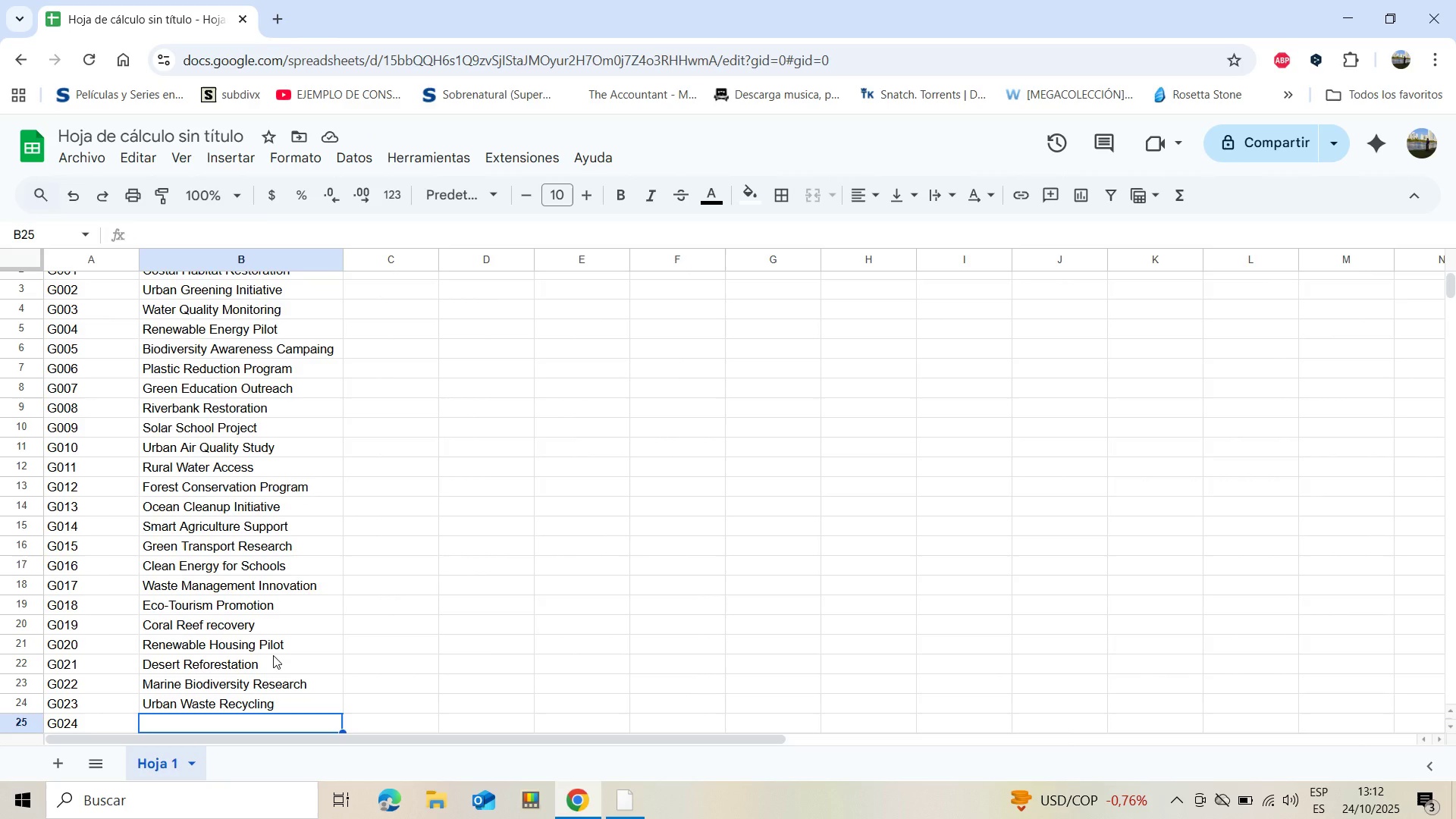 
wait(11.53)
 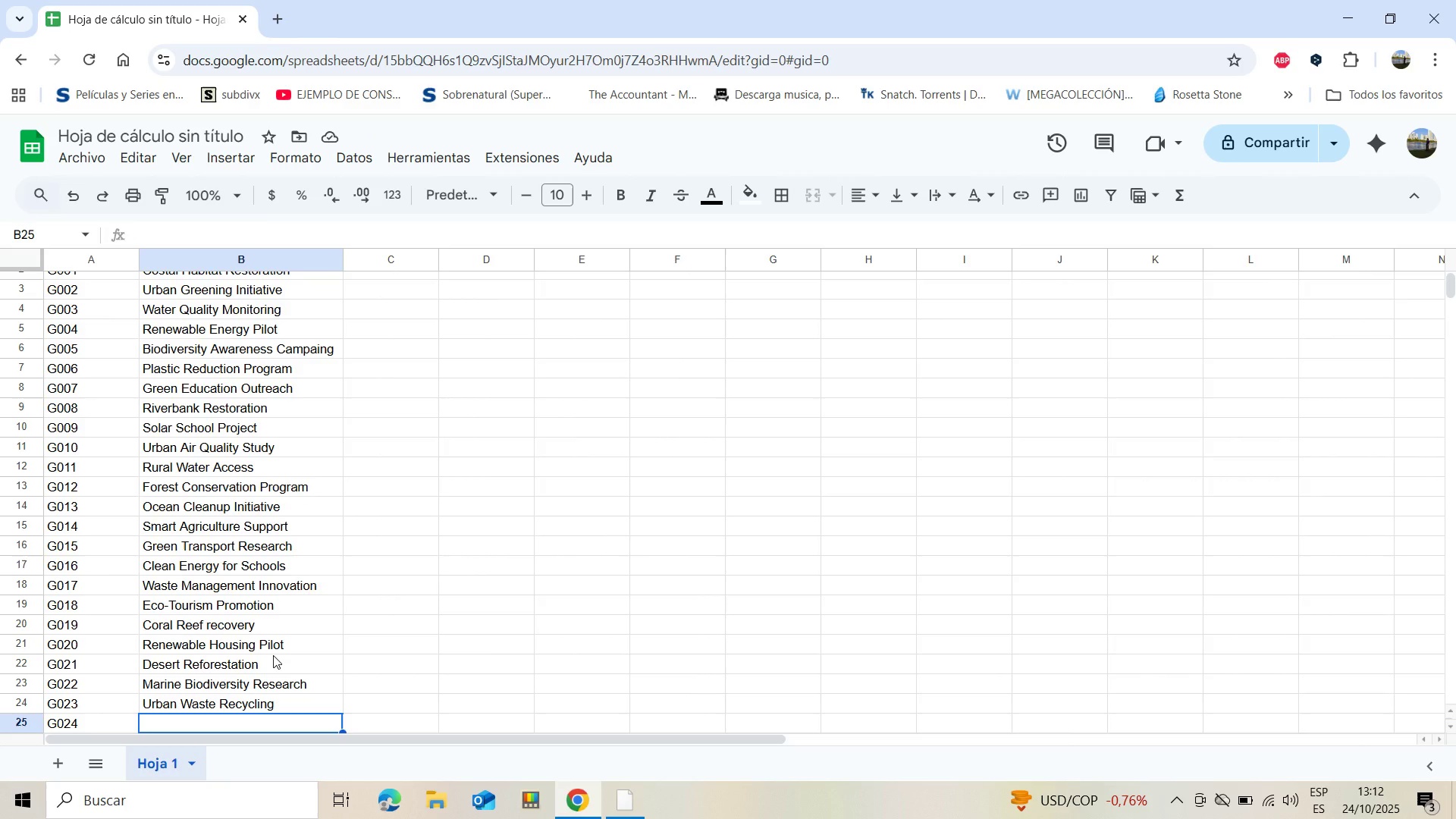 
type(Sustainable )
 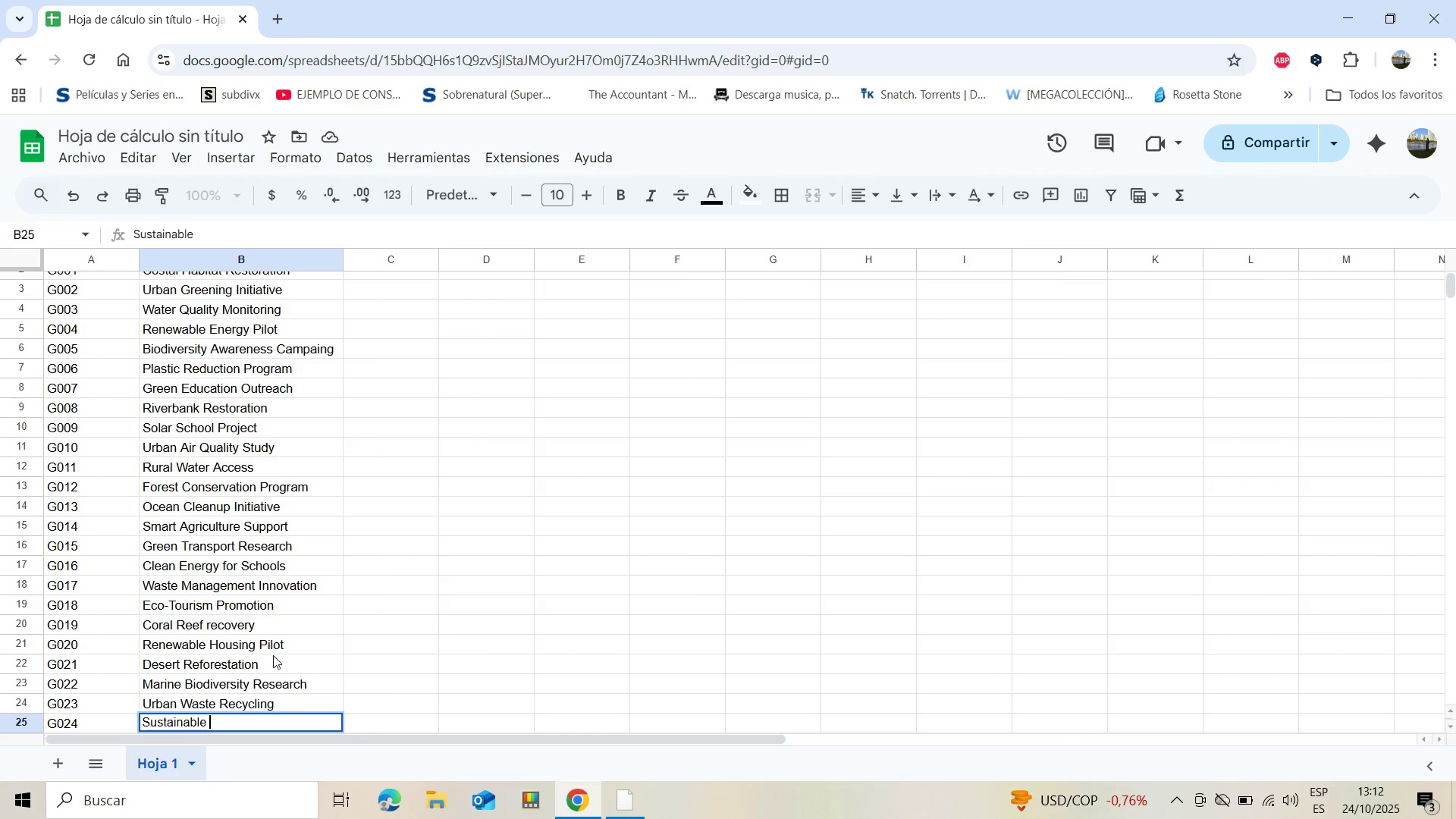 
wait(8.23)
 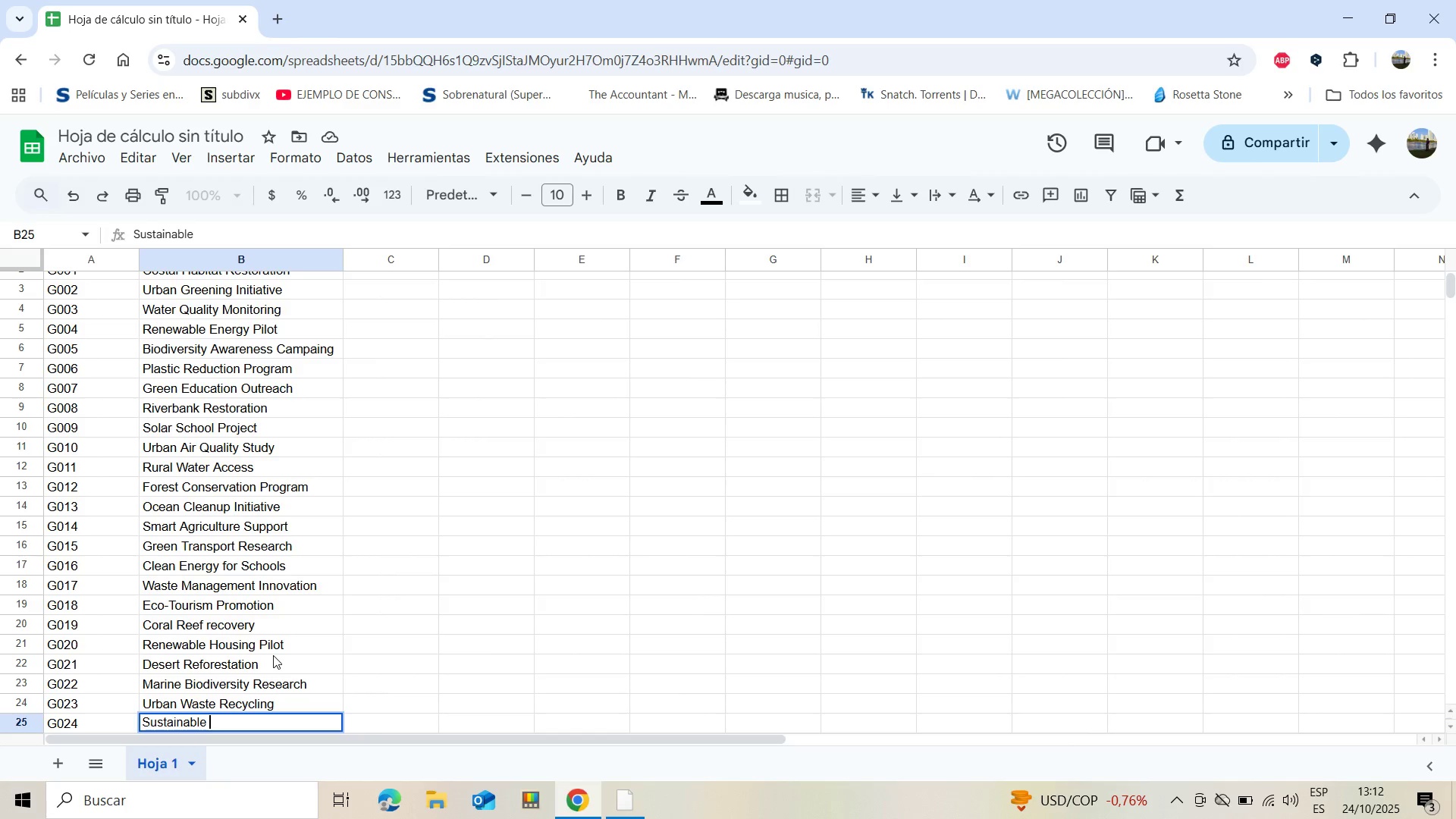 
type(Fis)
 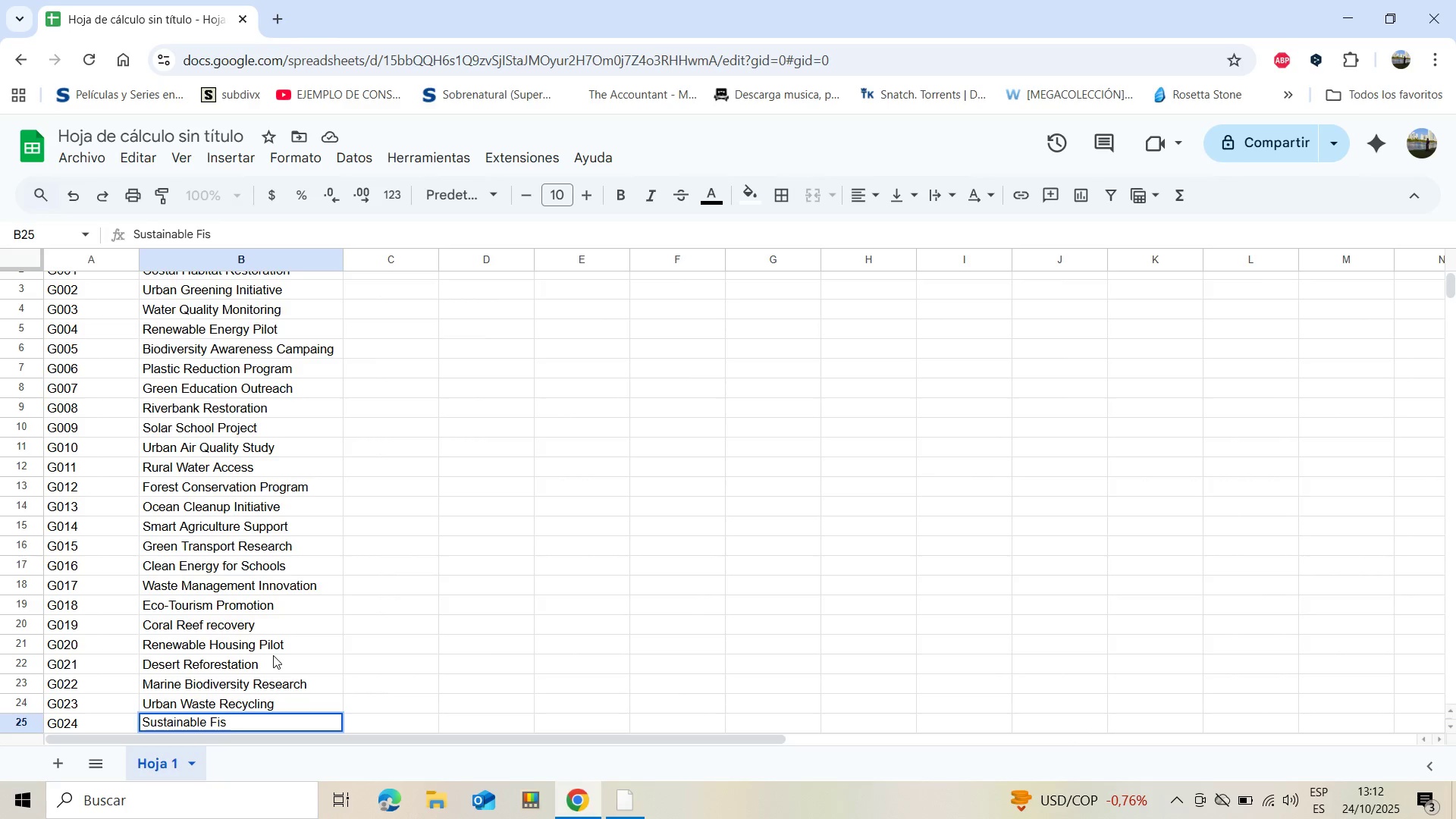 
type(heries)
 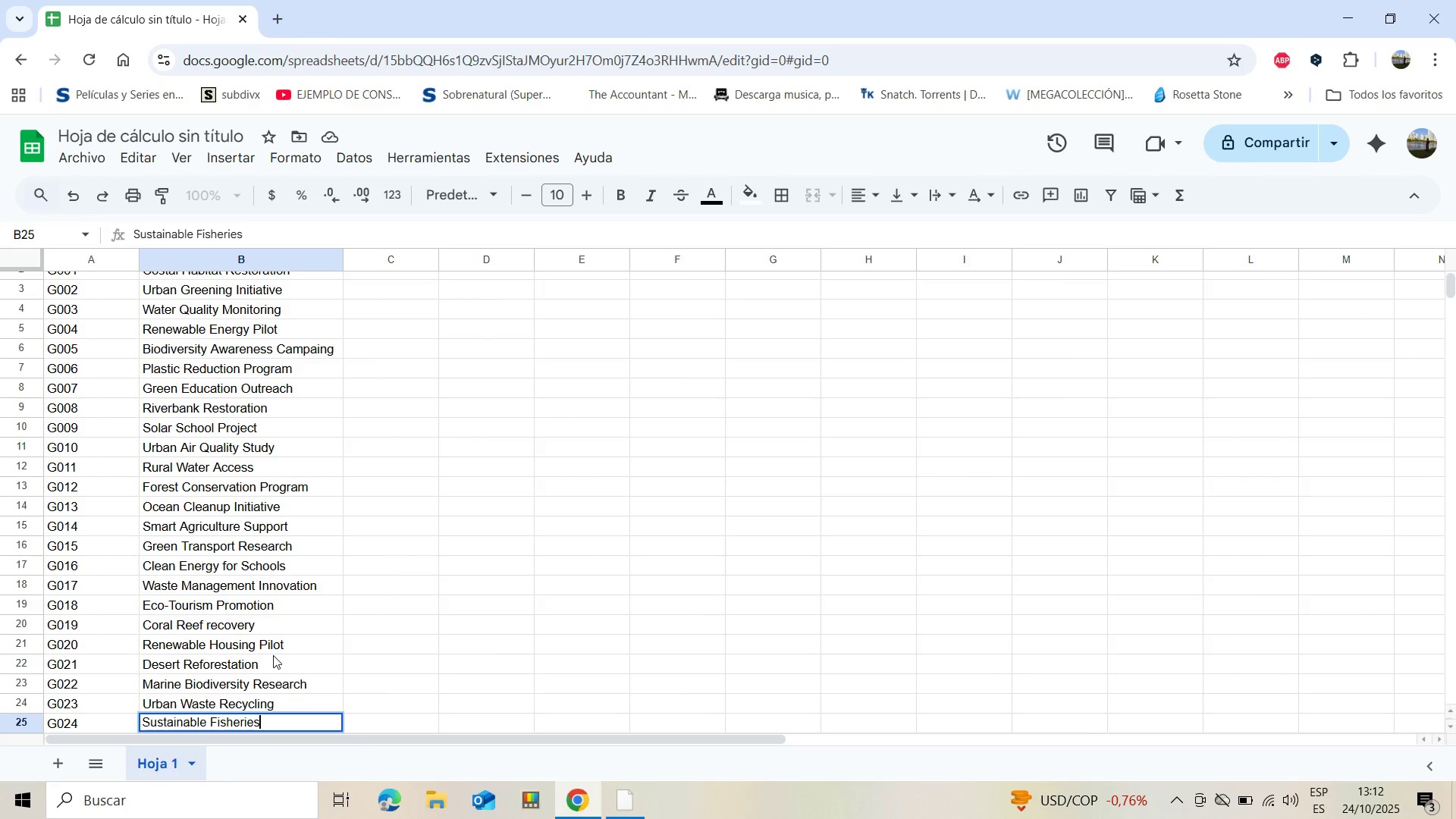 
key(Enter)
 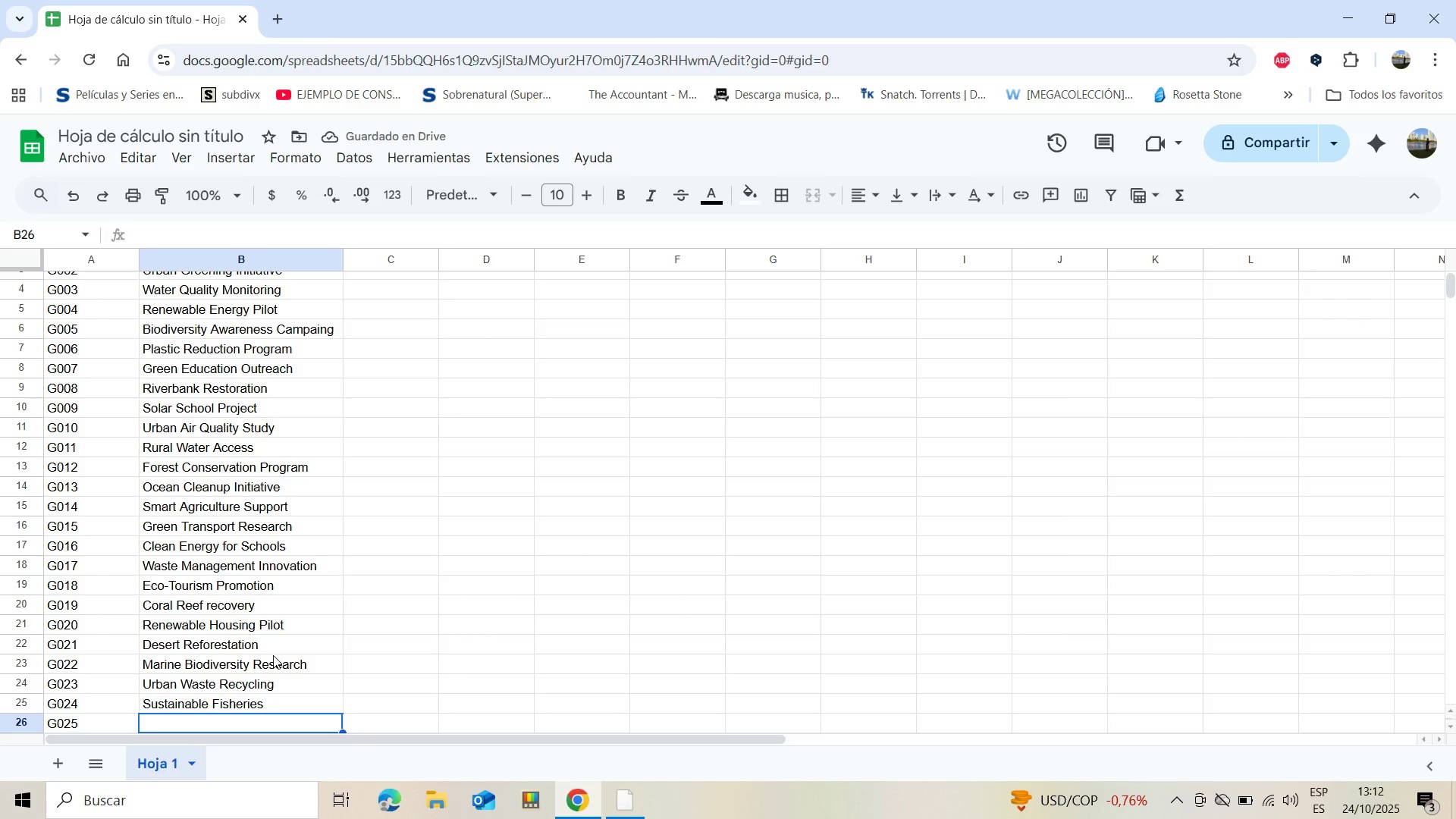 
wait(5.22)
 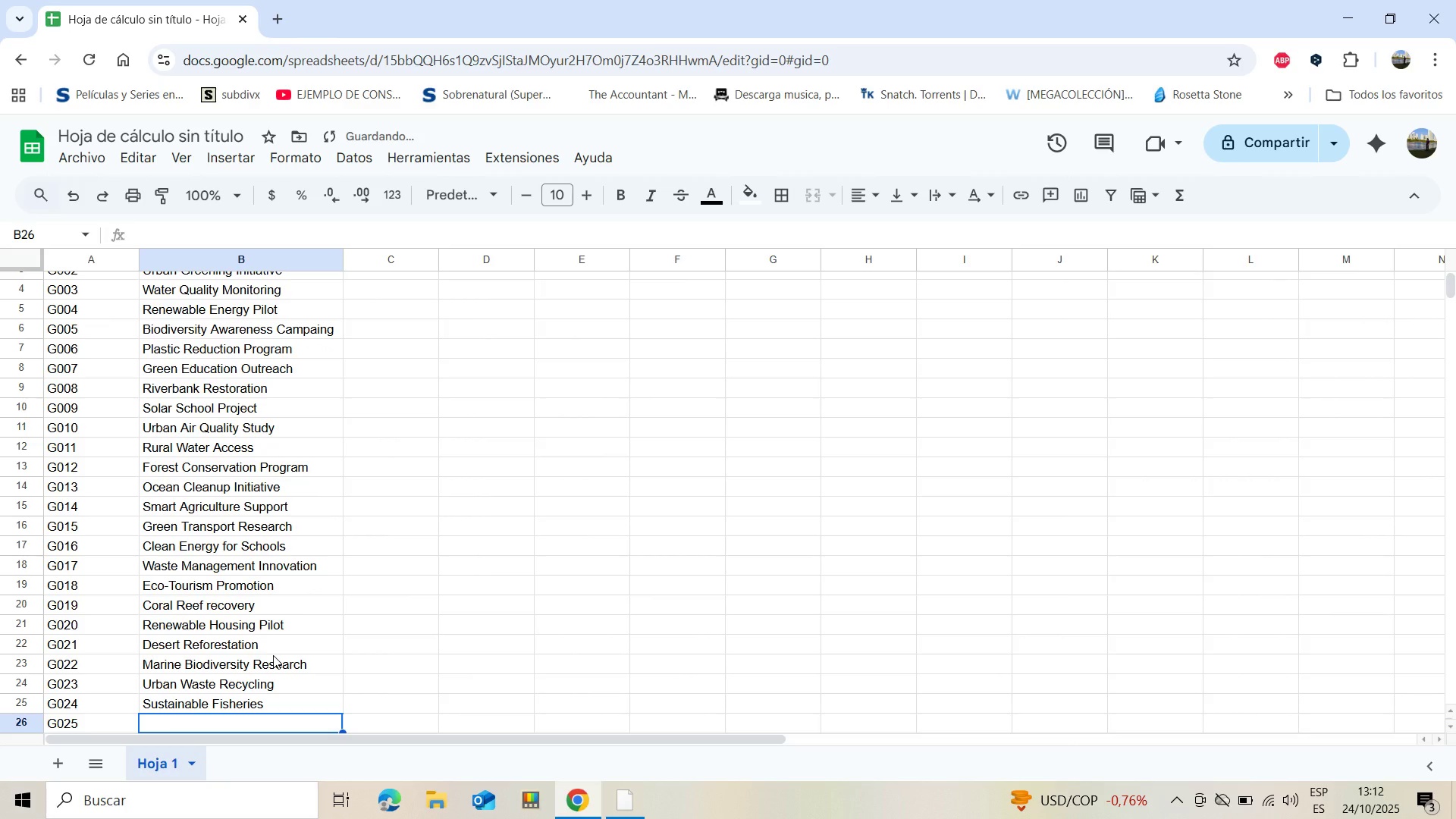 
type(Youtj)
key(Backspace)
type(h )
 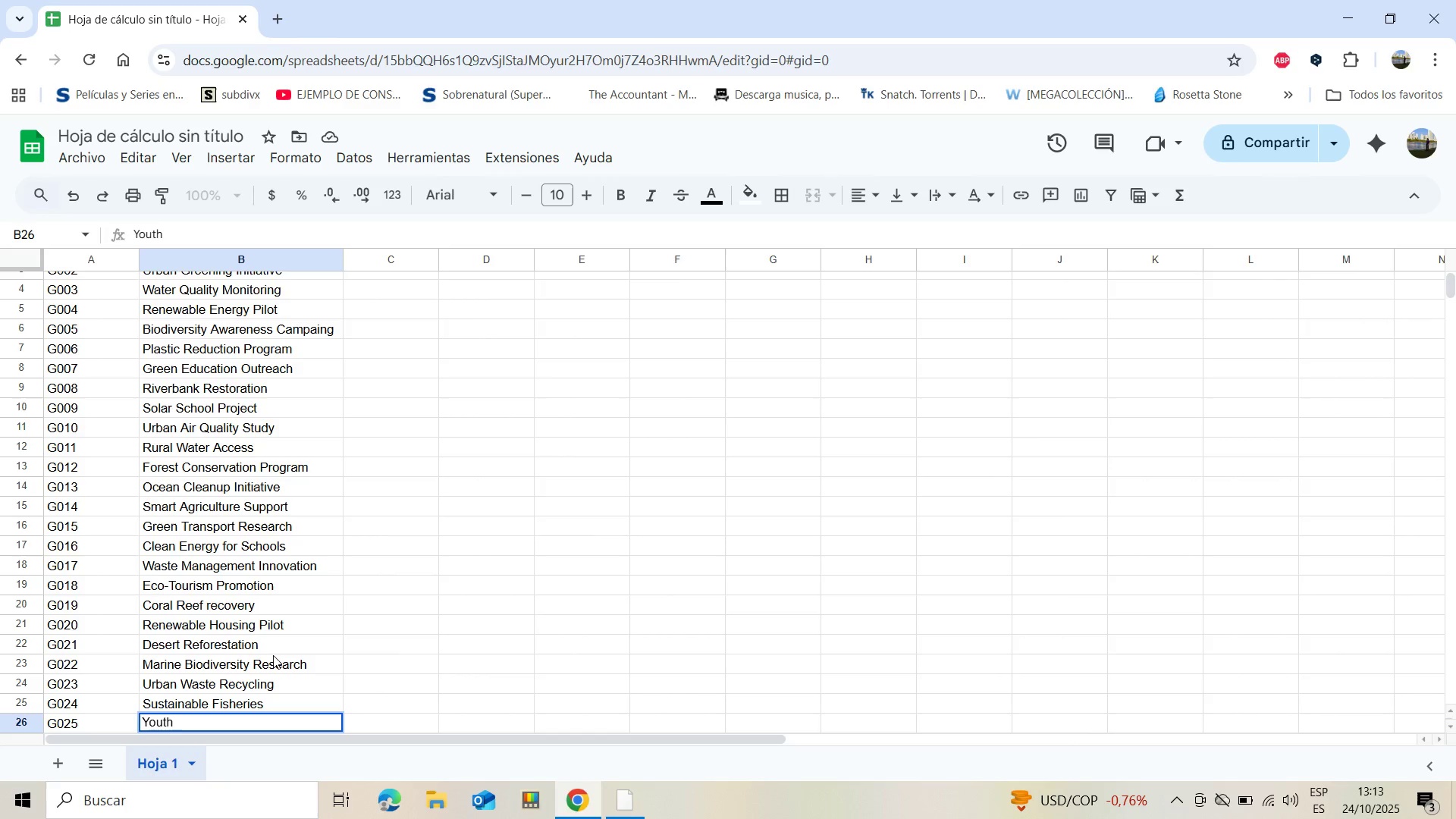 
wait(7.11)
 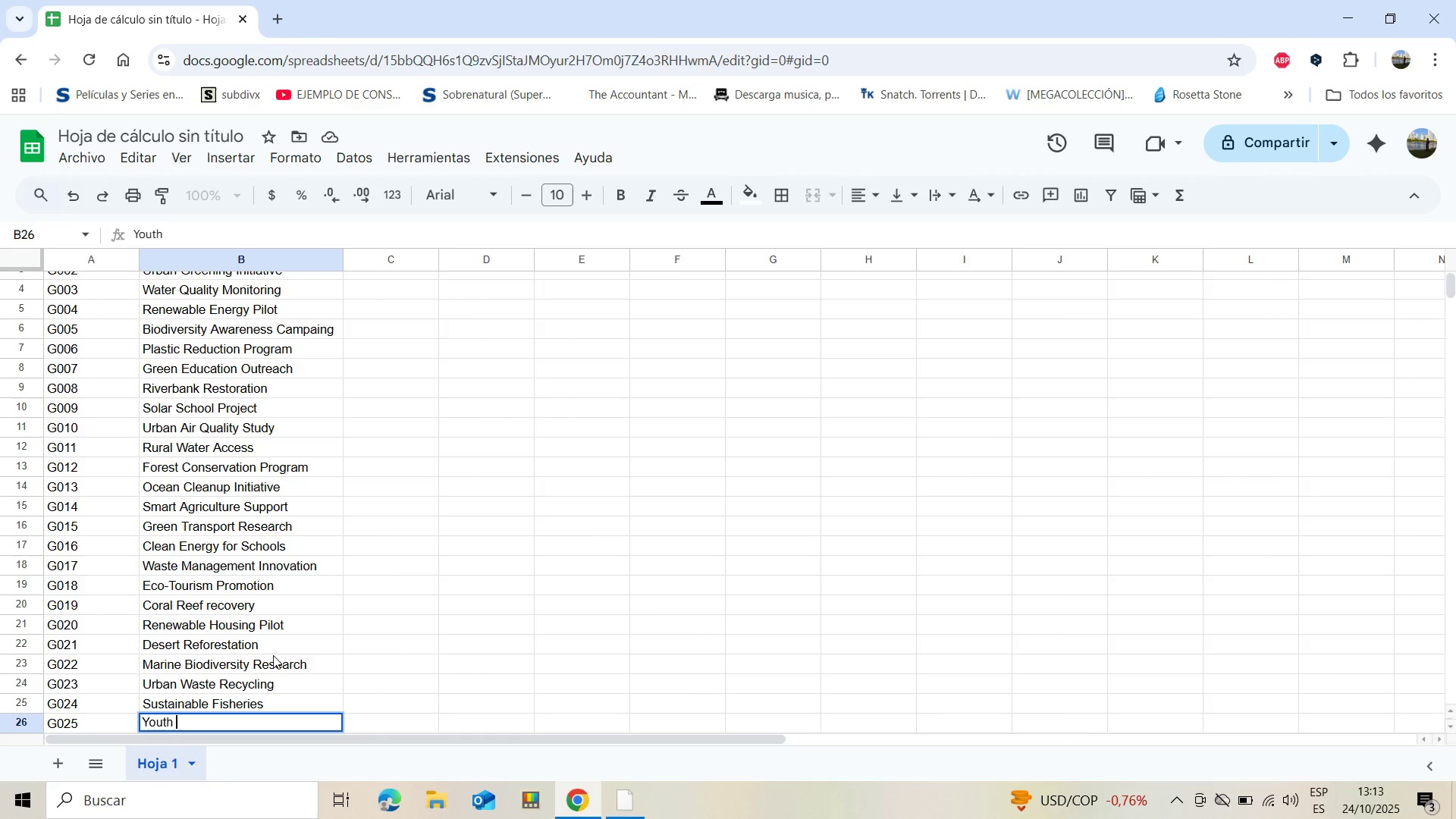 
type(Environmetal )
 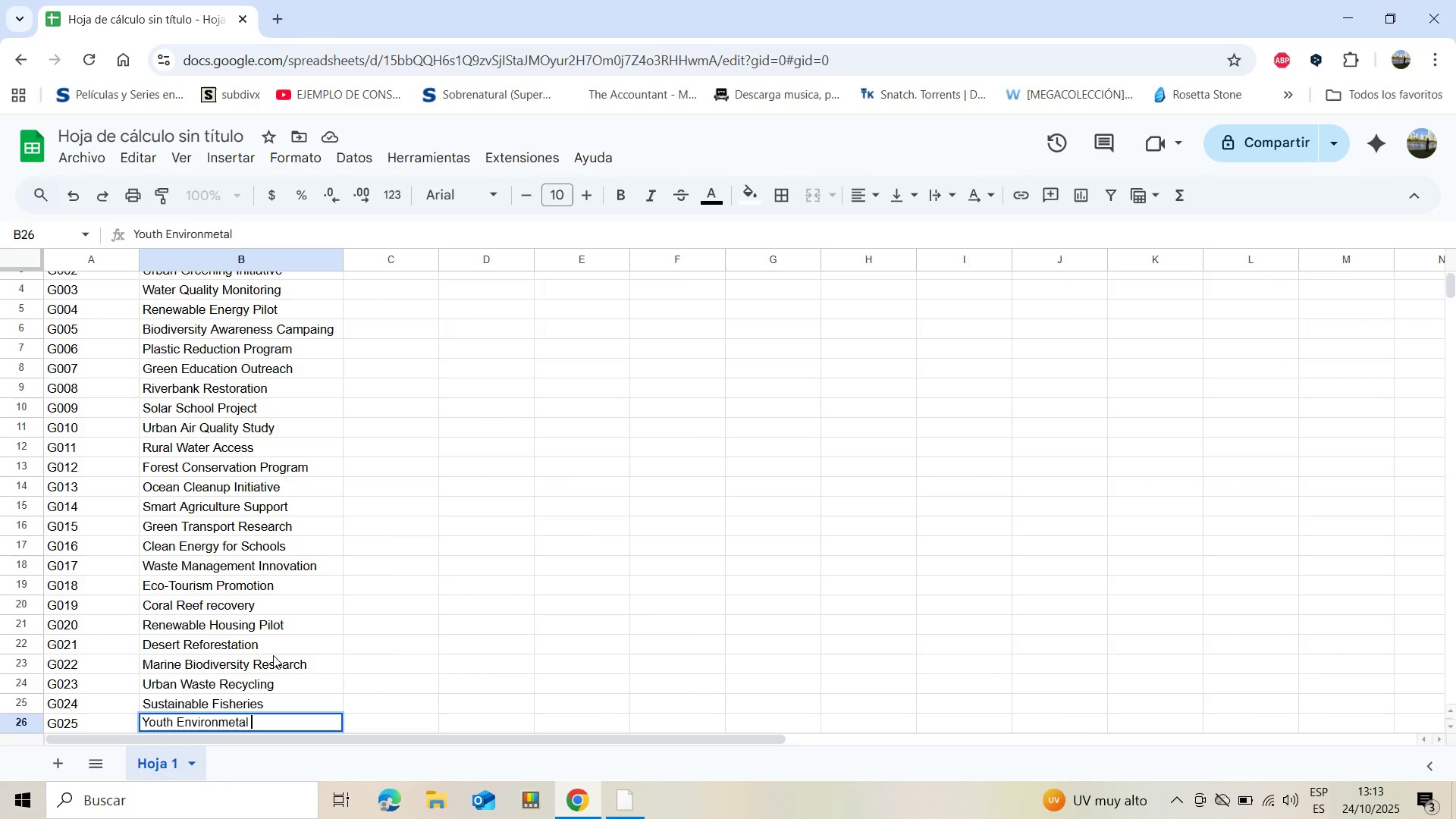 
type(Training)
 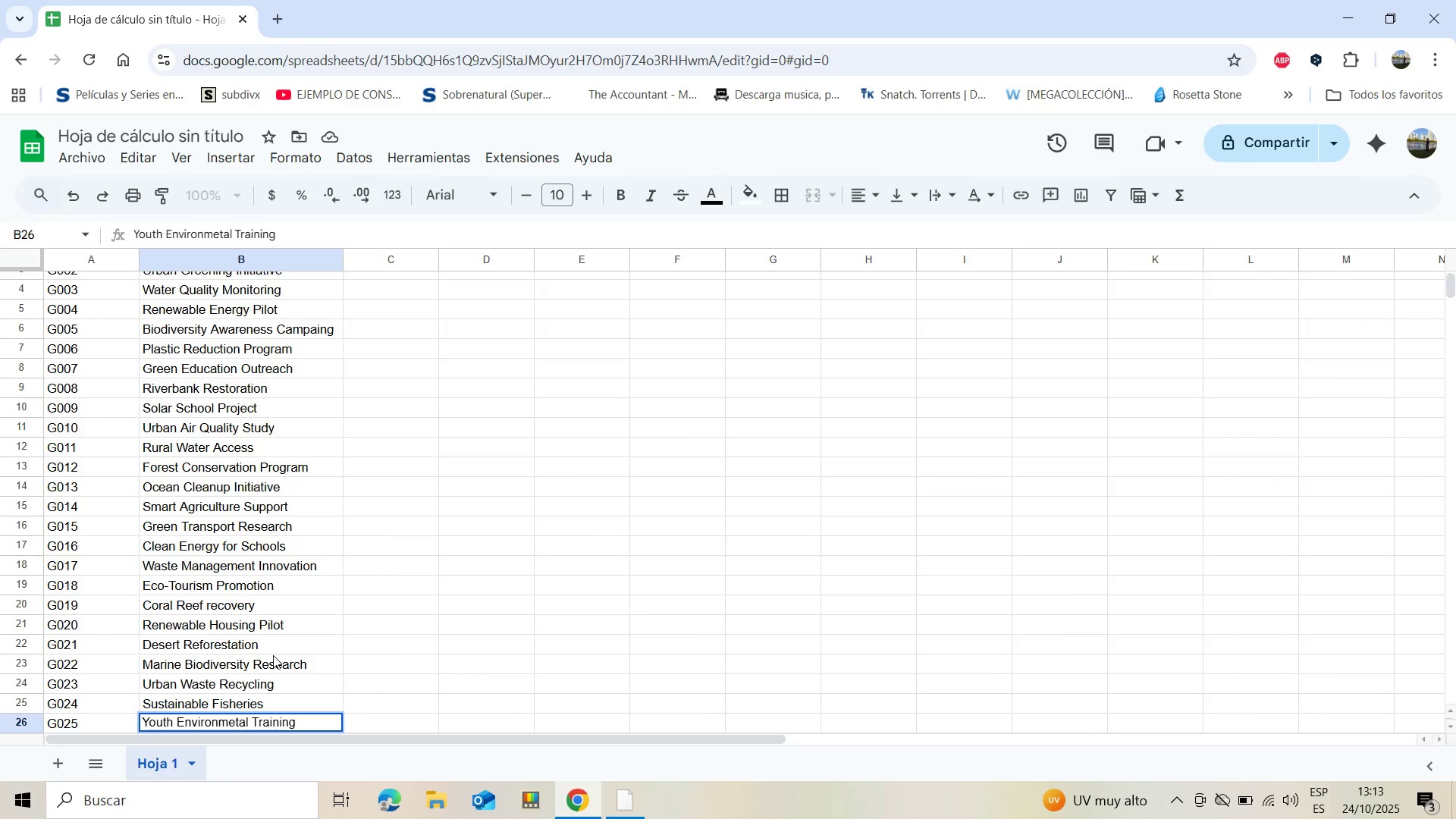 
key(Enter)
 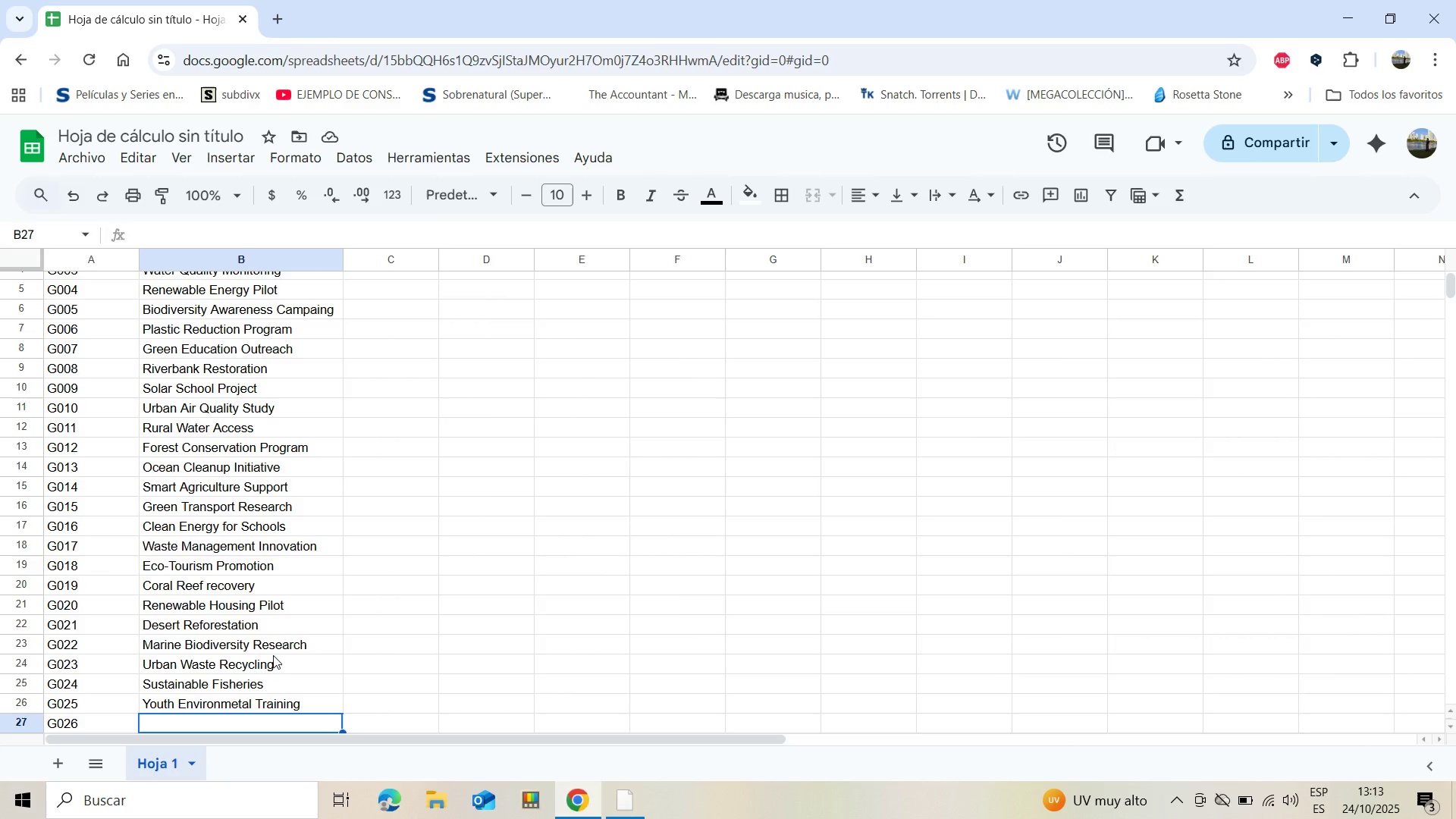 
wait(12.62)
 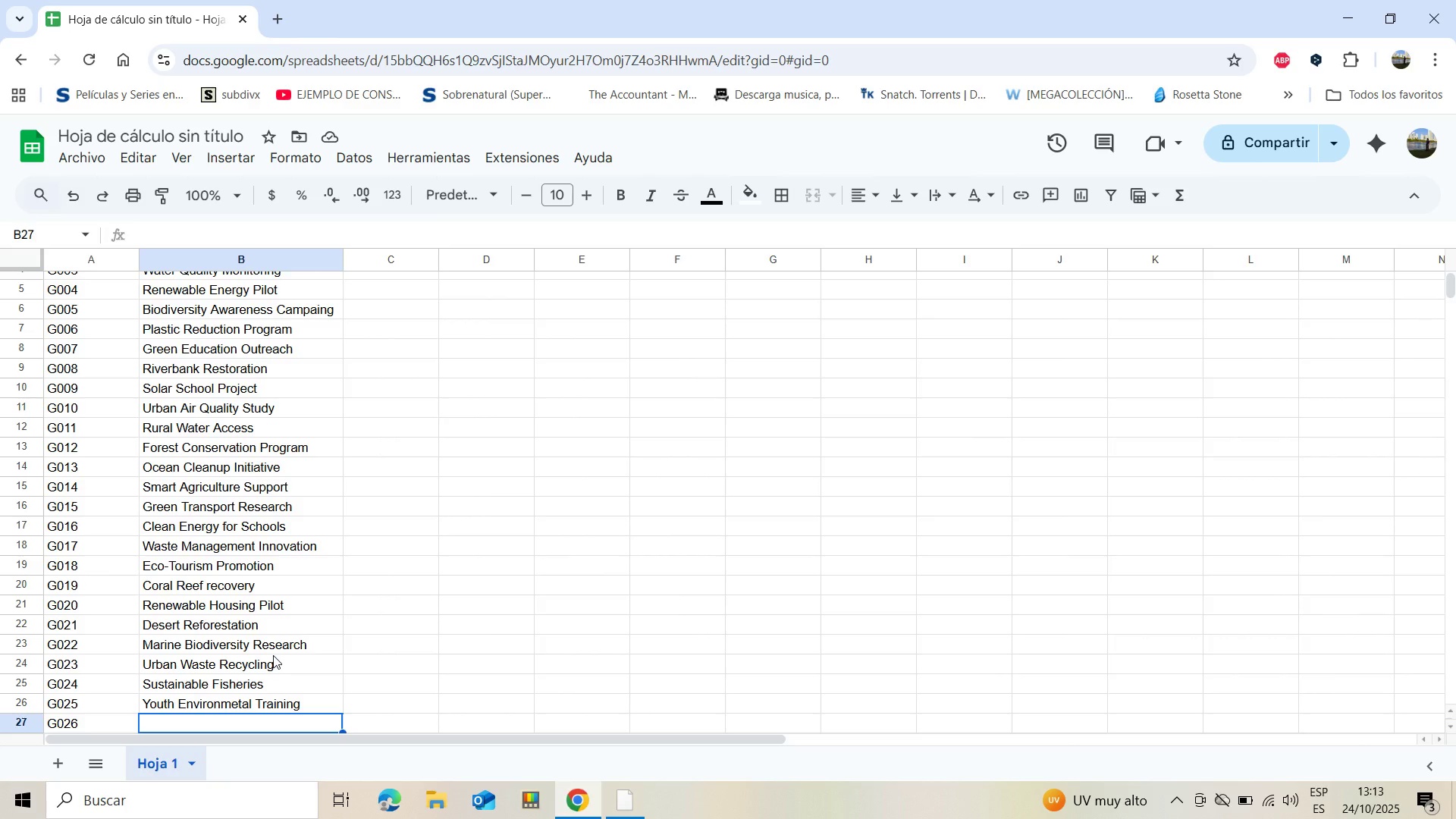 
key(Shift+S)
 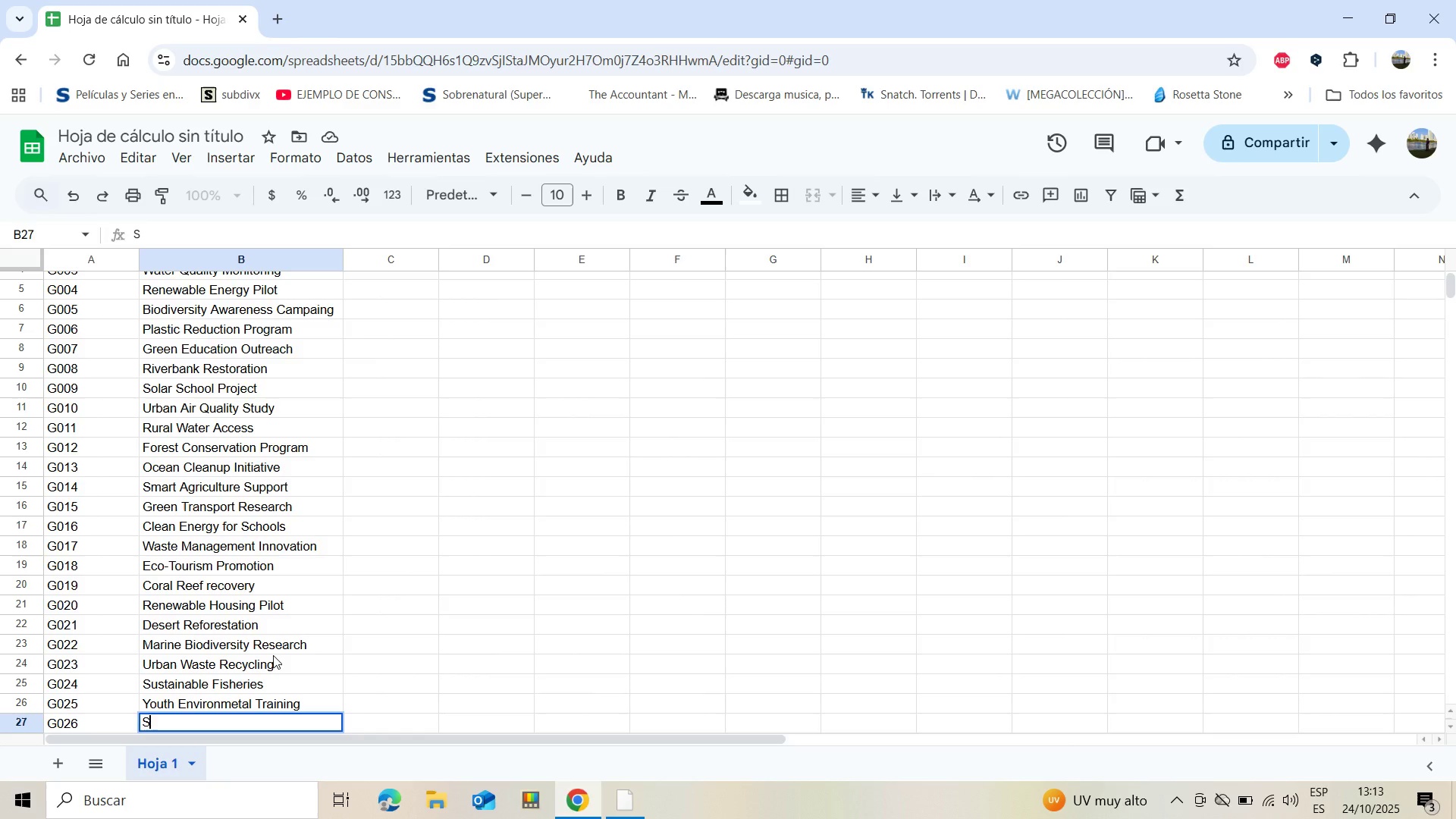 
type(mart Irrigation Systems)
 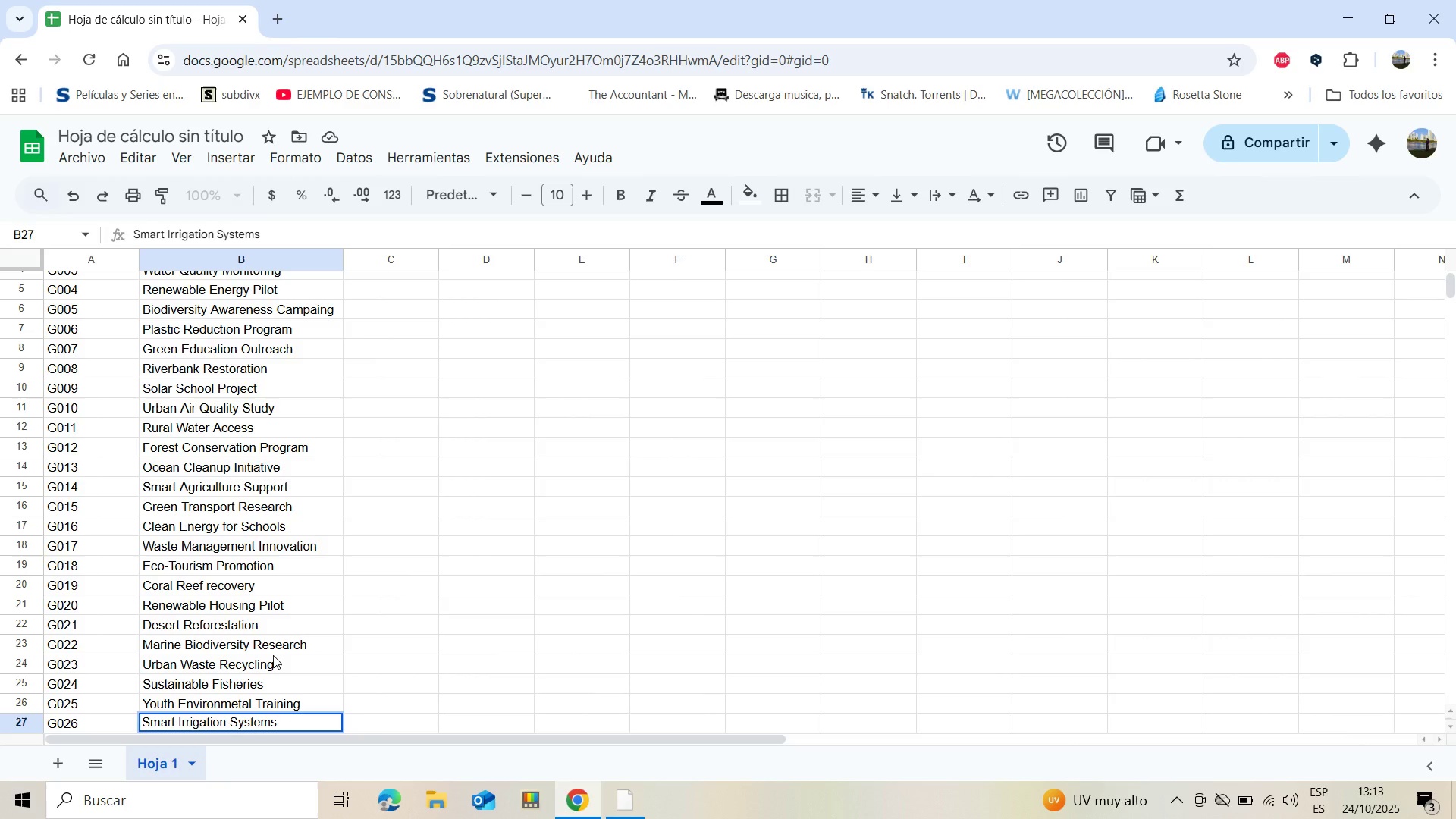 
key(Enter)
 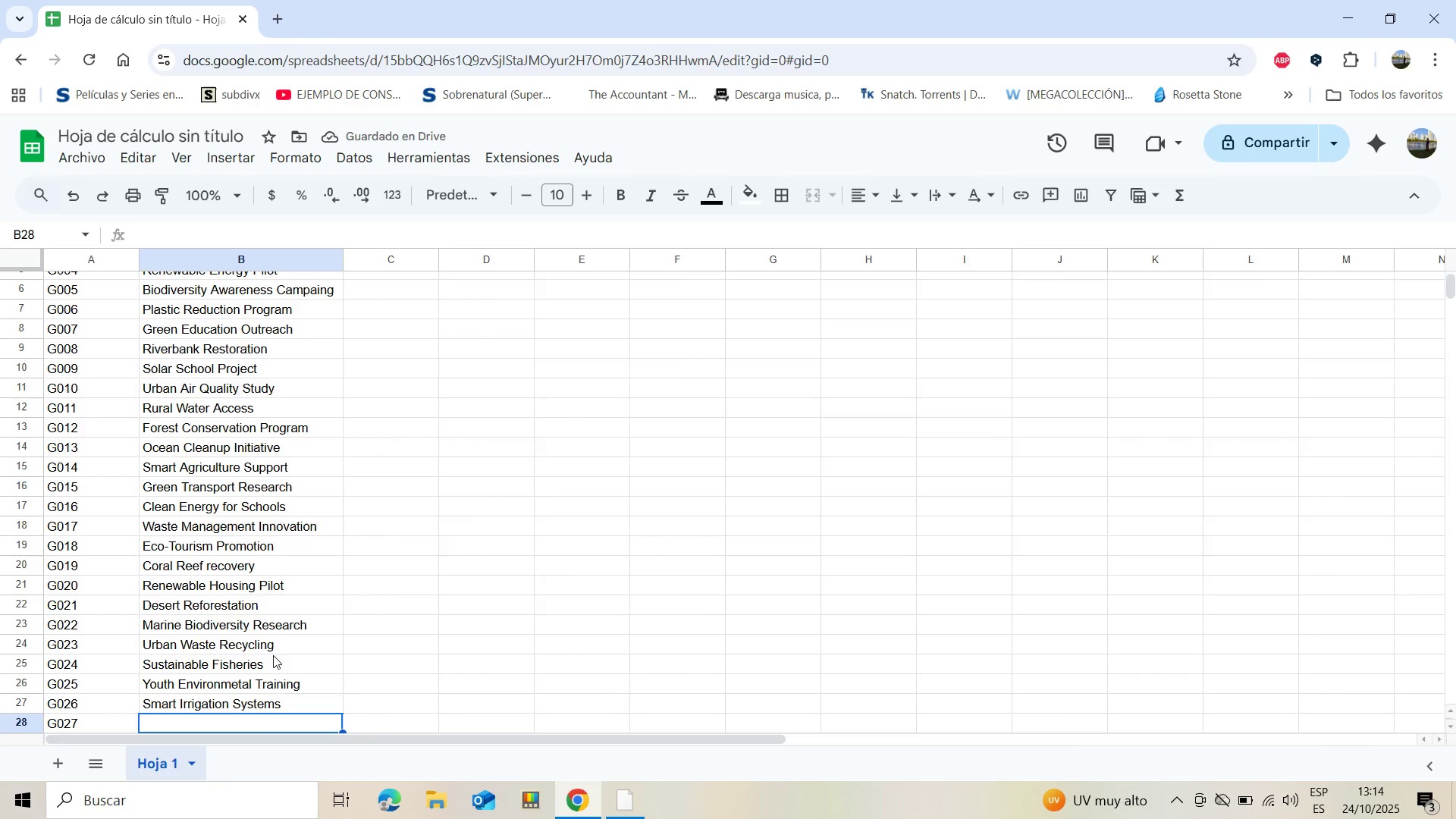 
wait(6.27)
 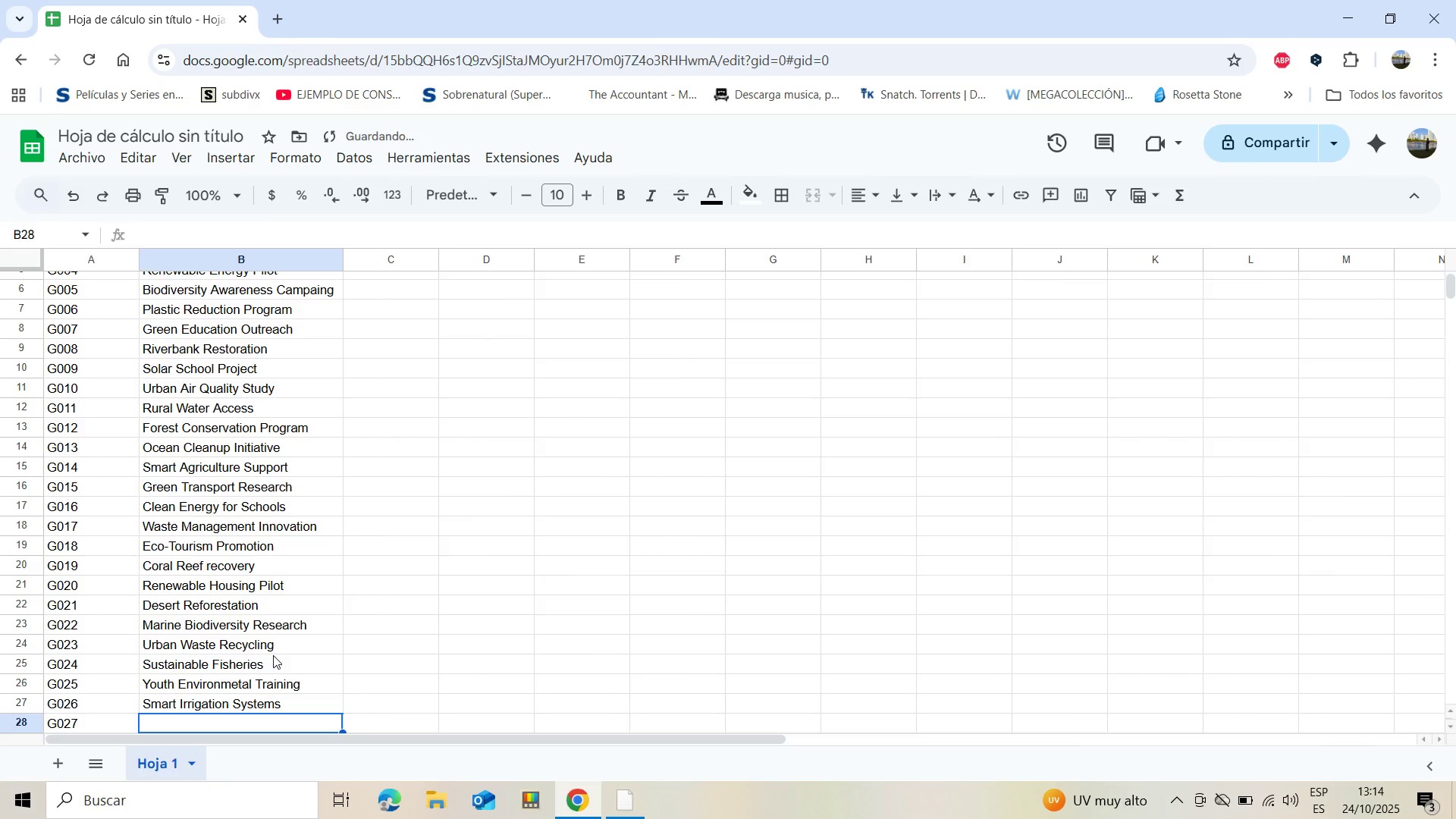 
type(Wild)
 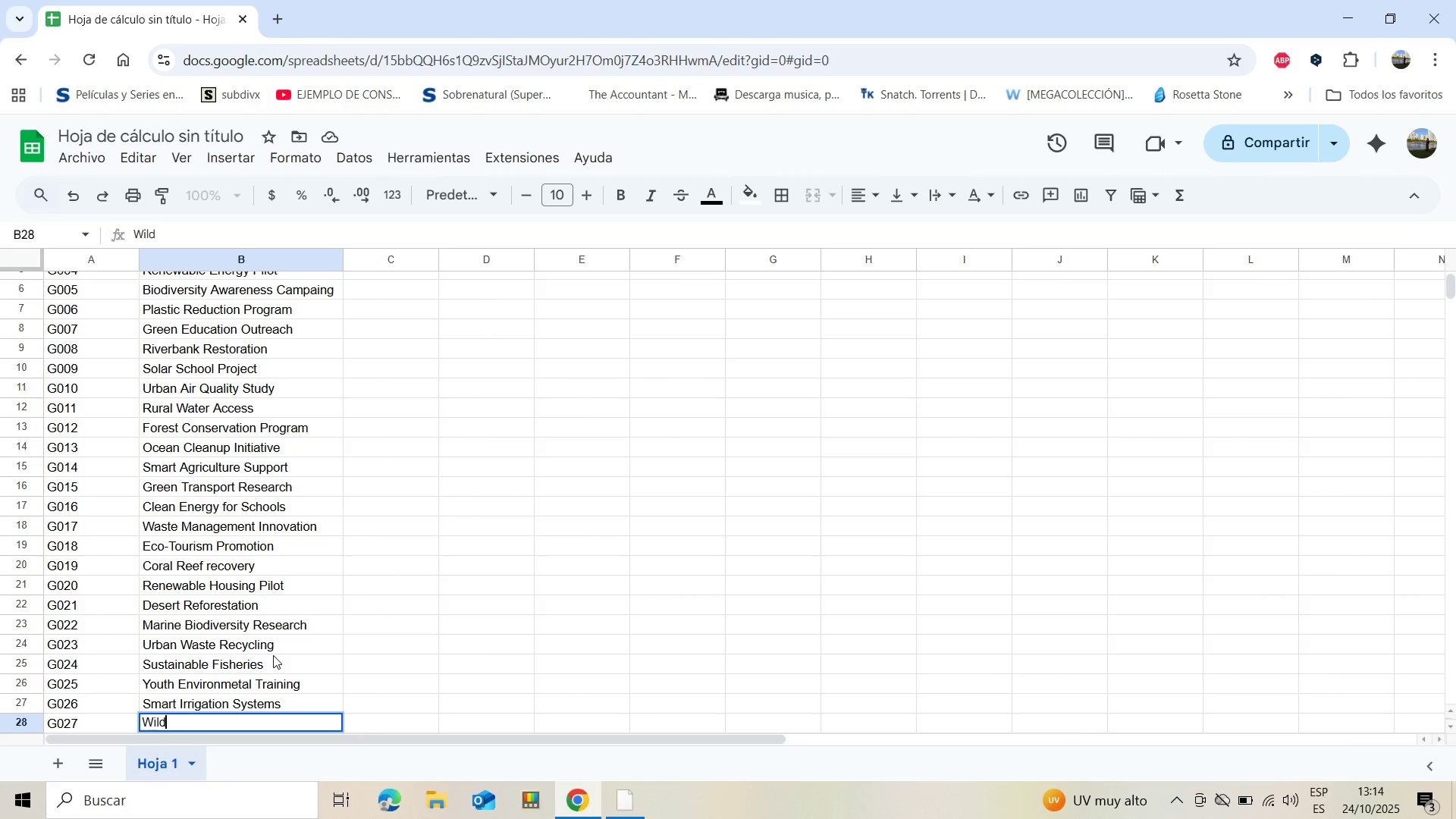 
wait(7.11)
 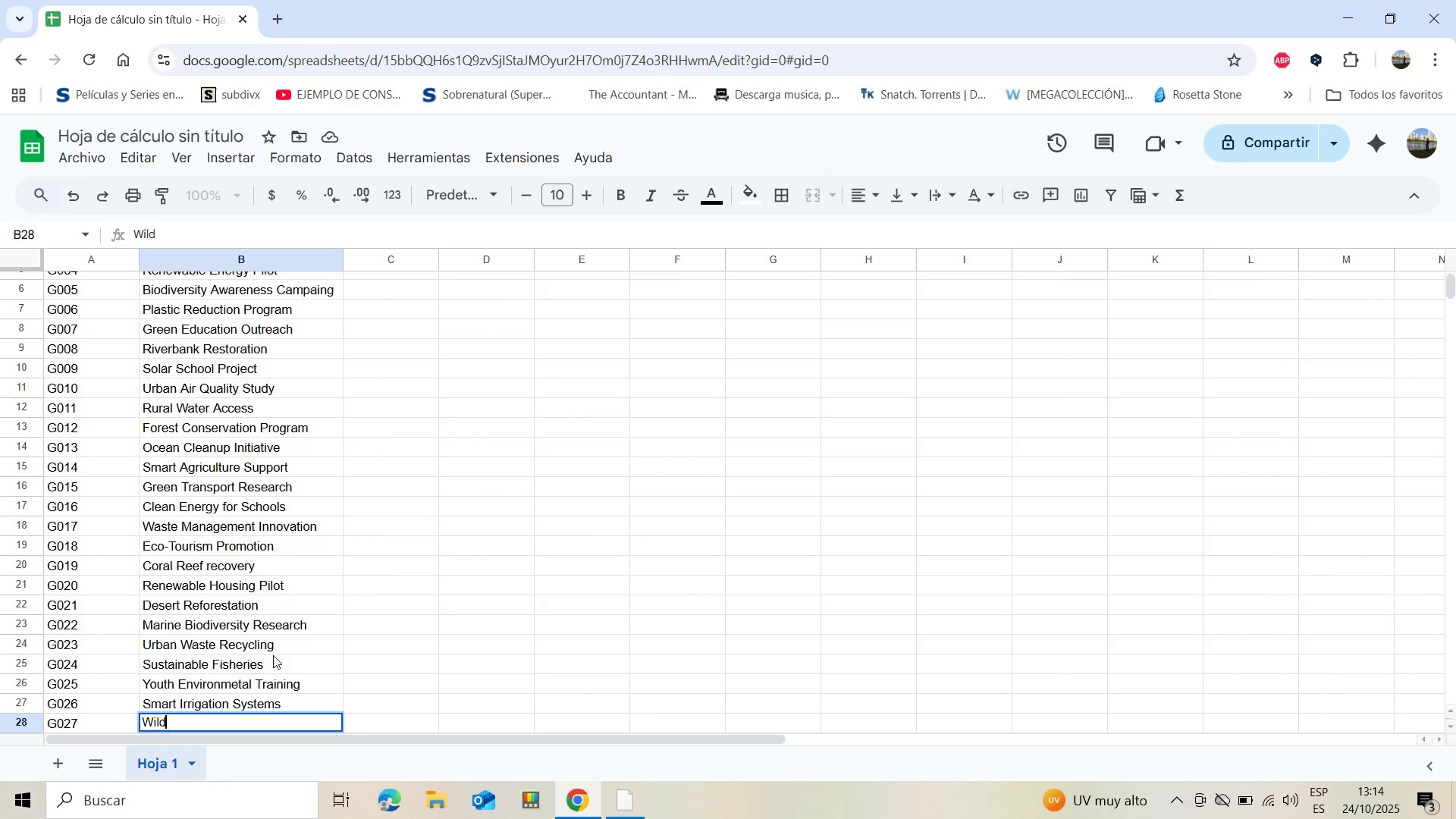 
type(life )
 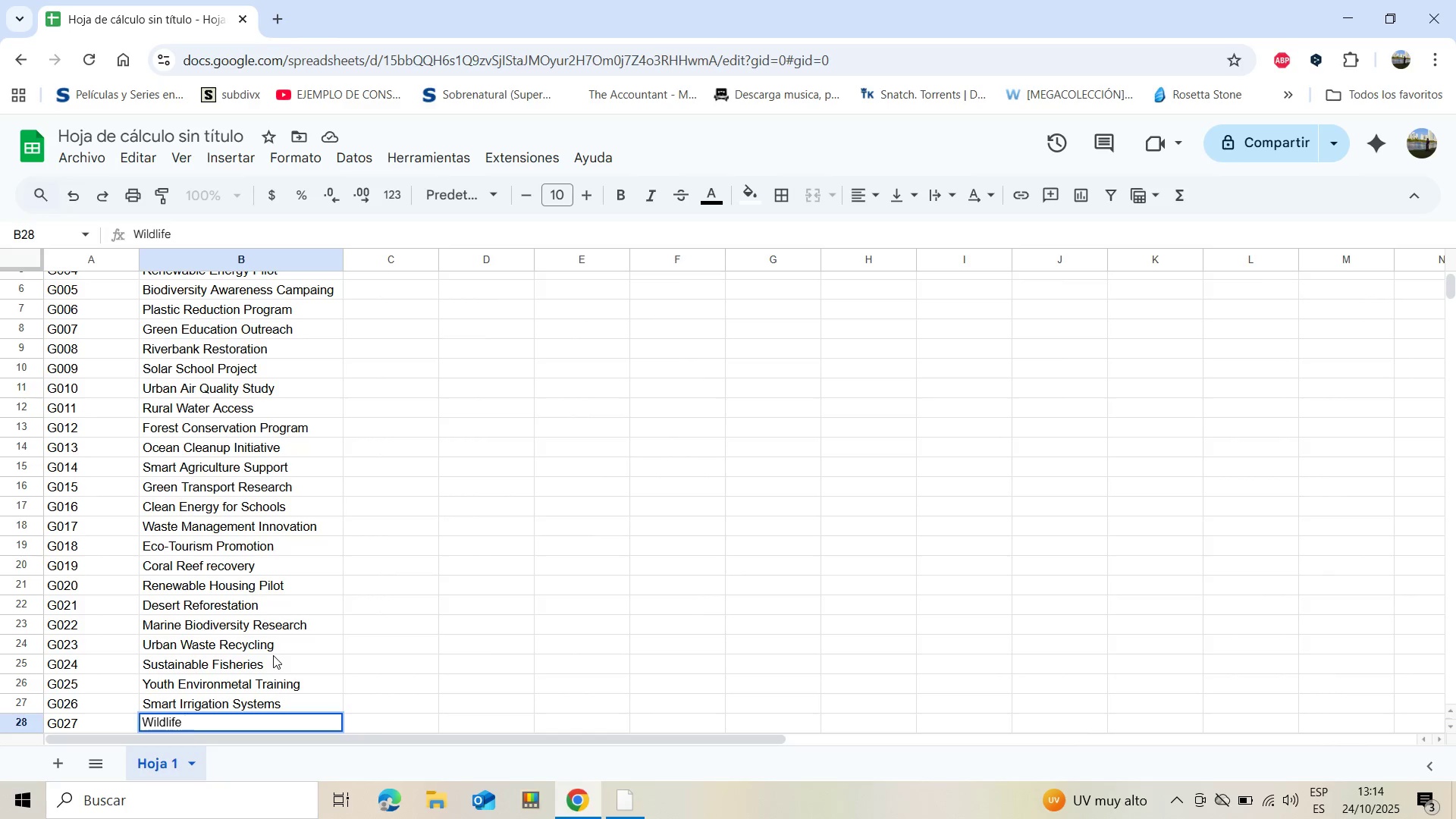 
wait(5.01)
 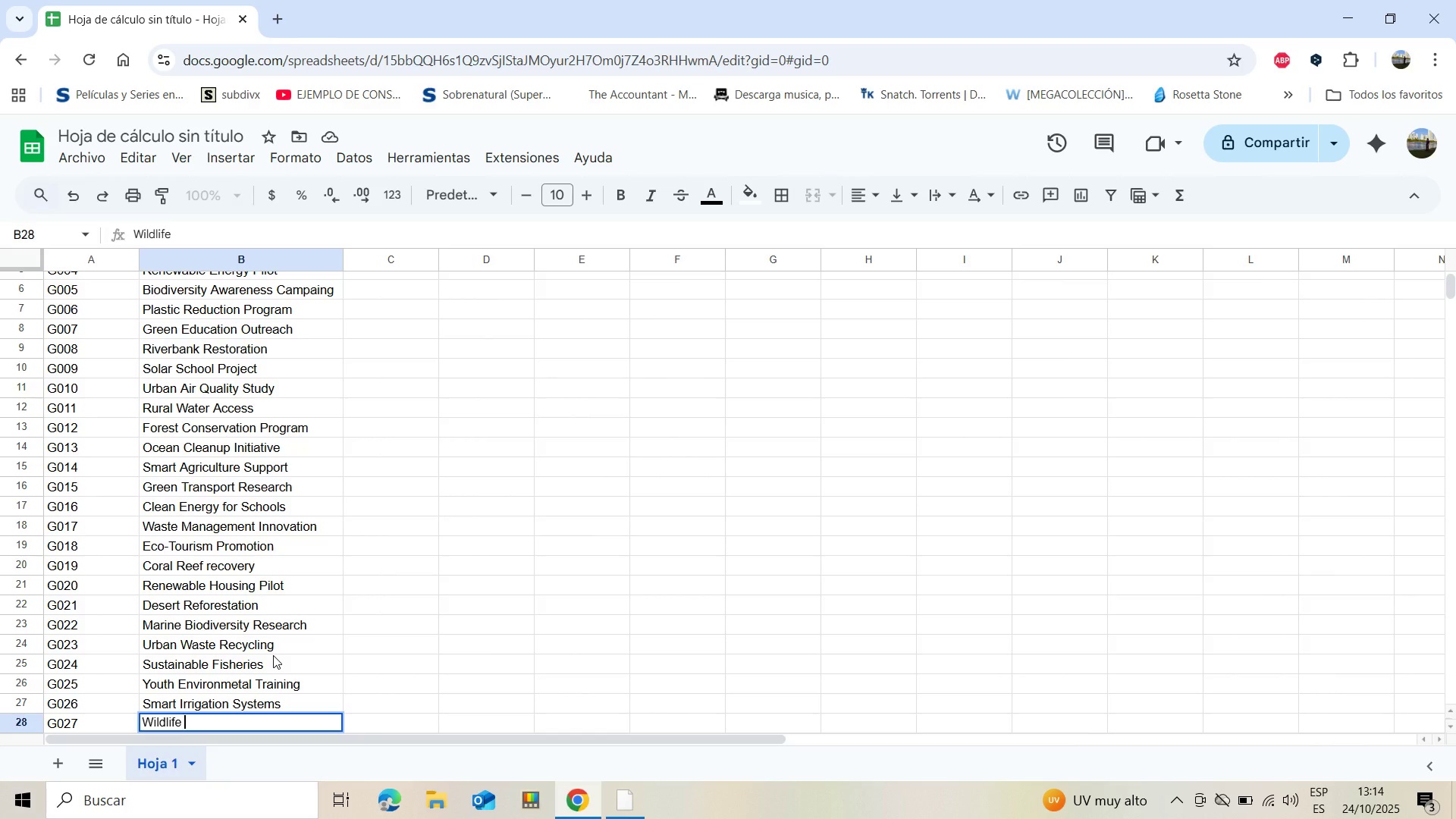 
type(Protectioi)
key(Backspace)
type(m)
key(Backspace)
type(n )
 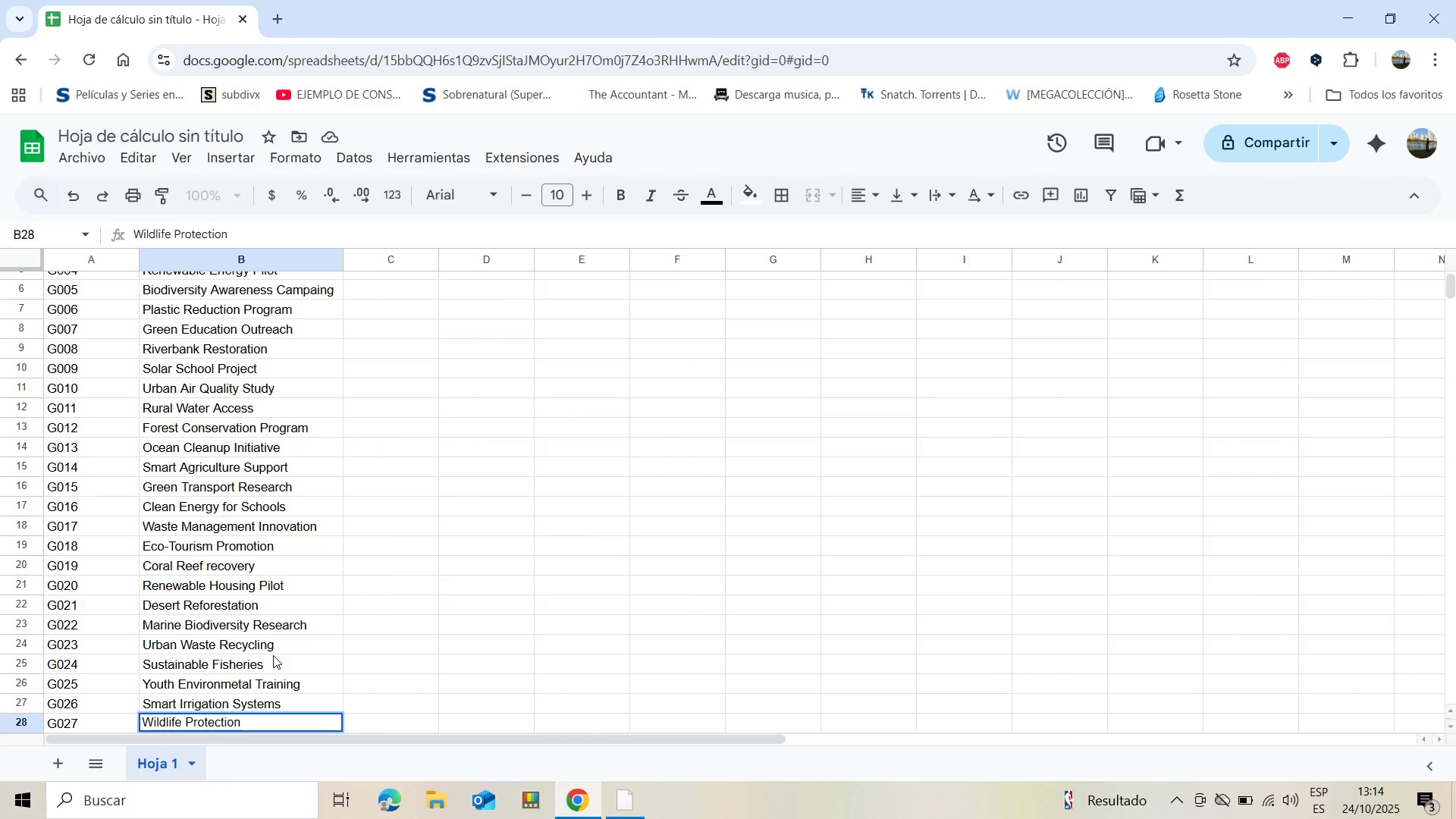 
type(Program)
 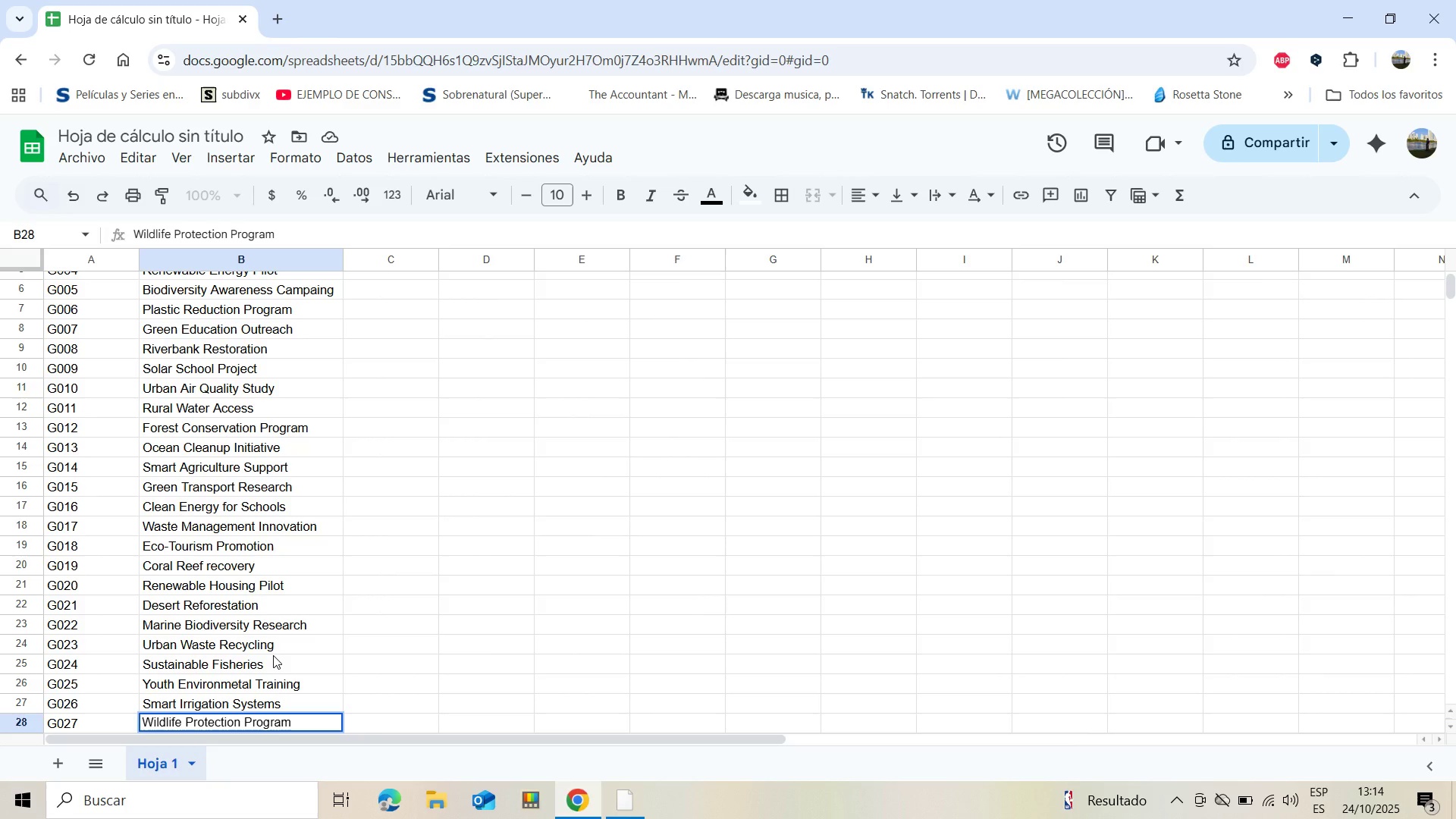 
key(Enter)
 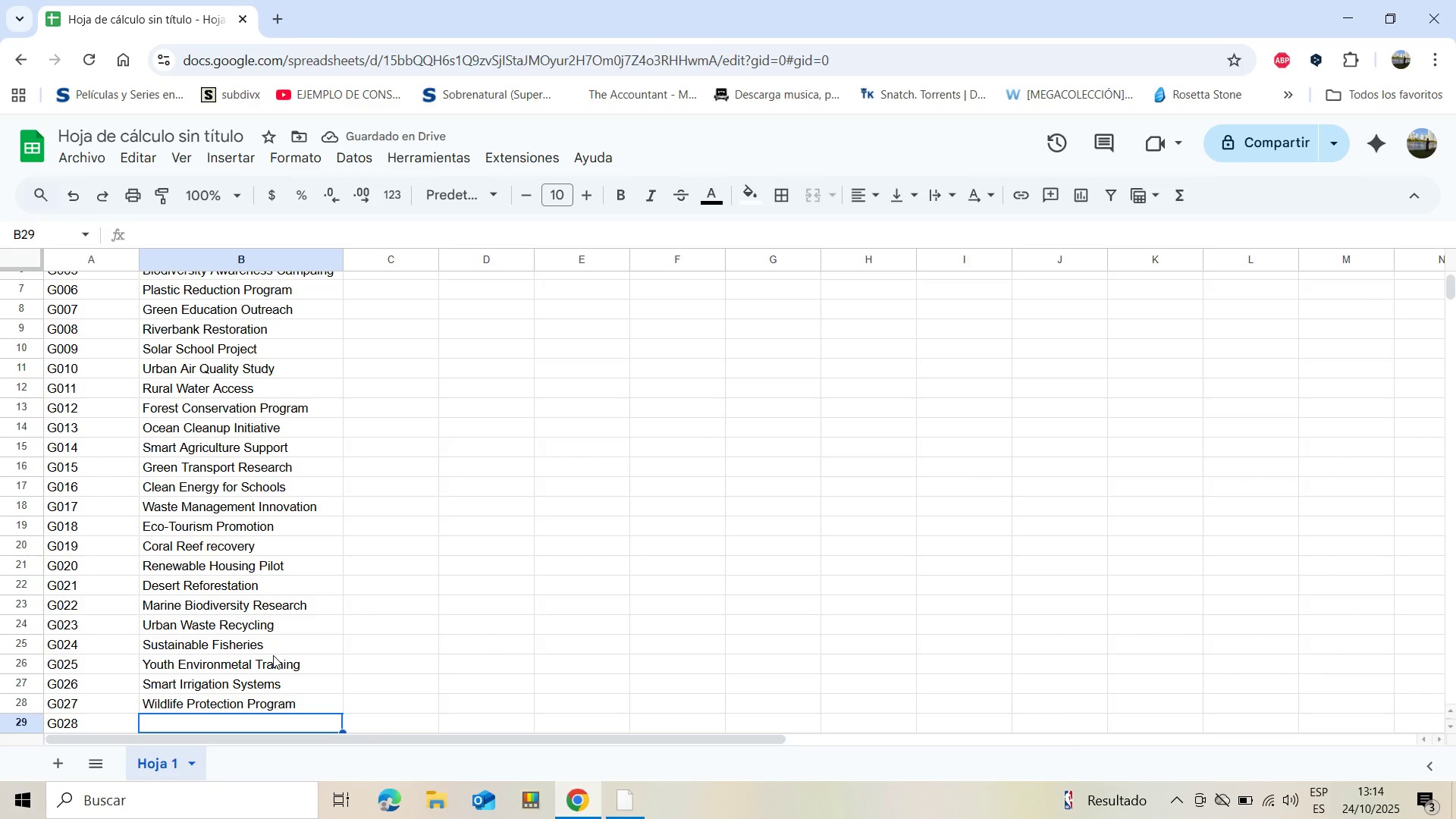 
type(Clean Mobility Pilot)
 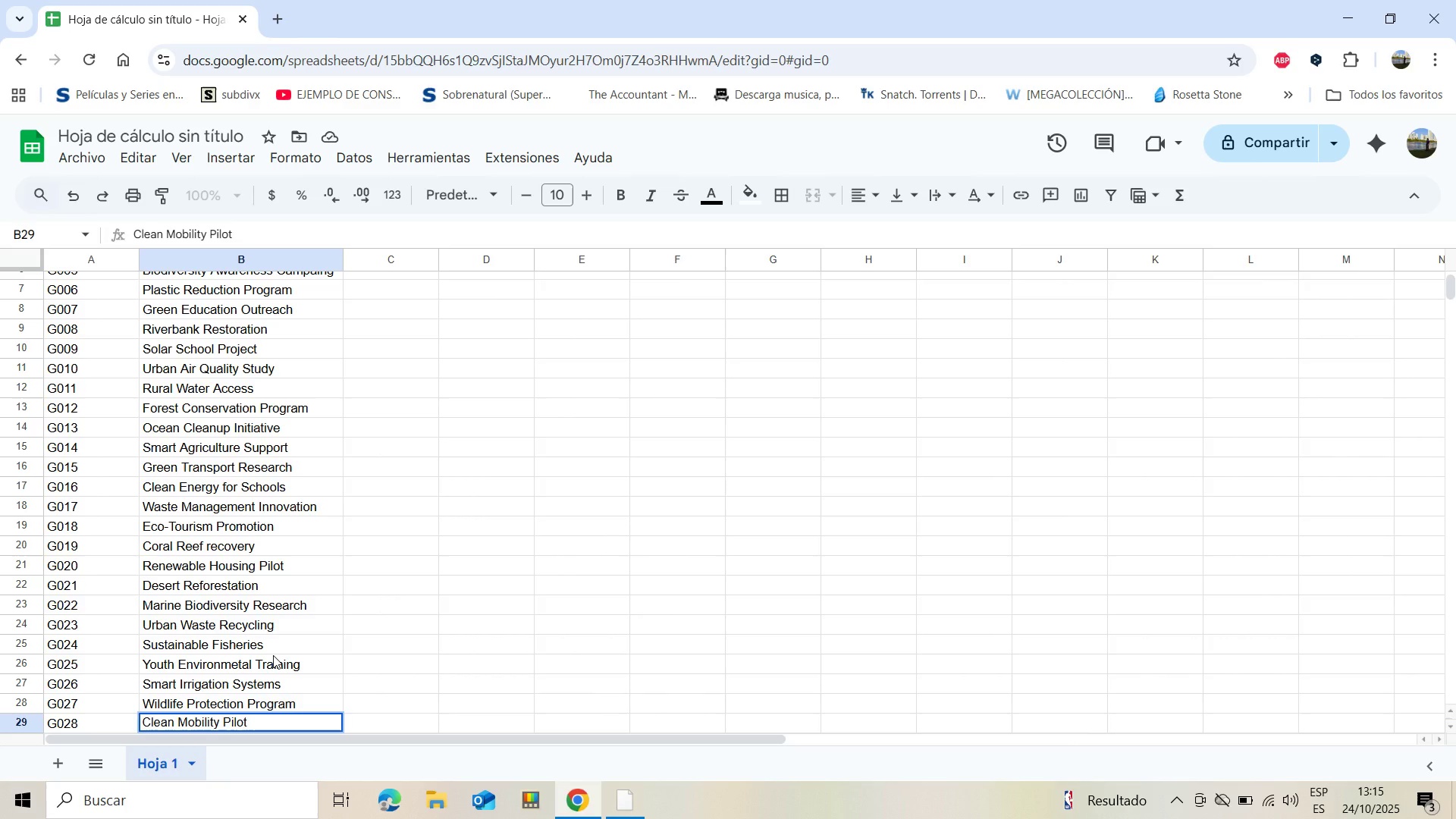 
key(Enter)
 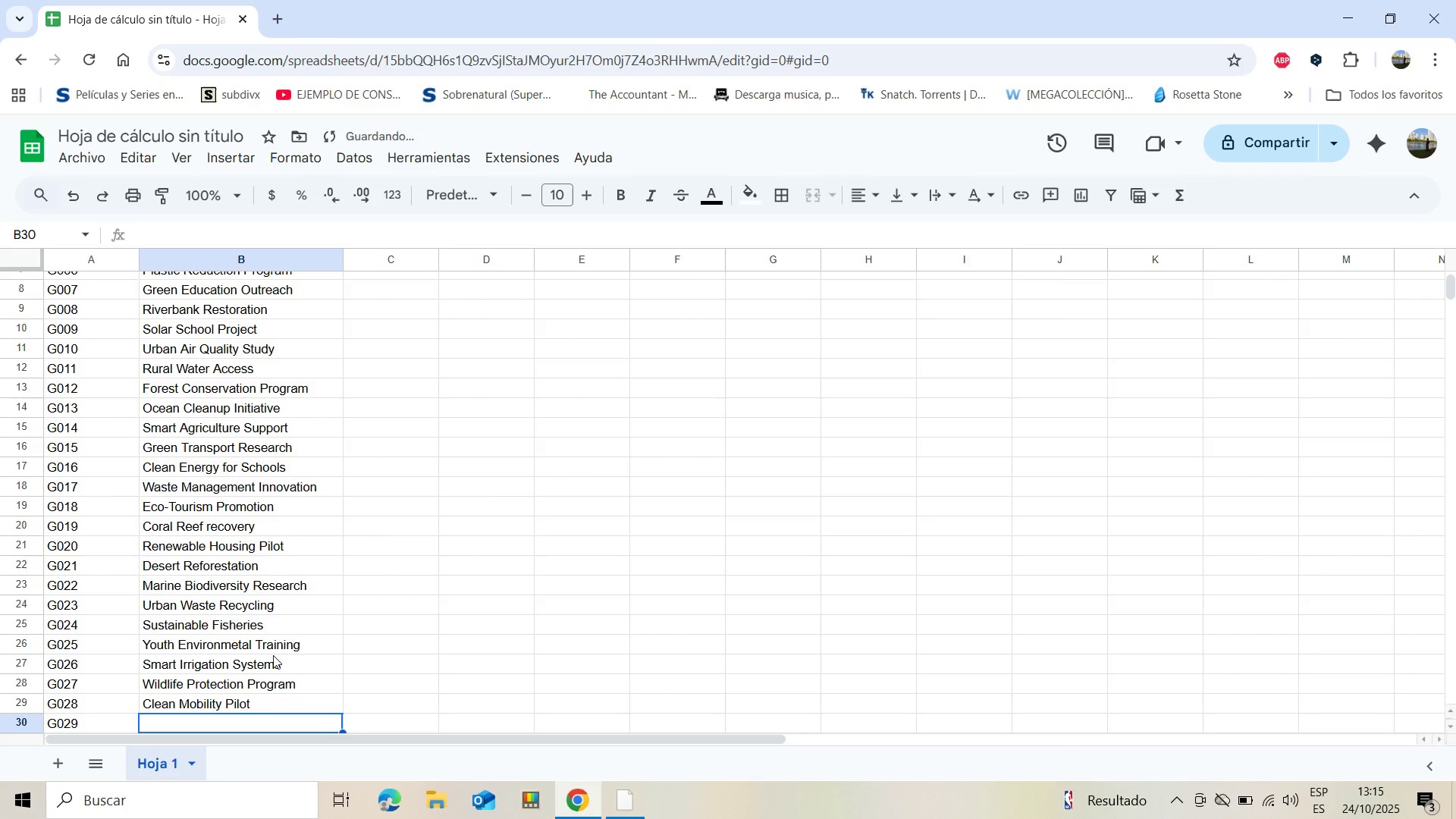 
type(Air )
 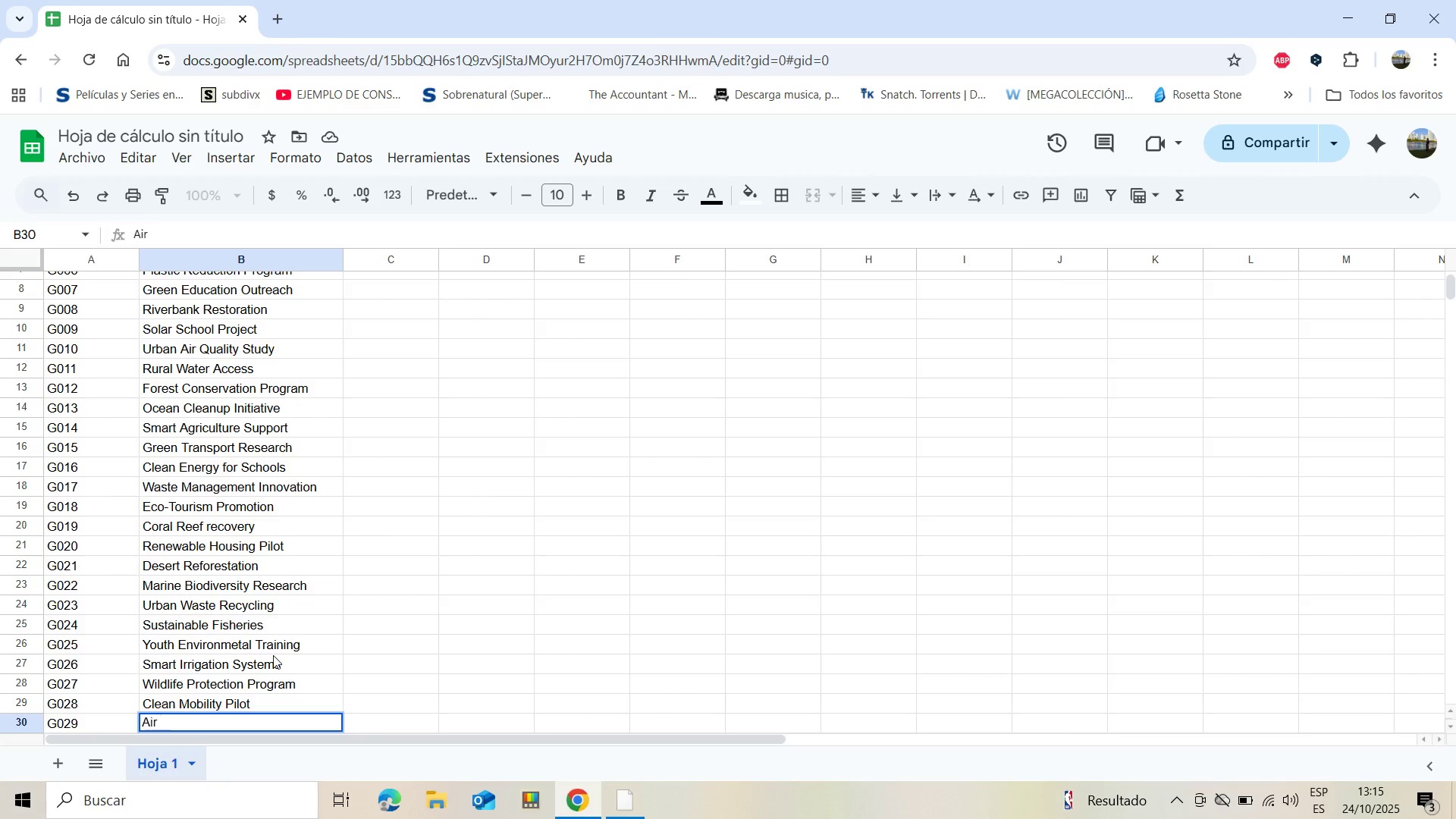 
type(Pollution )
 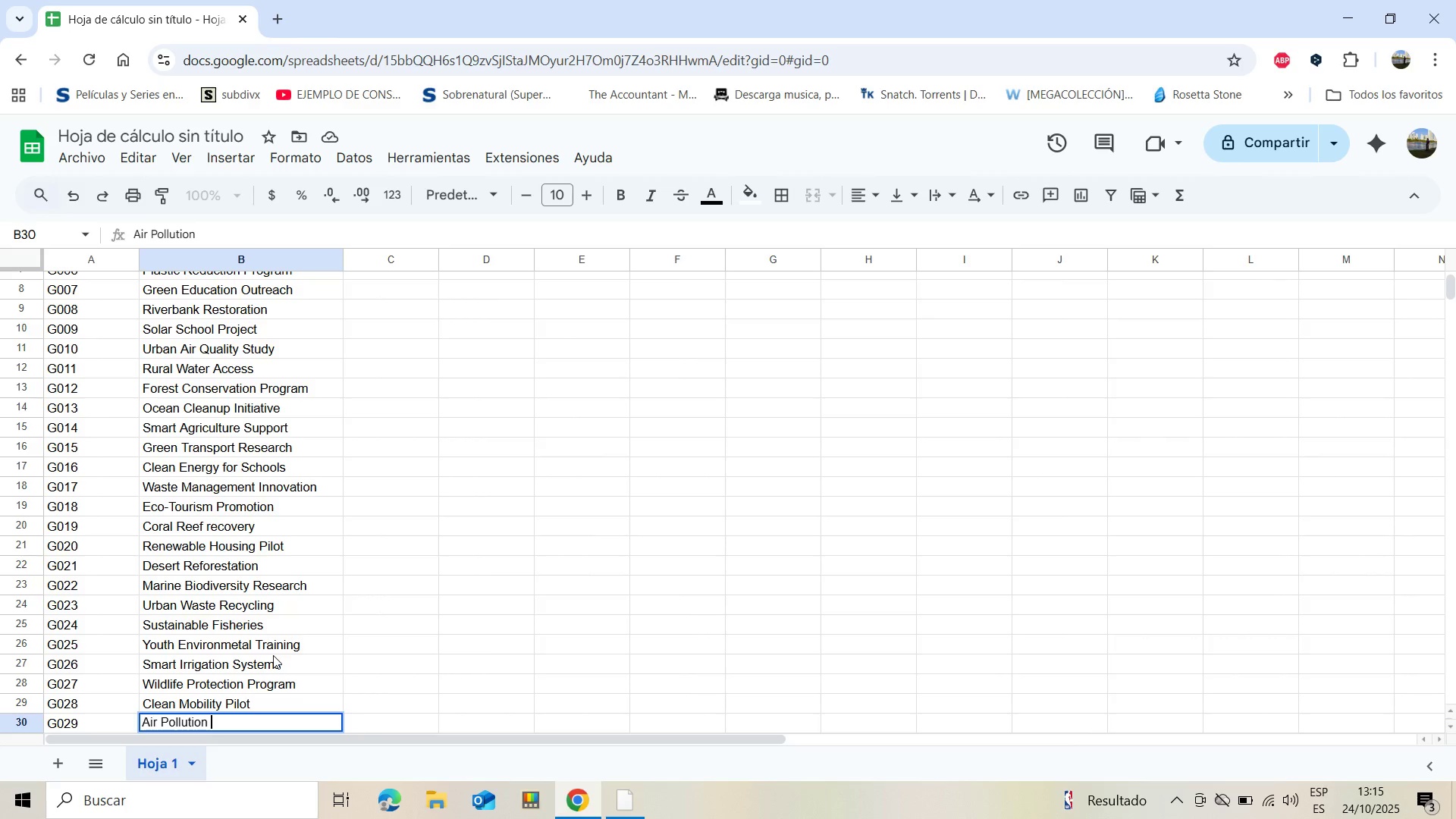 
type(Mitigation)
 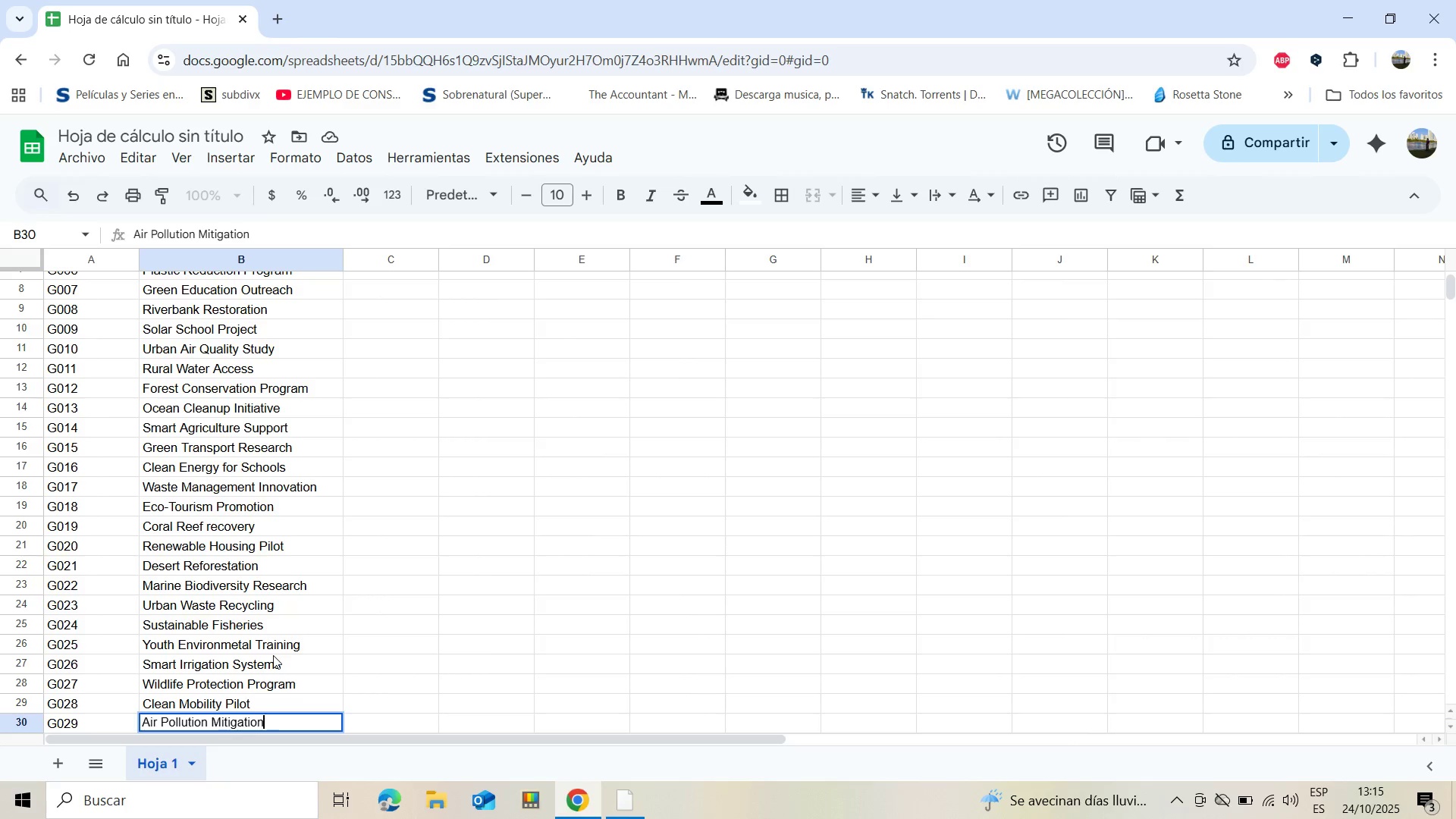 
key(Enter)
 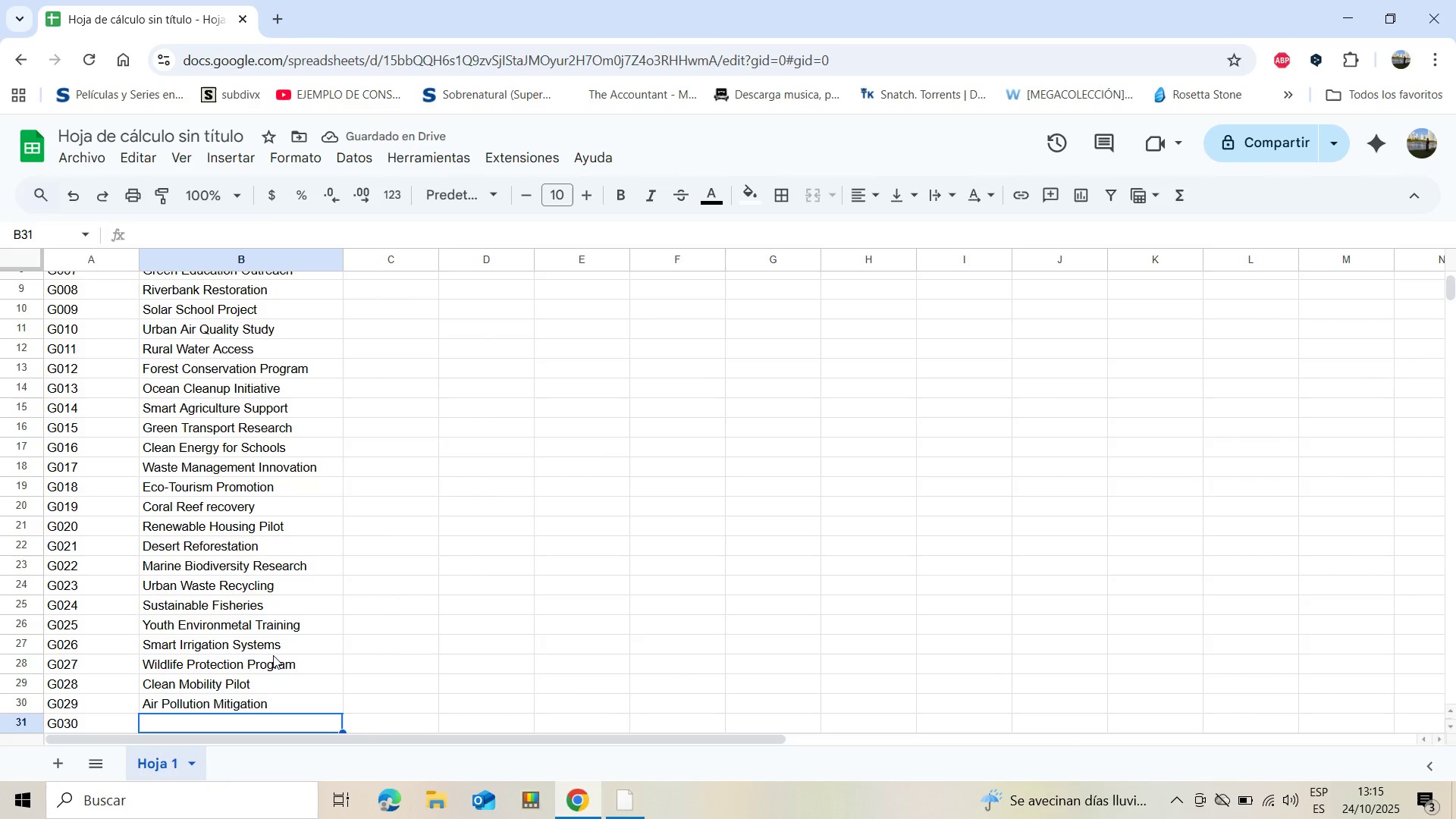 
wait(6.66)
 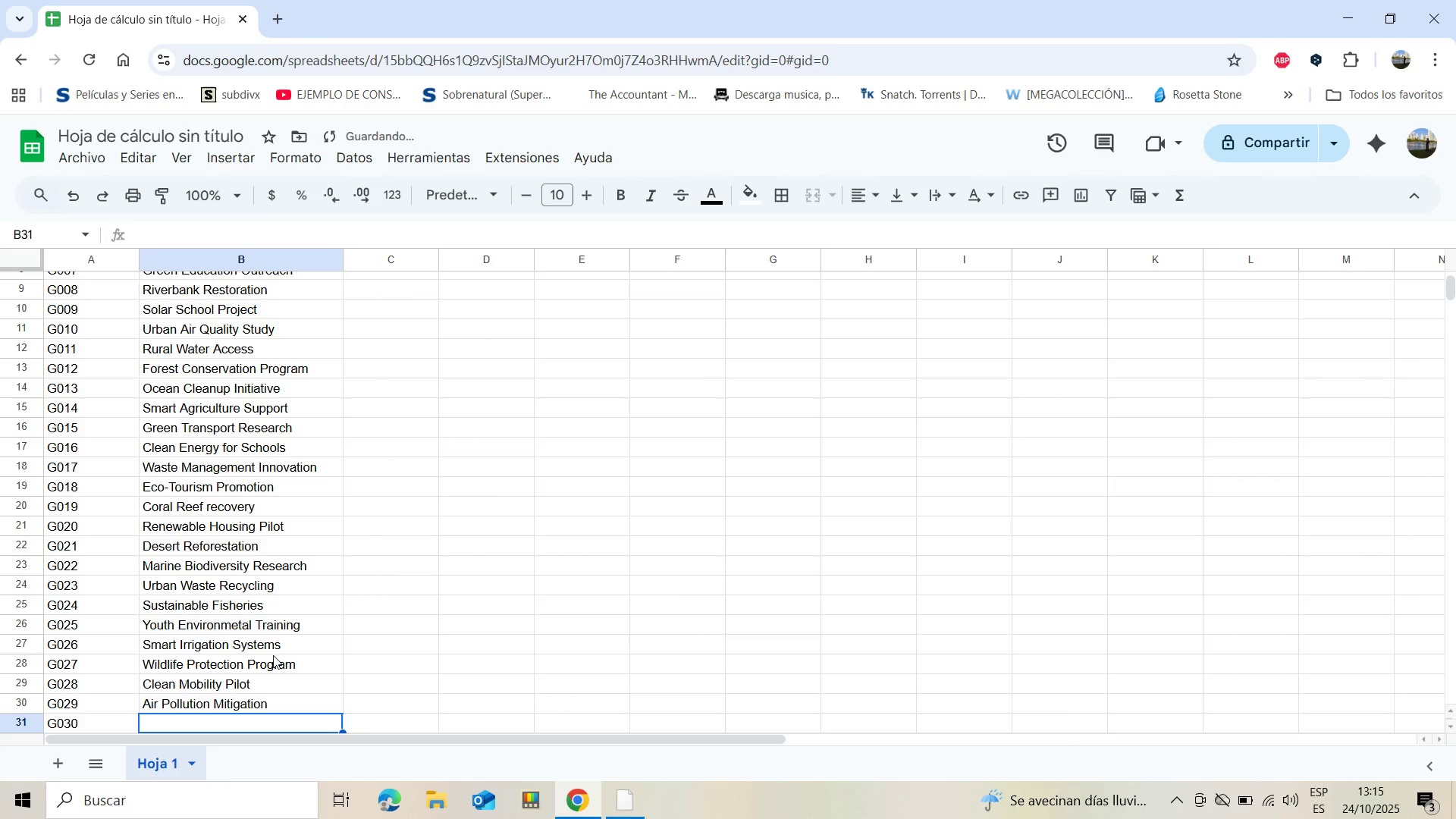 
type(Community )
 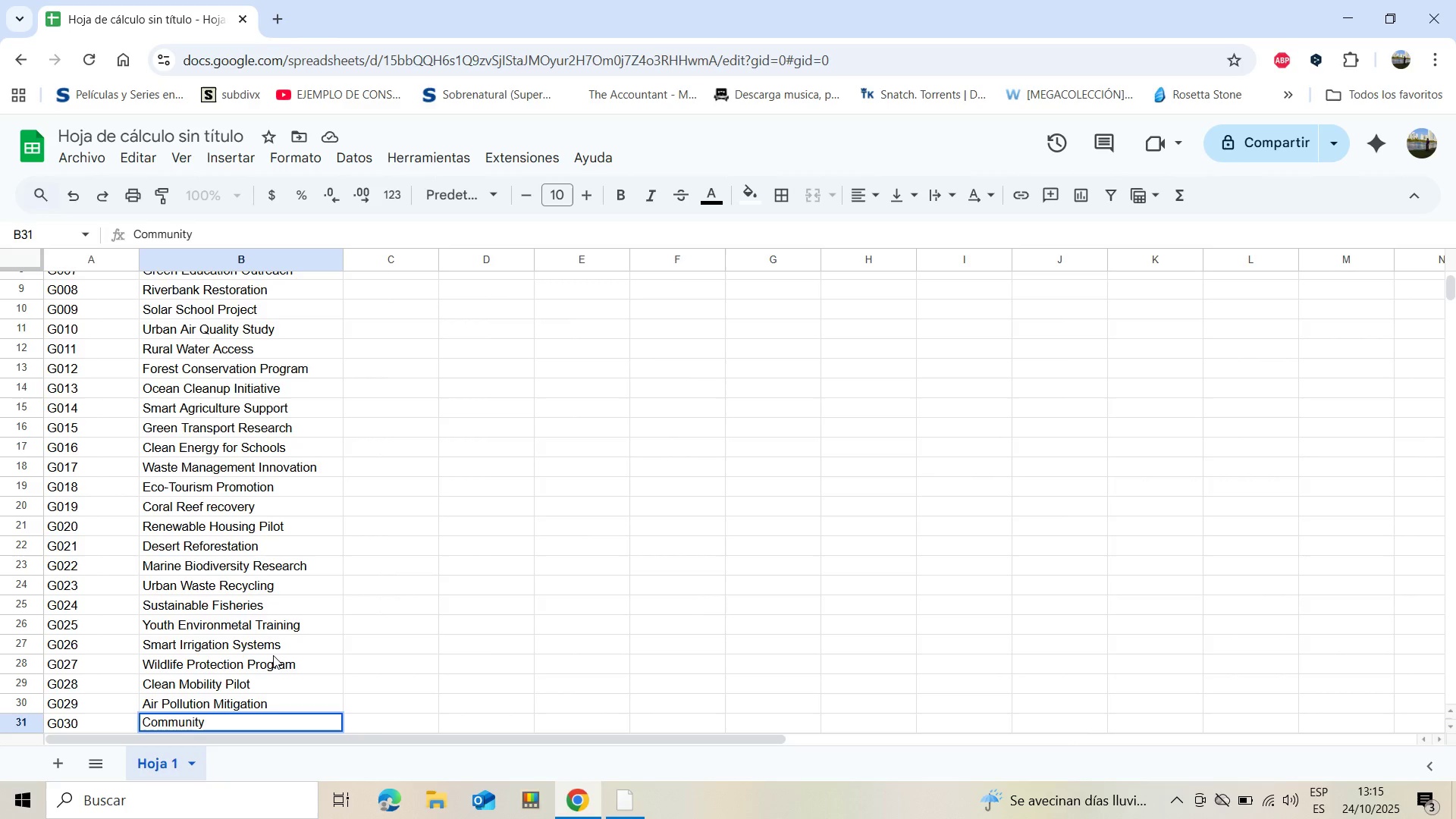 
type(Recycling Hubs)
 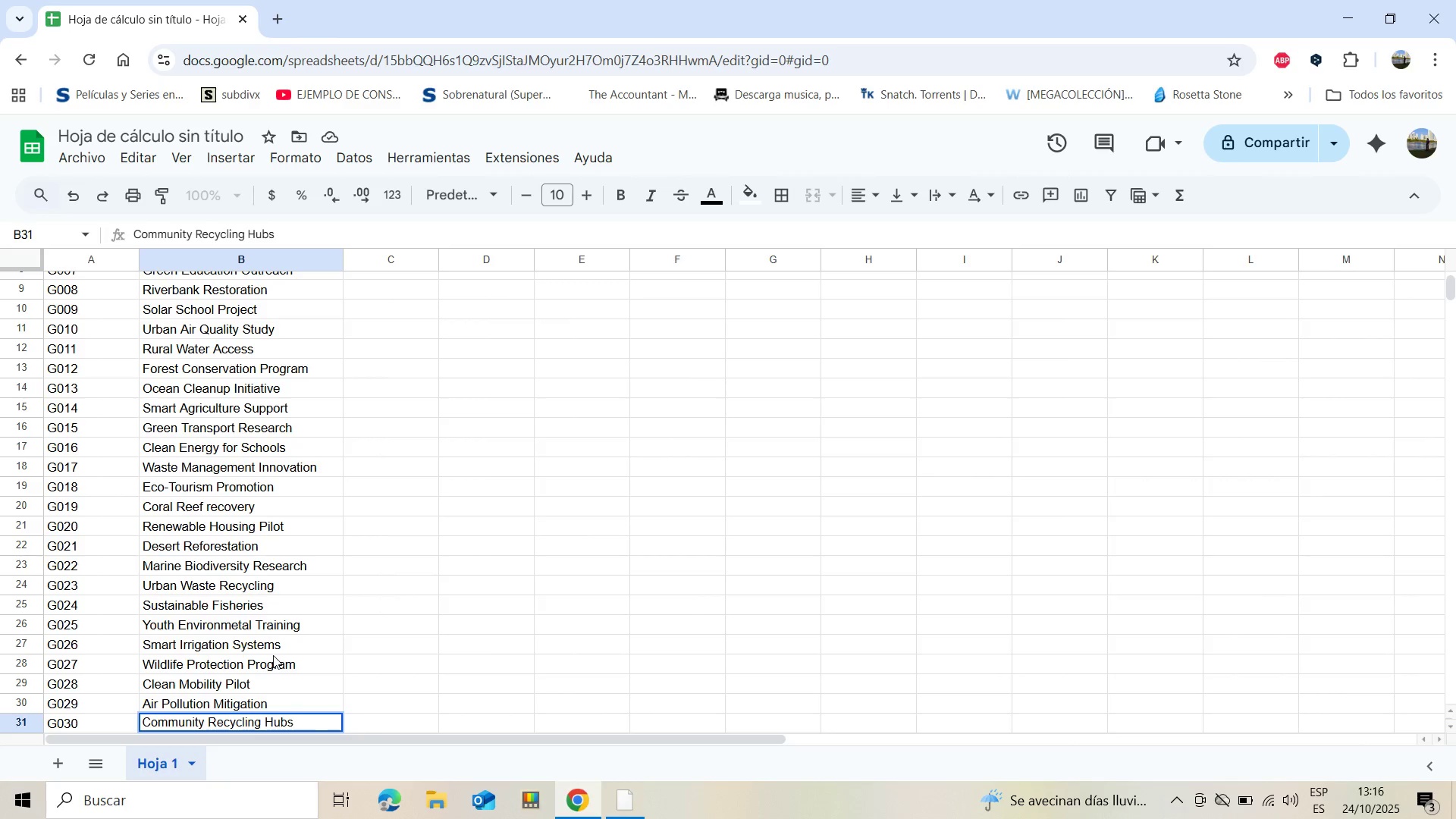 
key(Enter)
 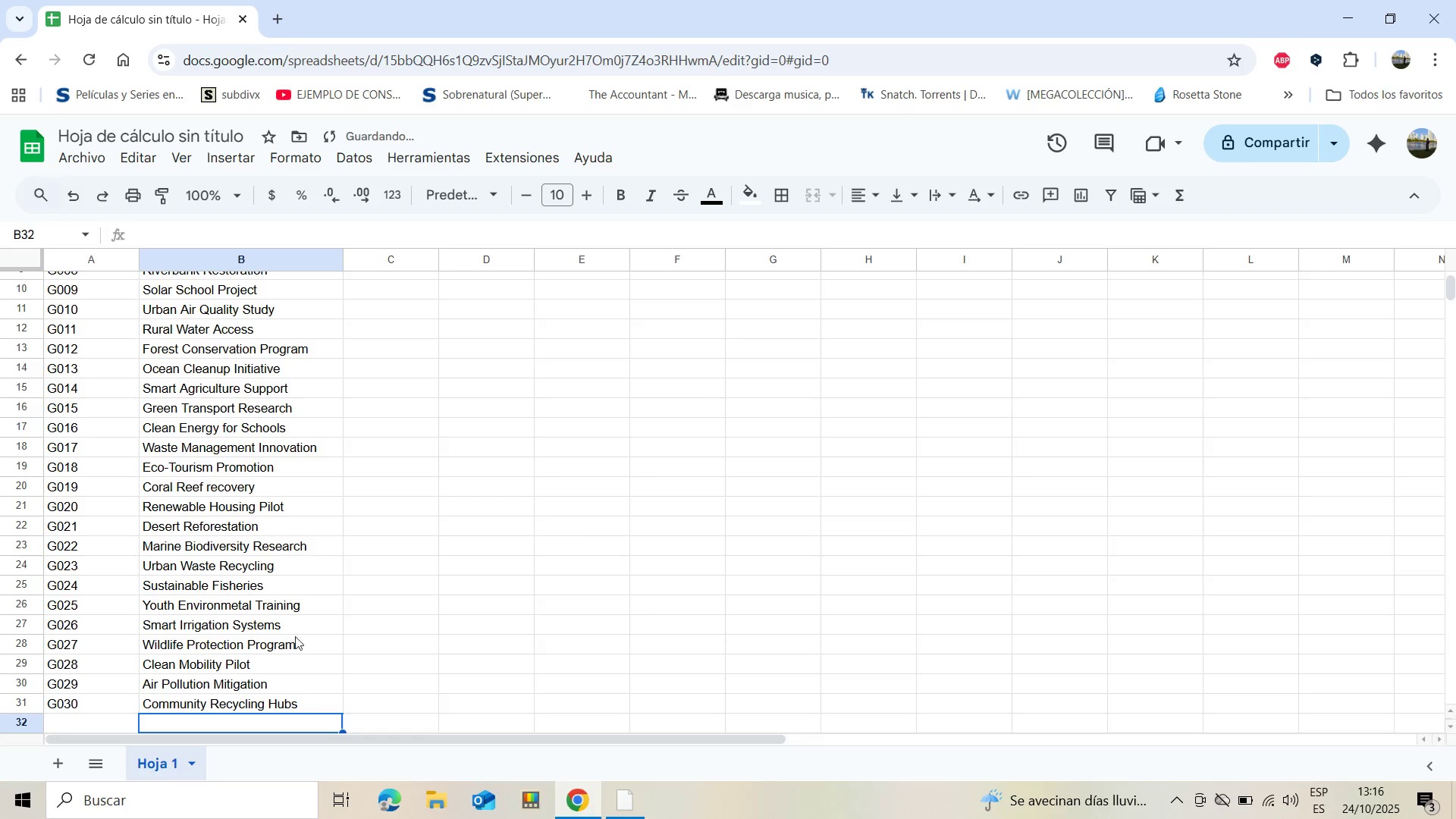 
scroll: coordinate [471, 619], scroll_direction: up, amount: 8.0
 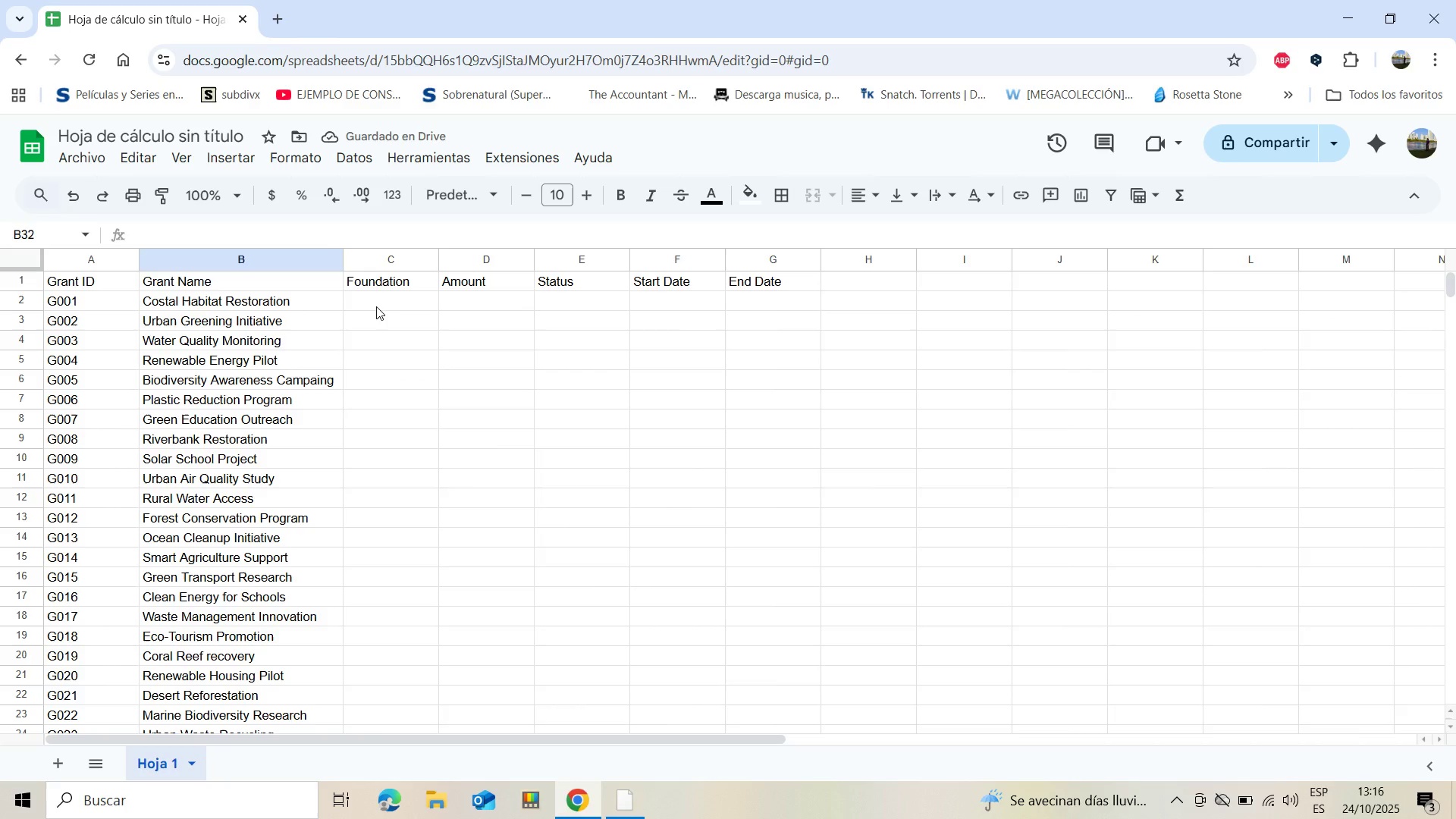 
left_click([376, 306])
 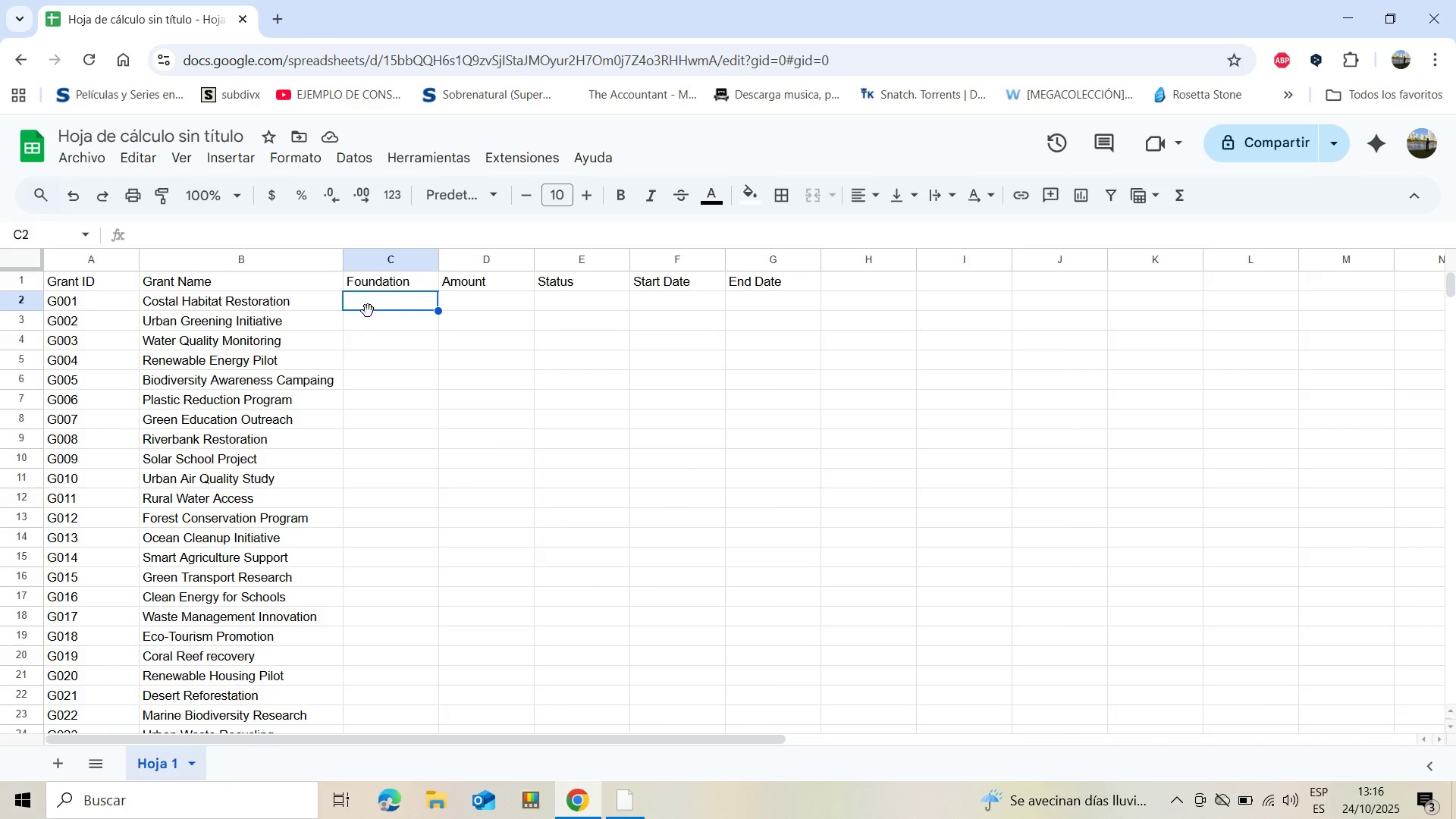 
wait(5.75)
 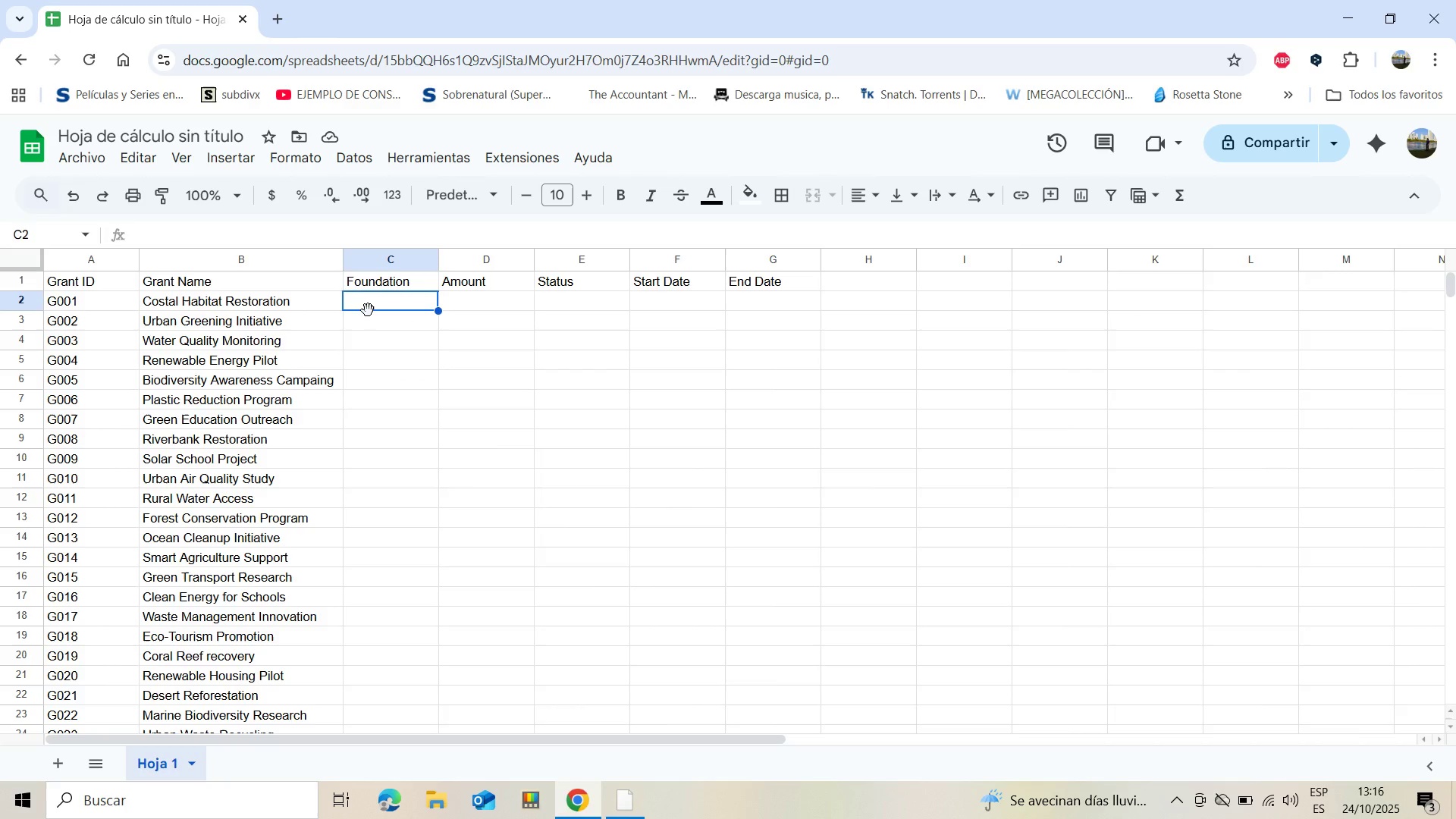 
type(Blue E)
 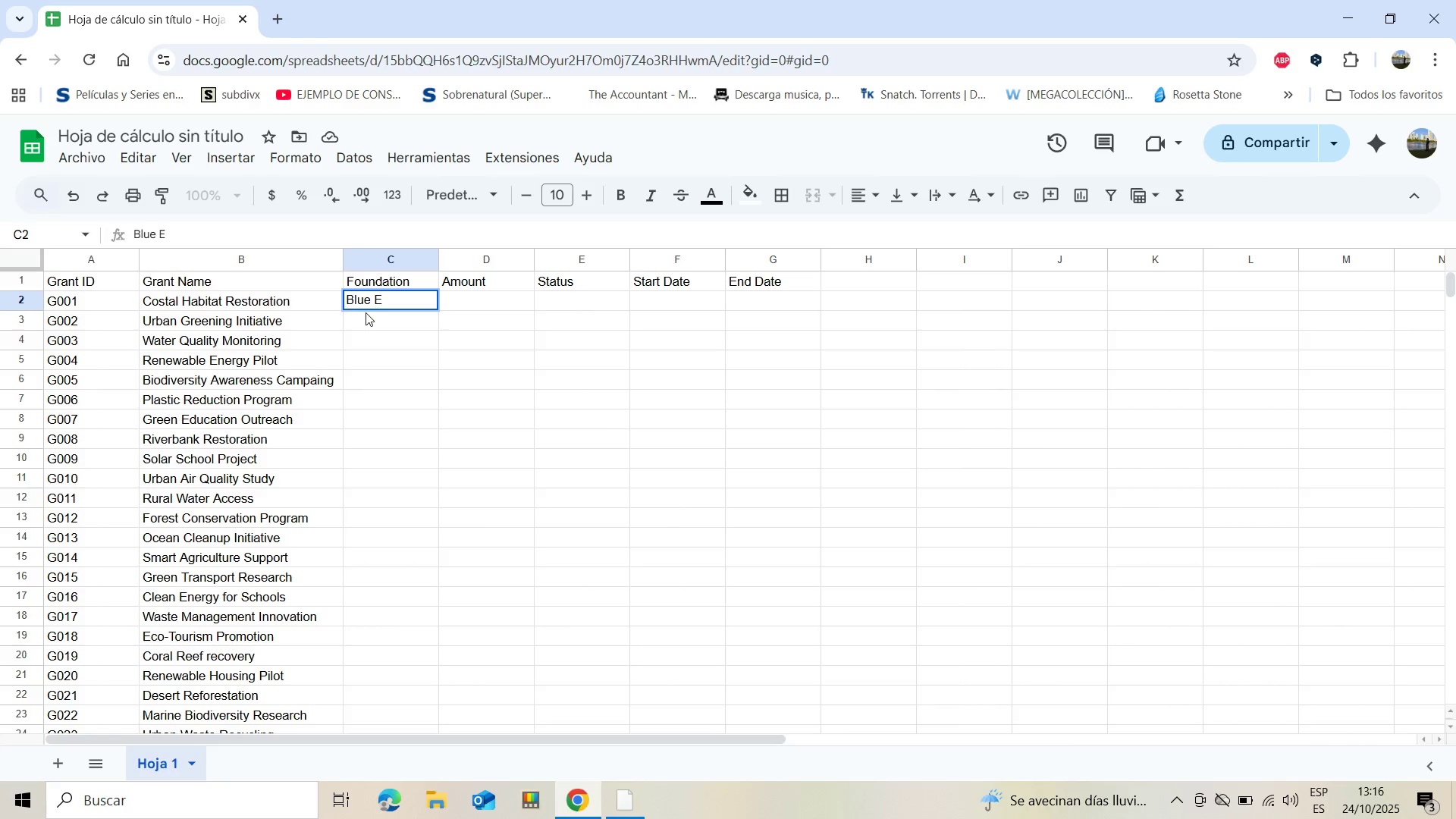 
wait(26.65)
 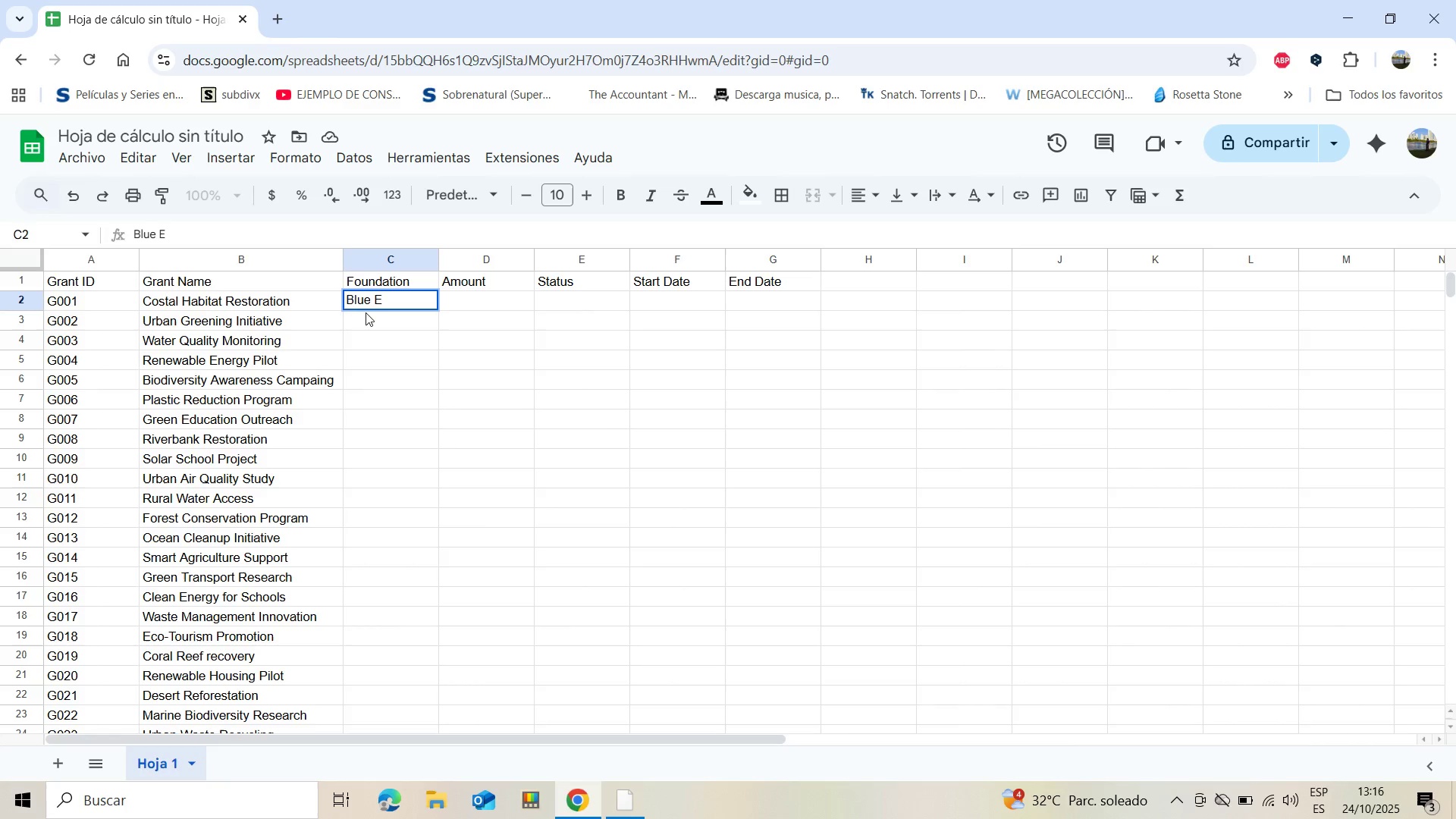 
type(art)
 